 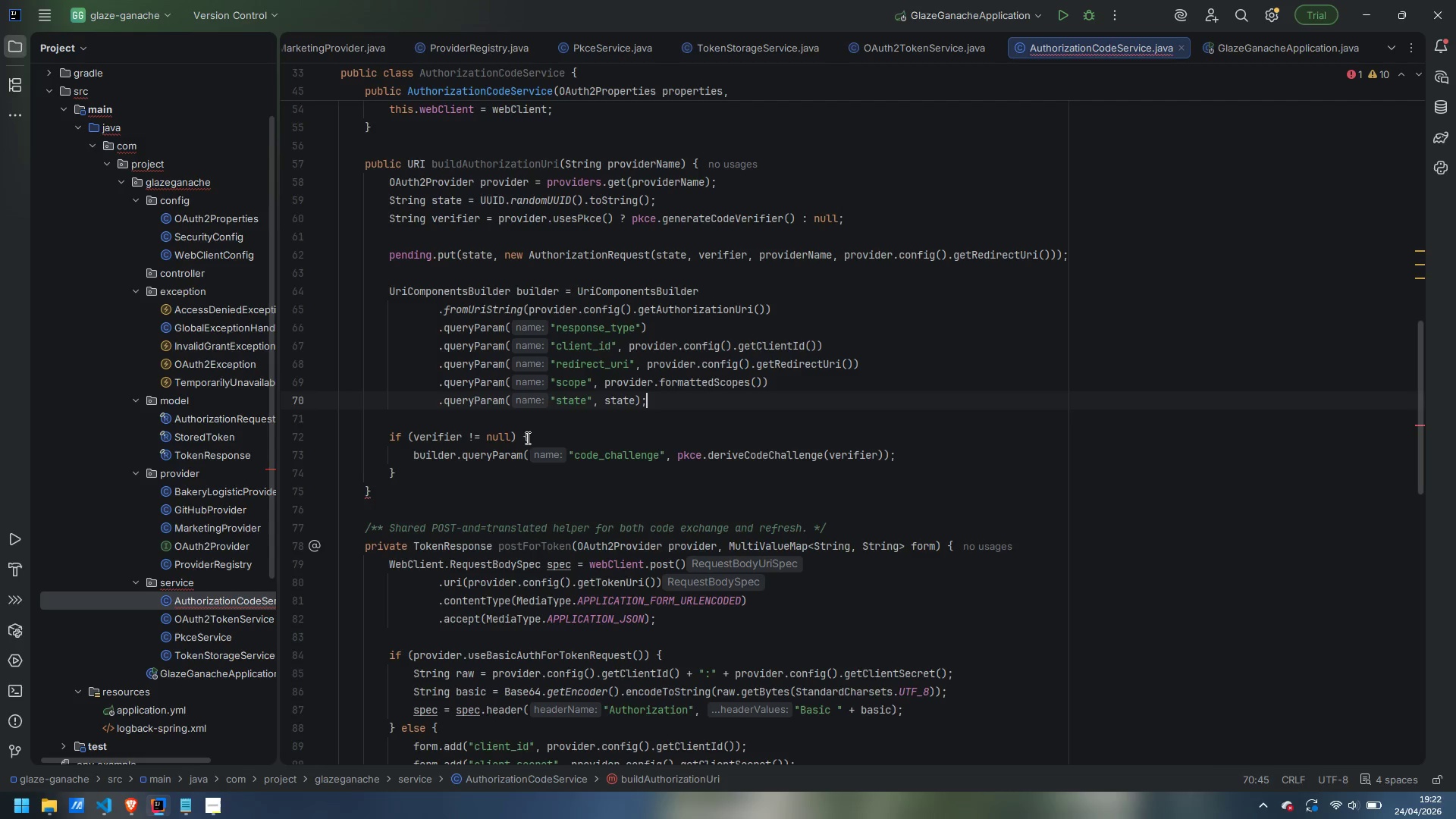 
left_click([950, 453])
 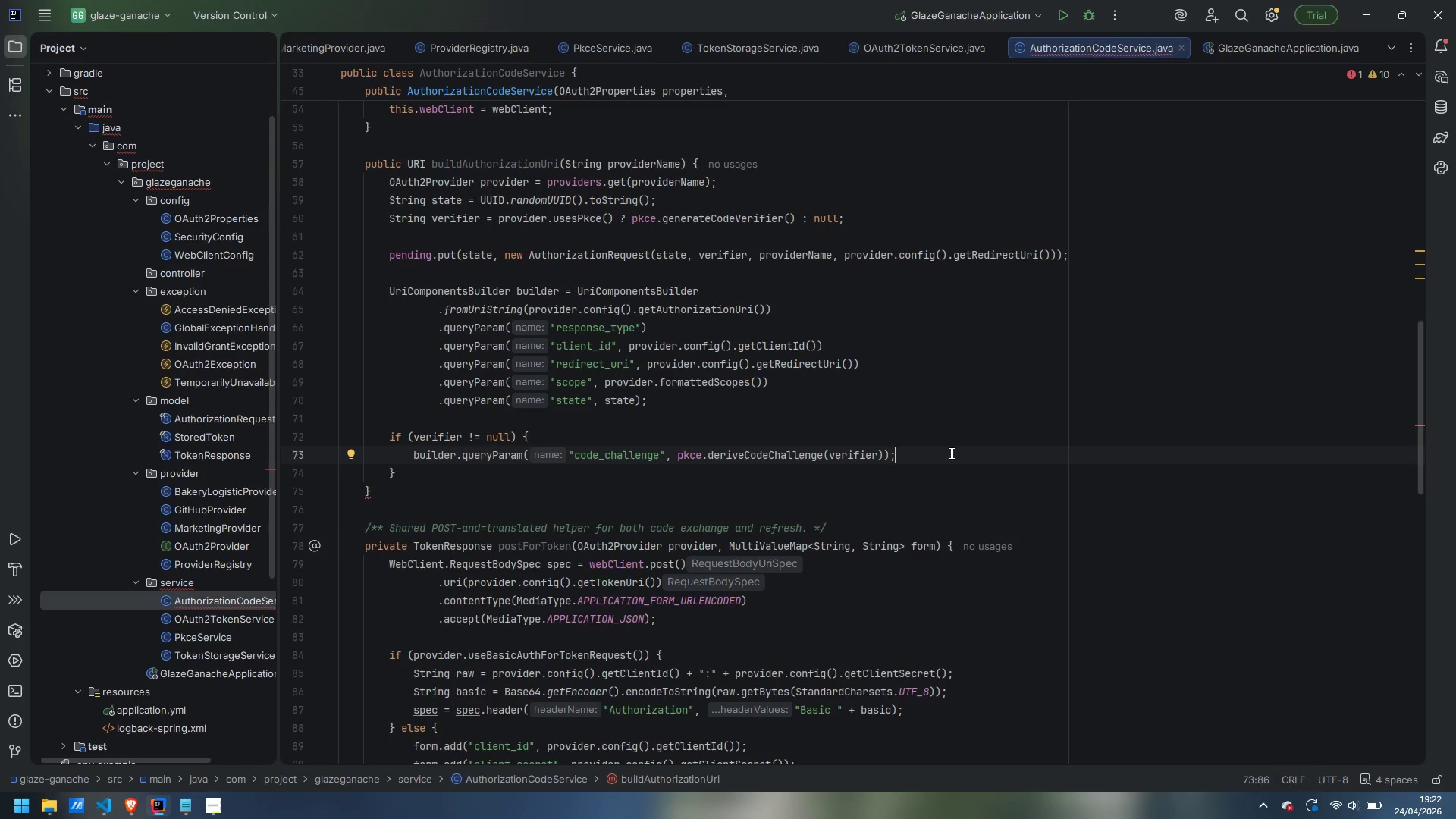 
key(Enter)
 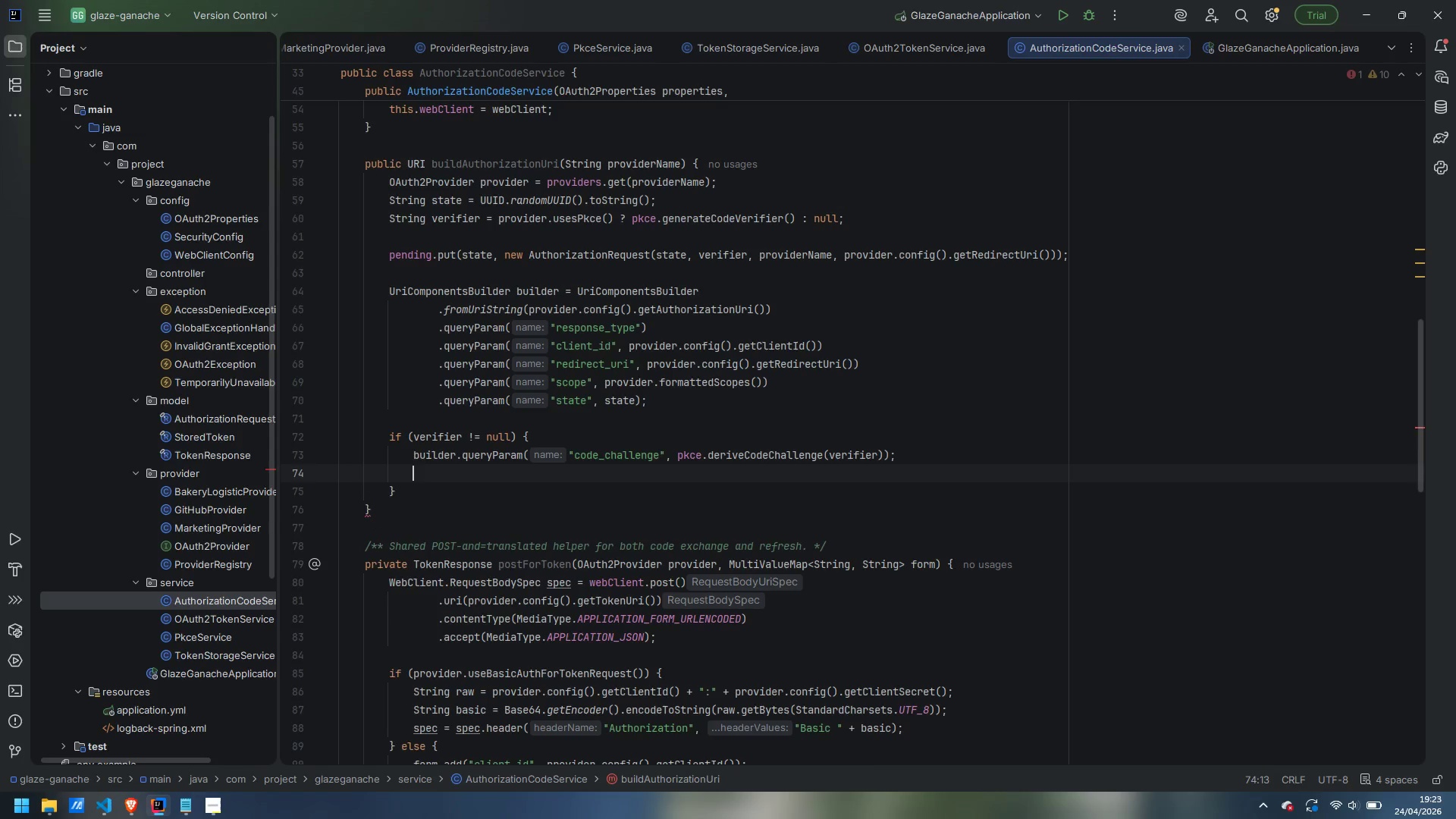 
type(buyild)
 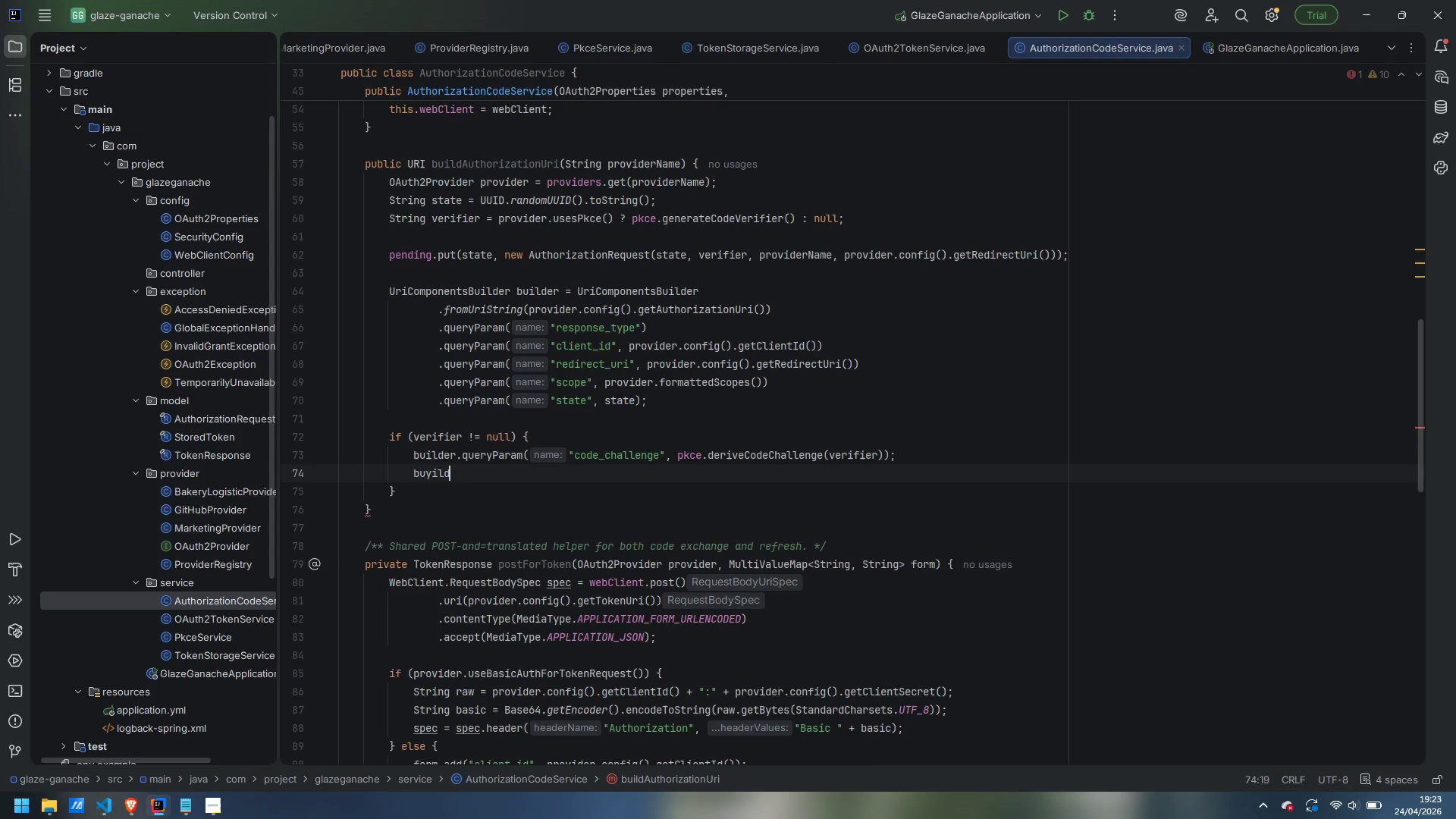 
key(Control+ControlLeft)
 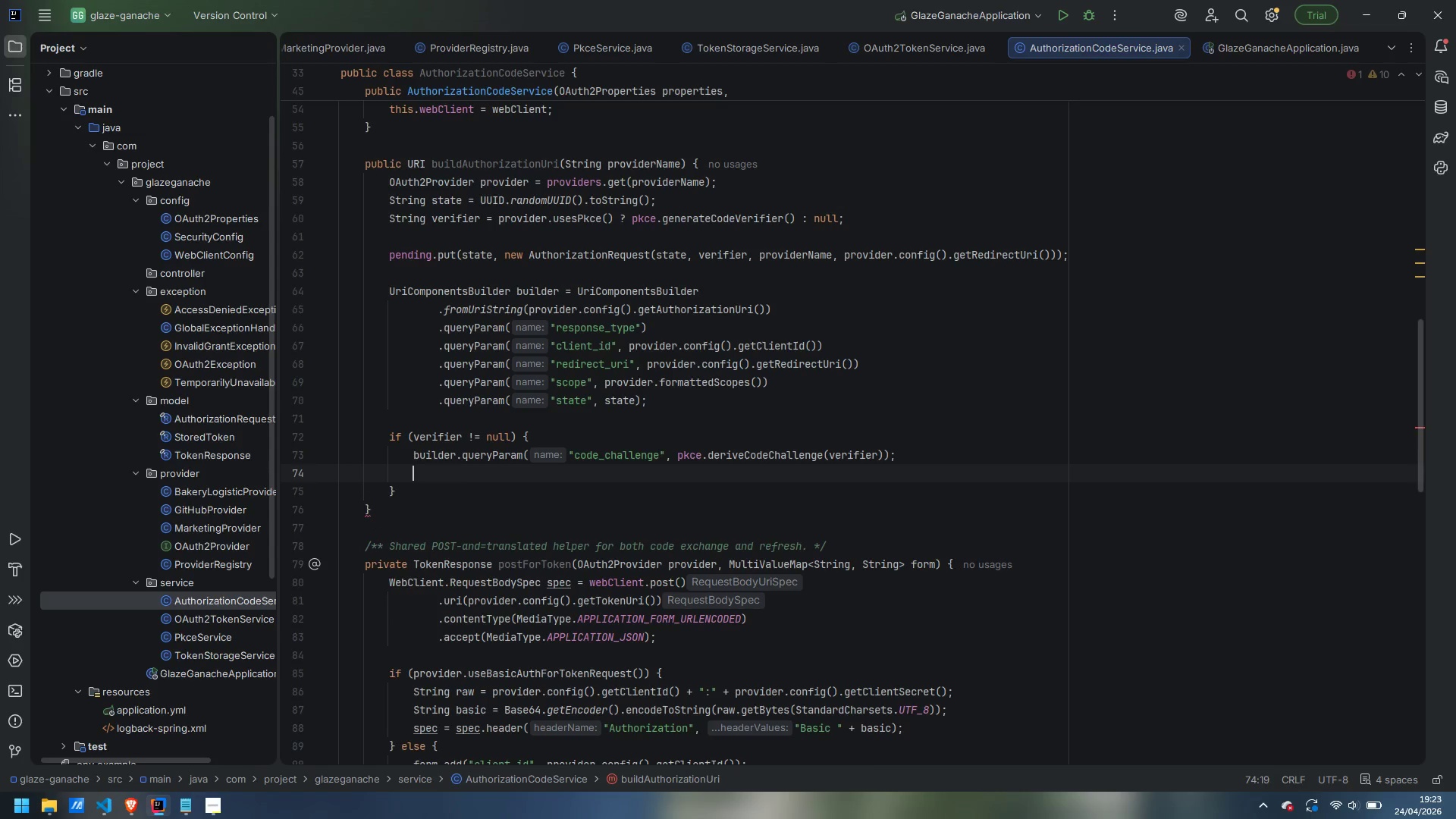 
key(Control+Backspace)
 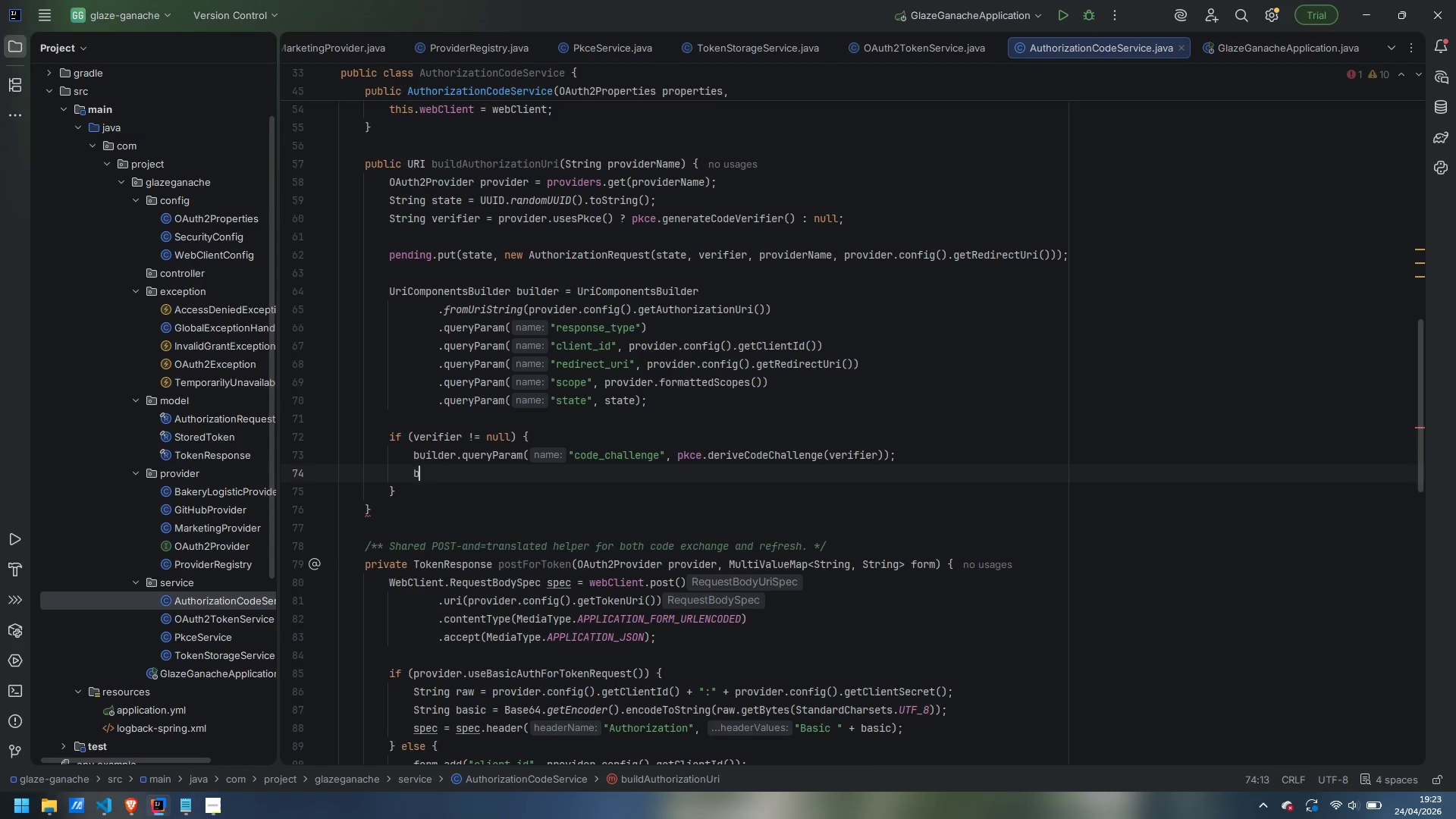 
type(ubilder.queryParam)
 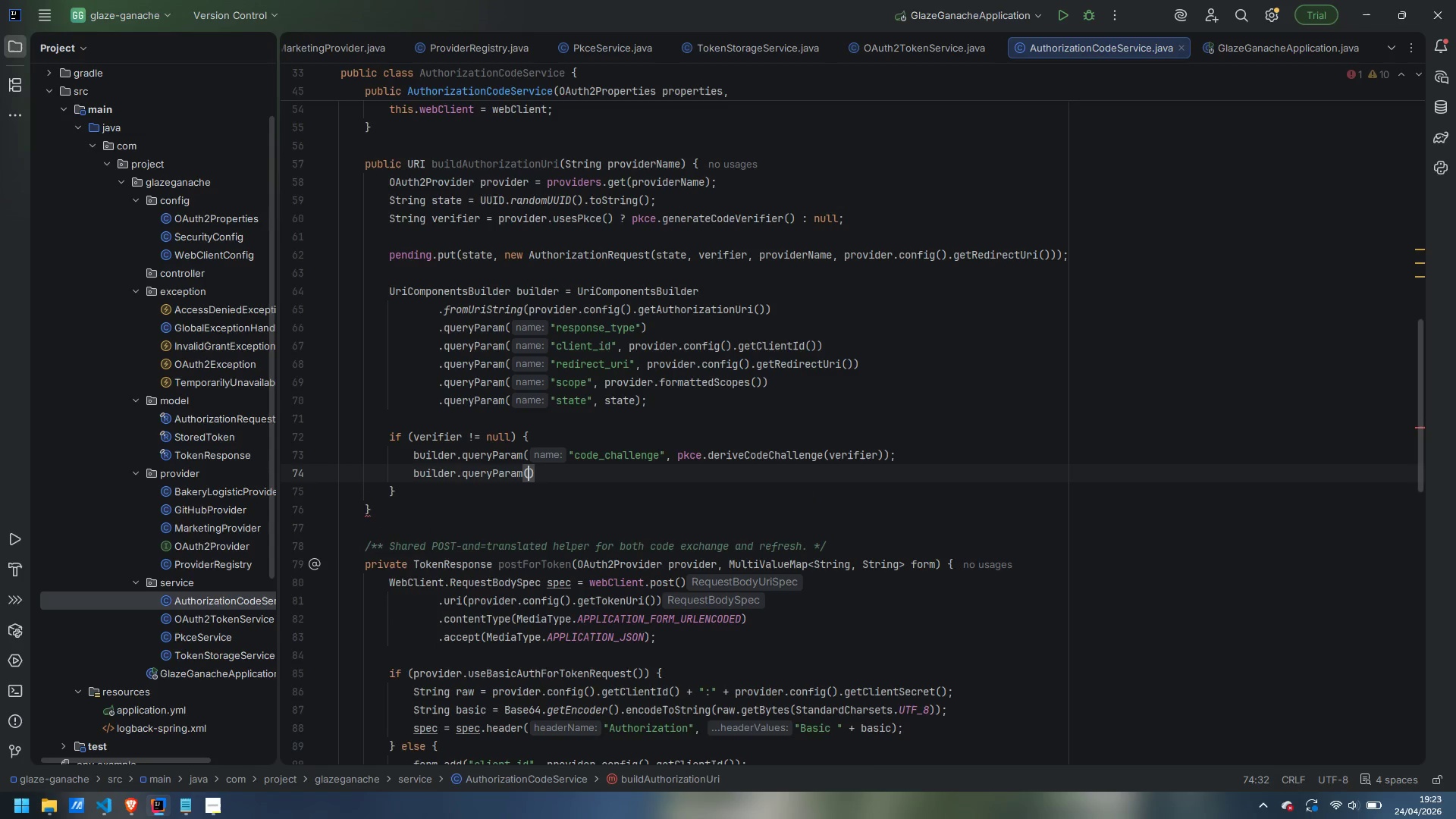 
 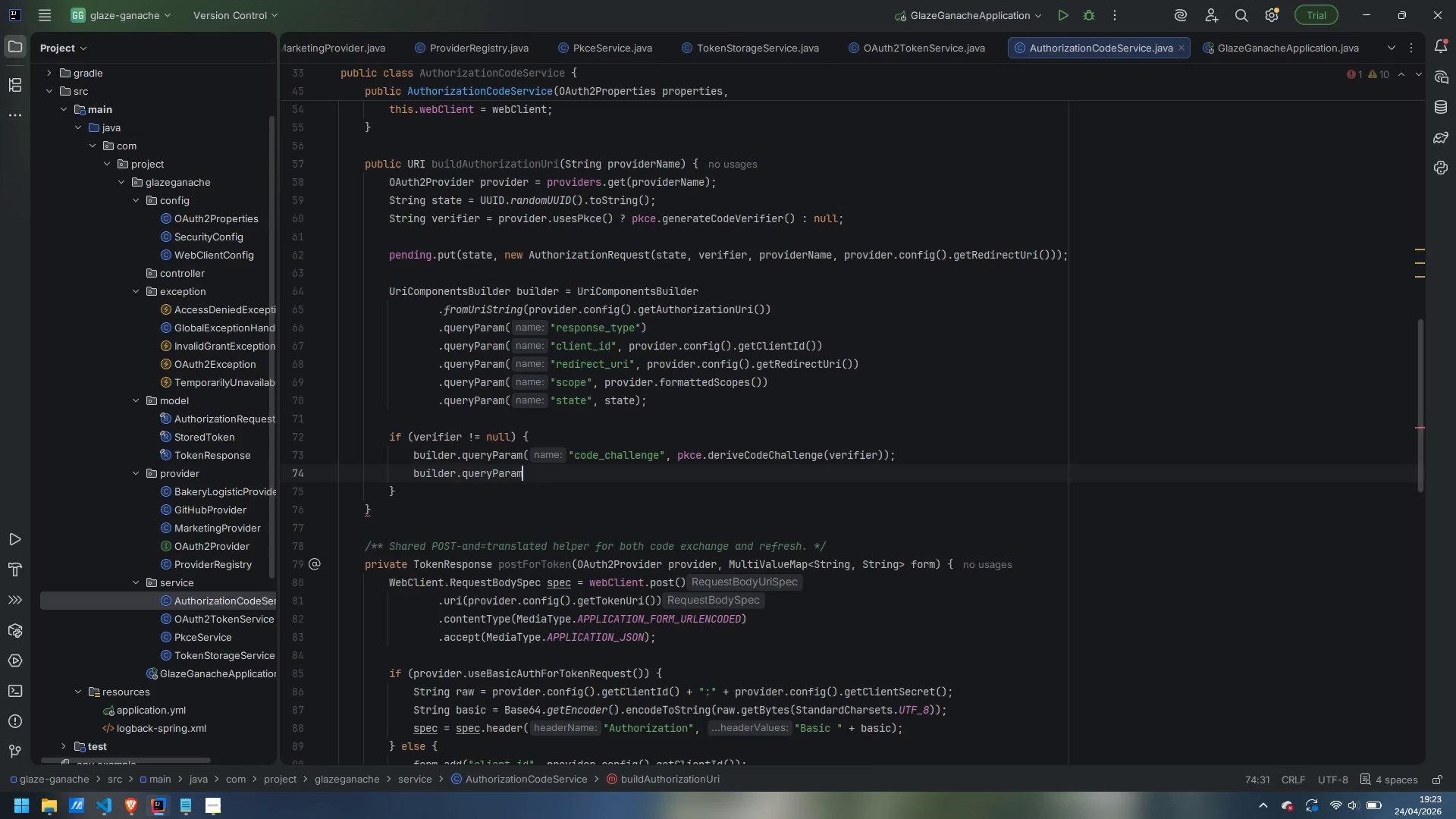 
key(Enter)
 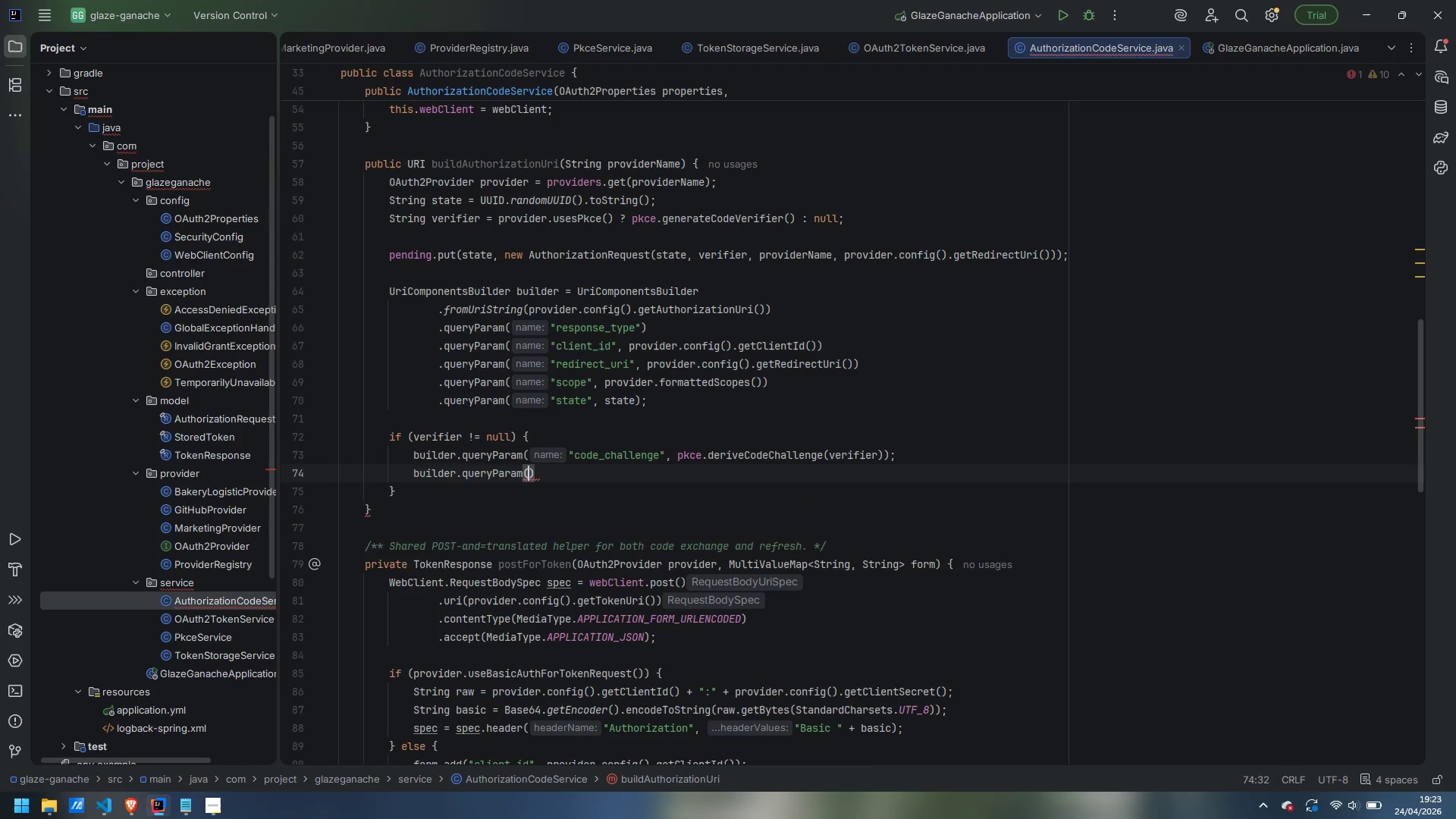 
type("code_challenge_method)
 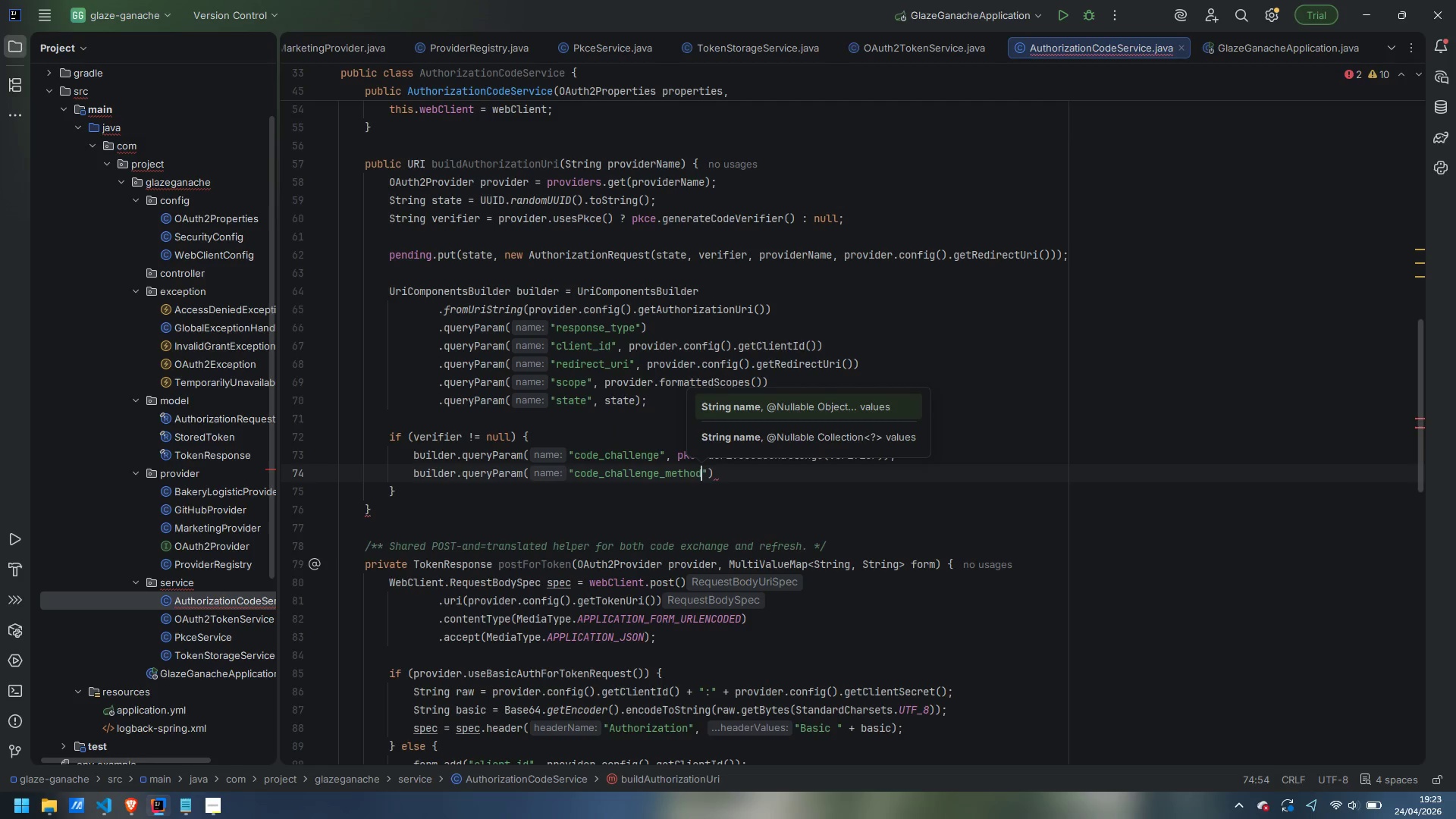 
 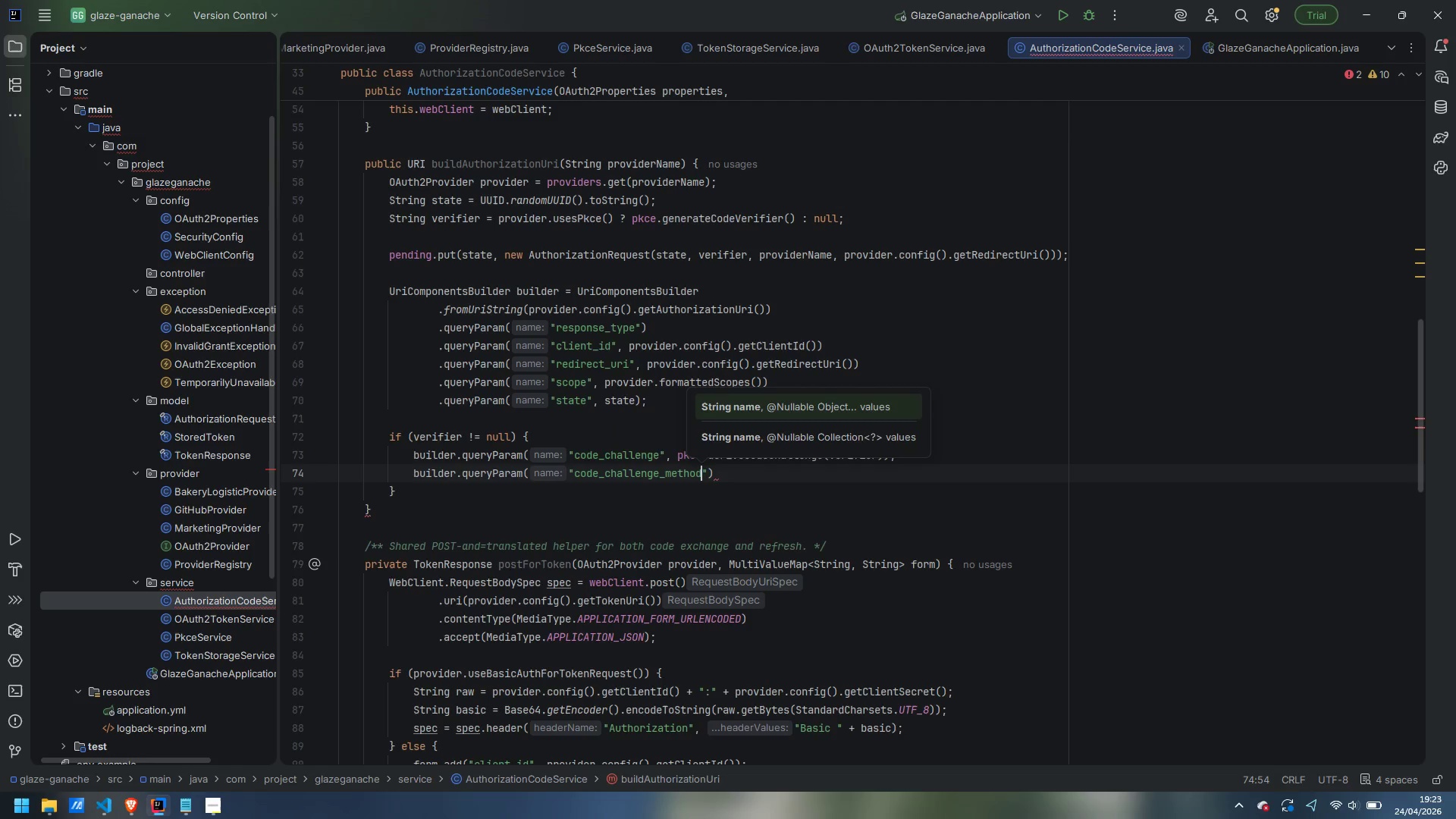 
key(ArrowRight)
 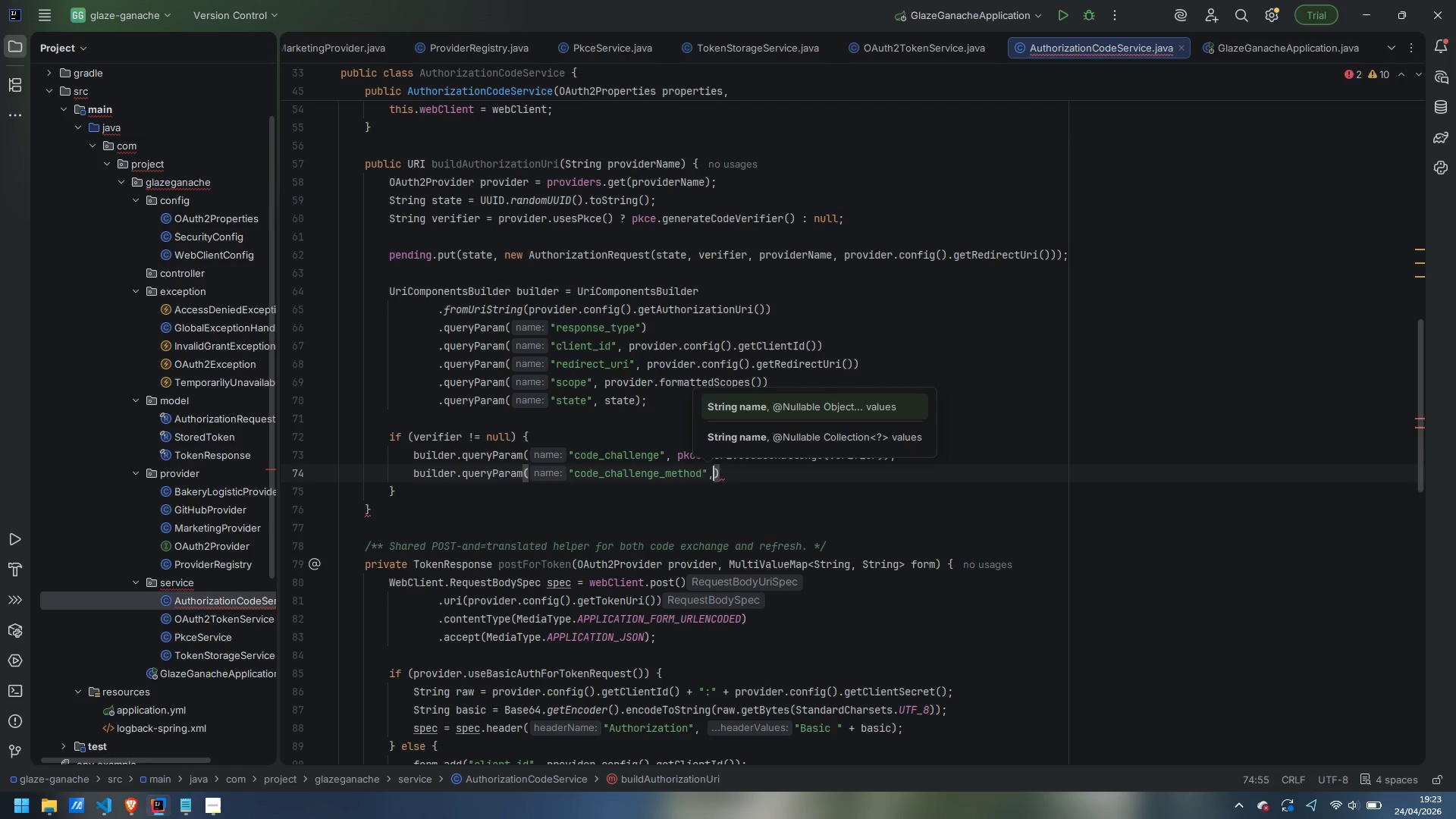 
type(, [kce)
 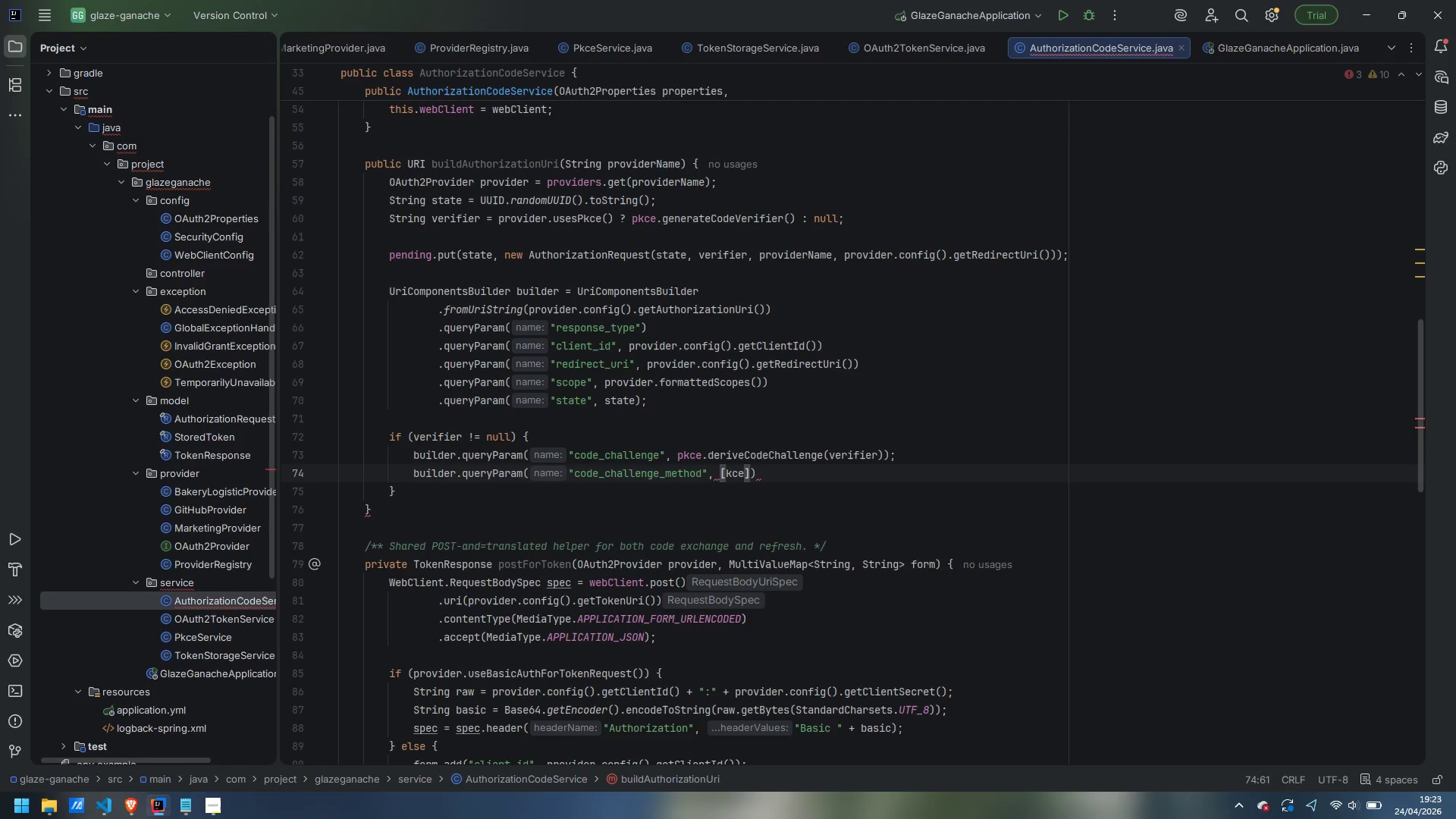 
key(Control+Backspace)
 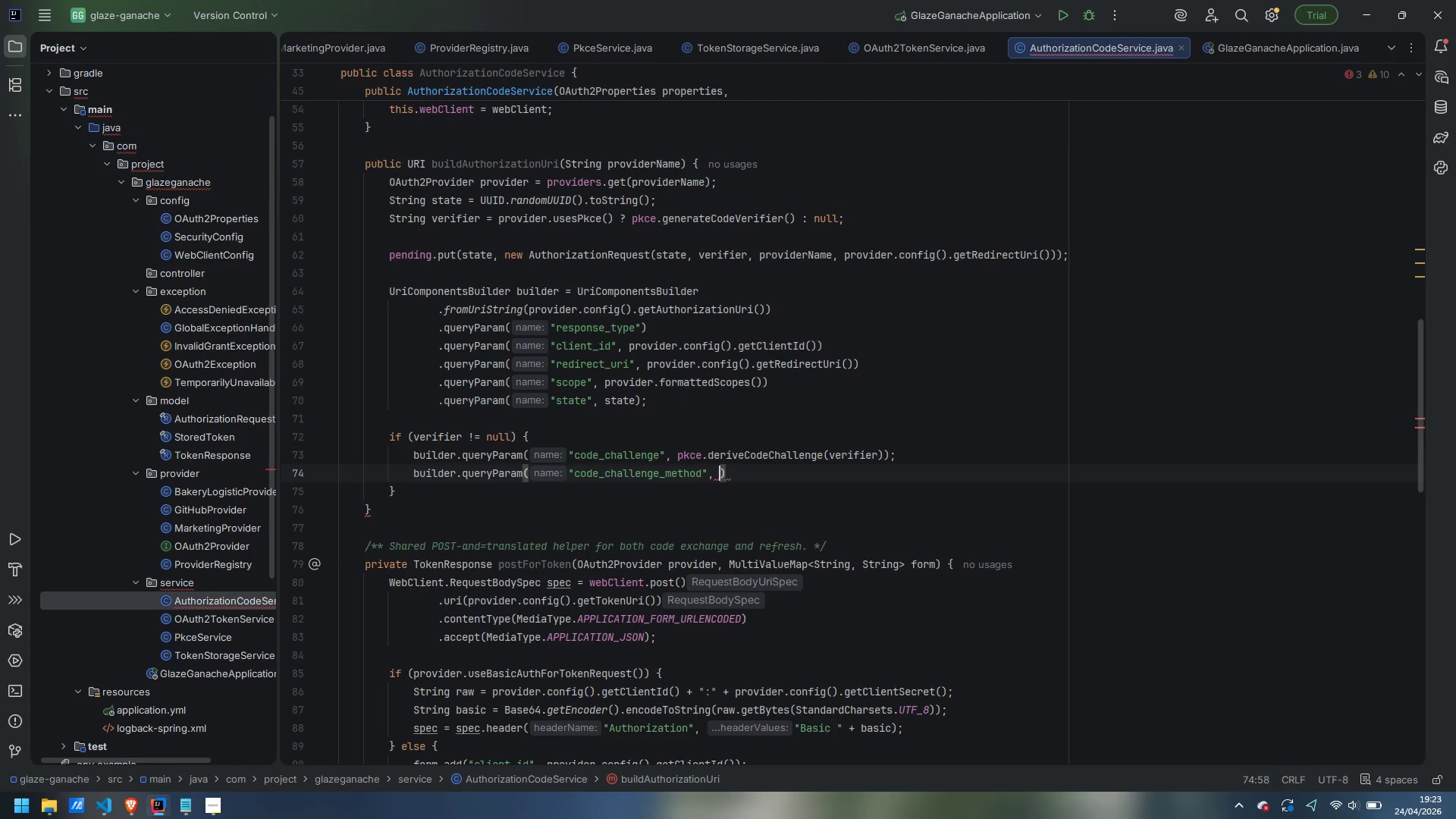 
key(Backspace)
type(pkce.challengeMethod)
 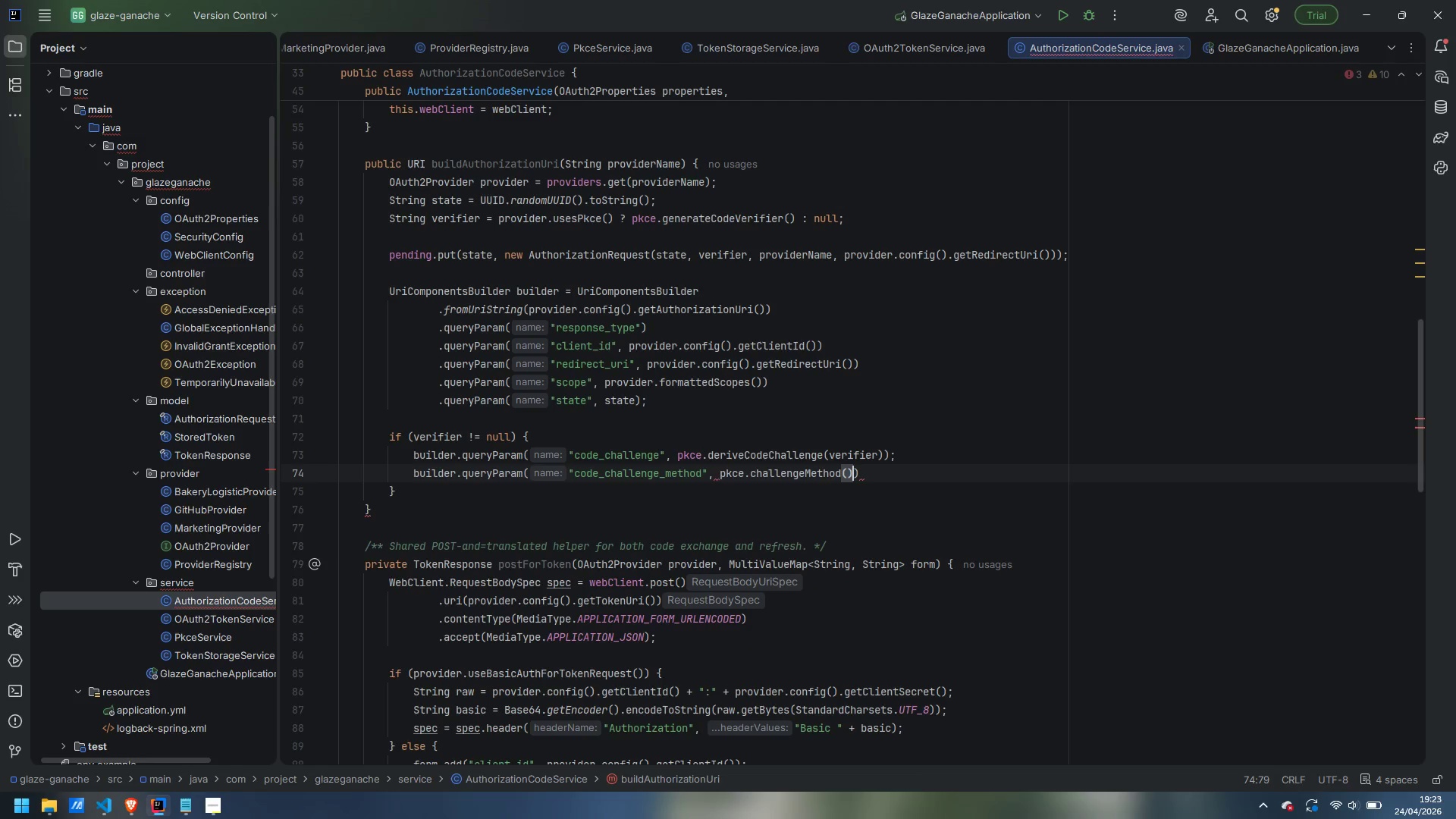 
 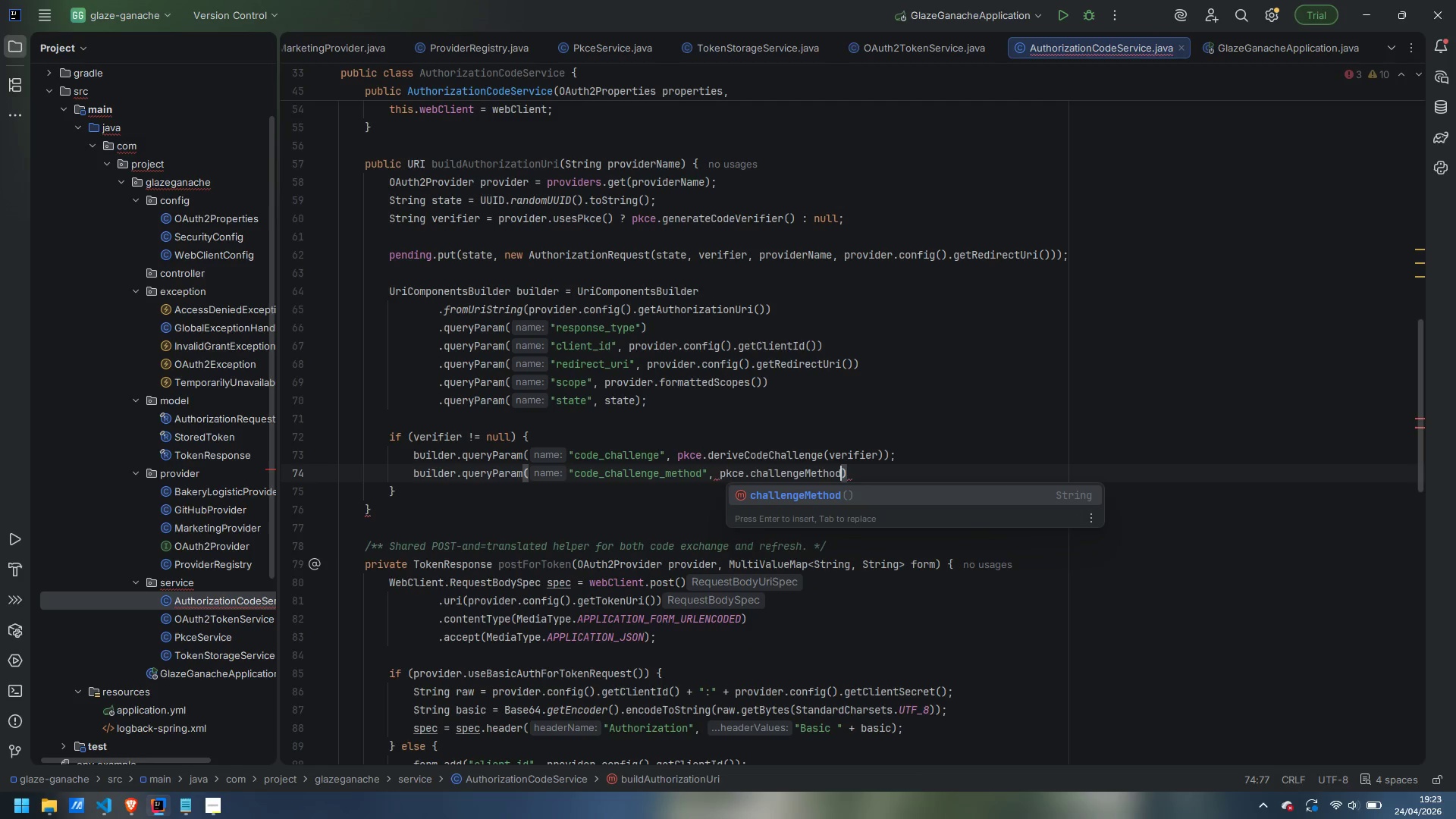 
key(Enter)
 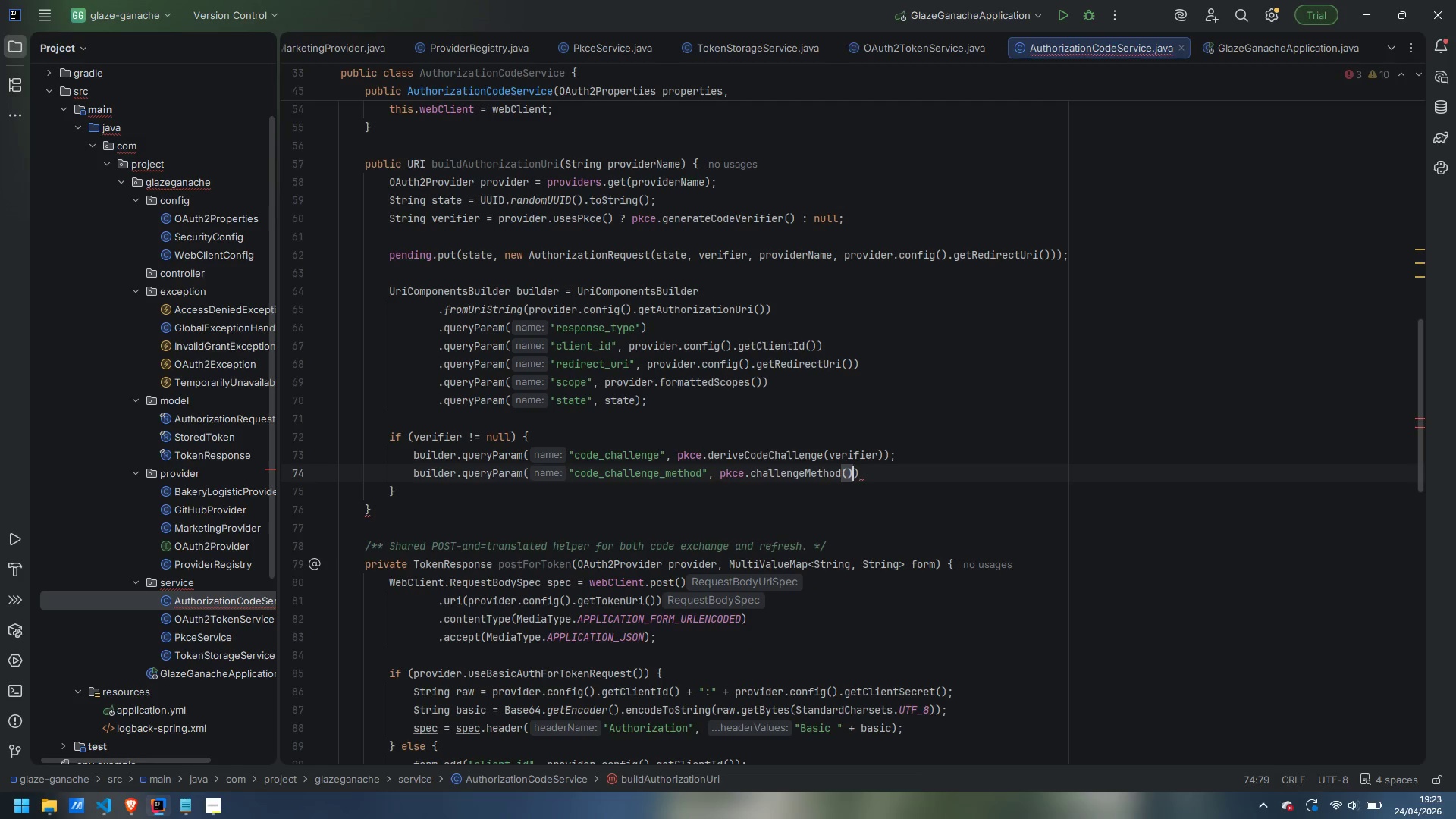 
key(ArrowRight)
 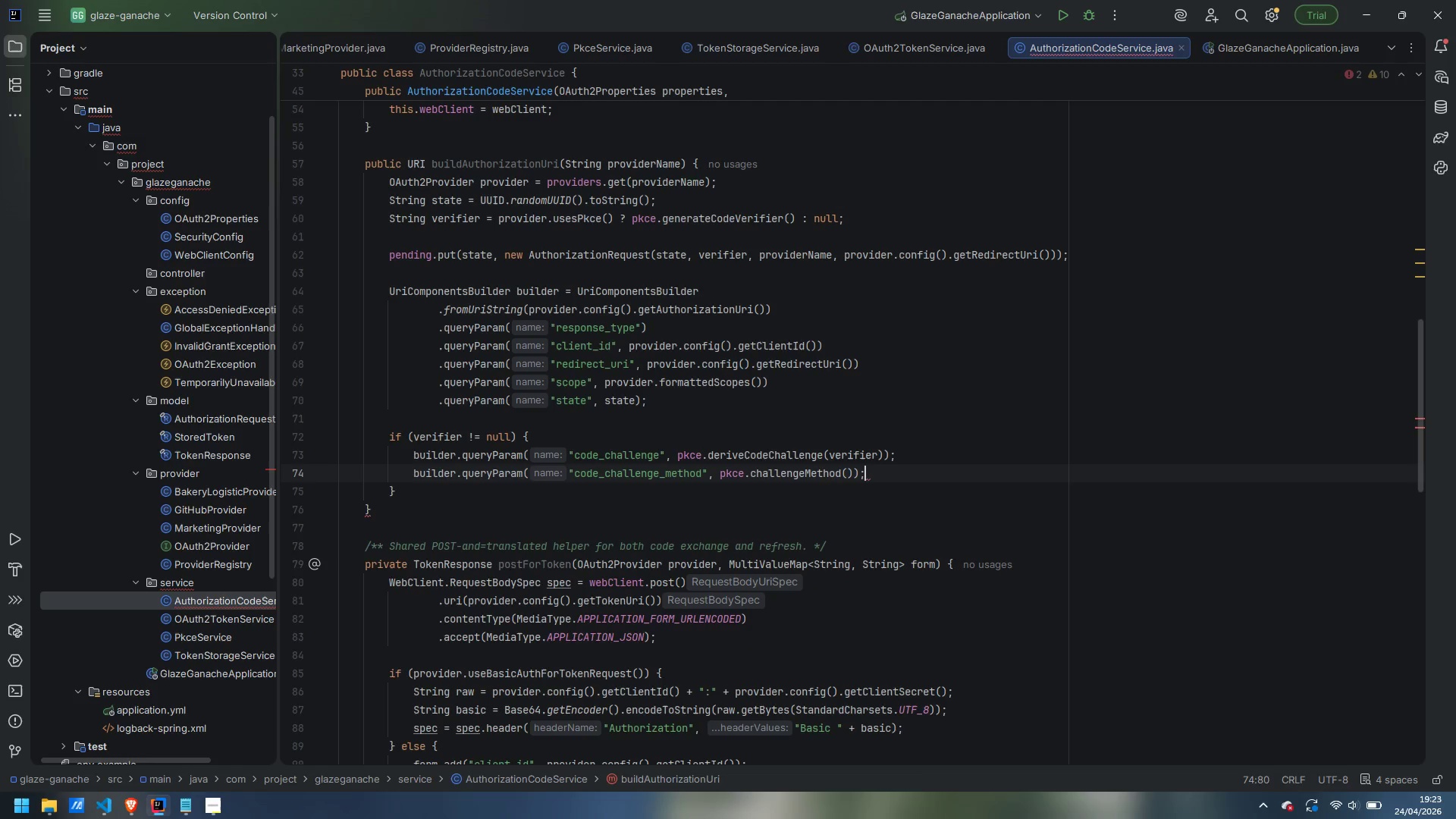 
key(Semicolon)
 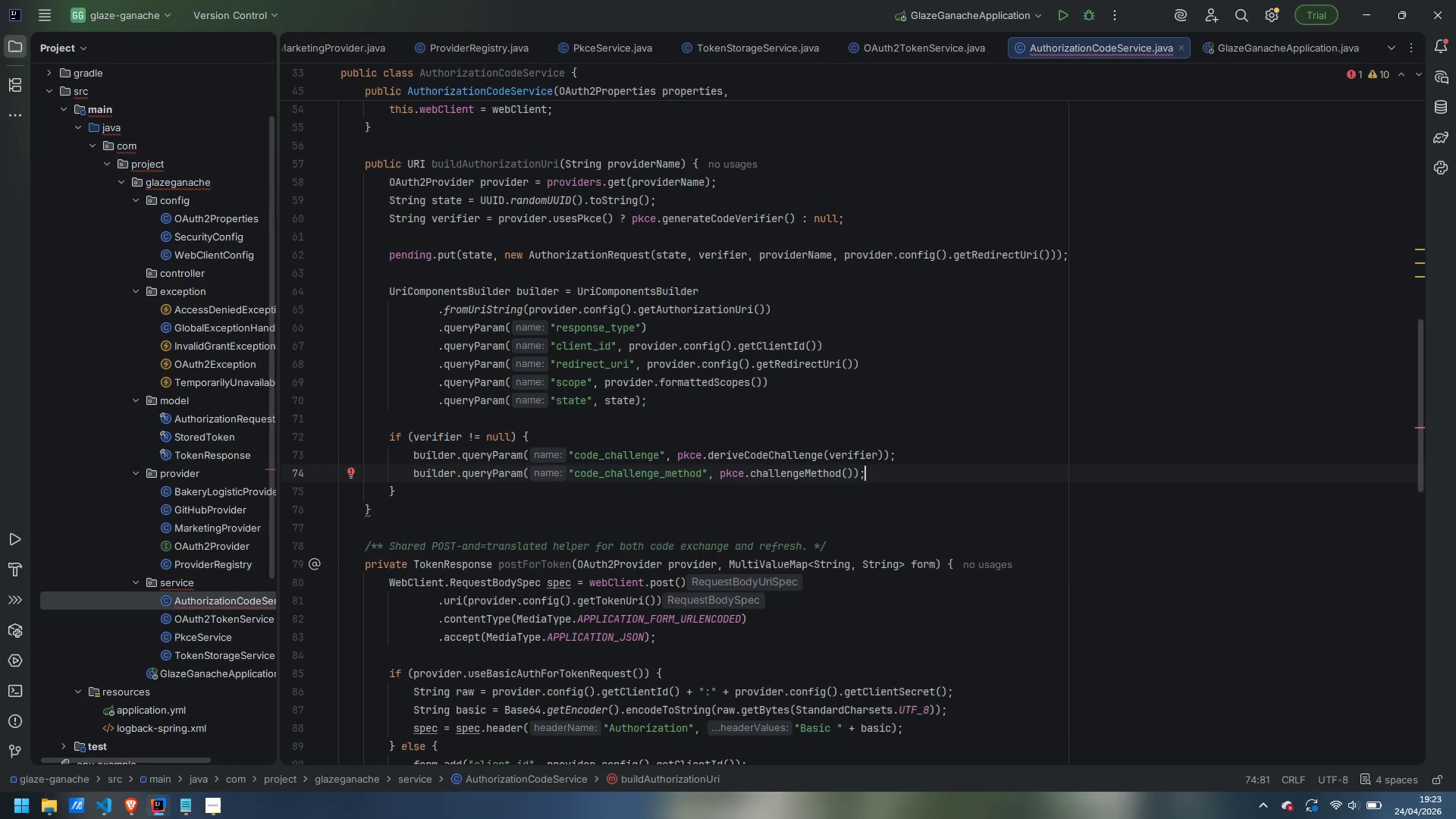 
key(ArrowDown)
 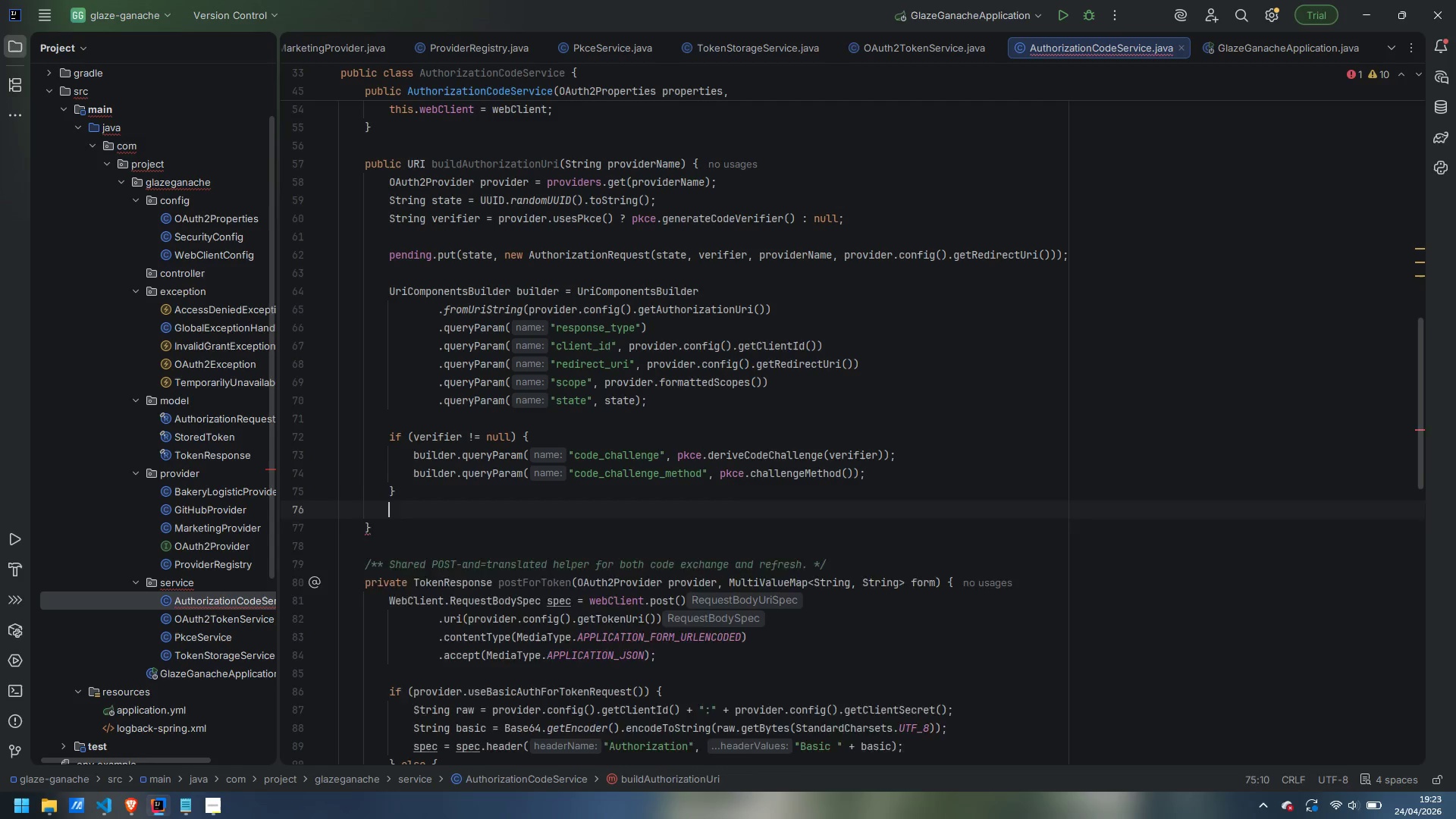 
key(Enter)
 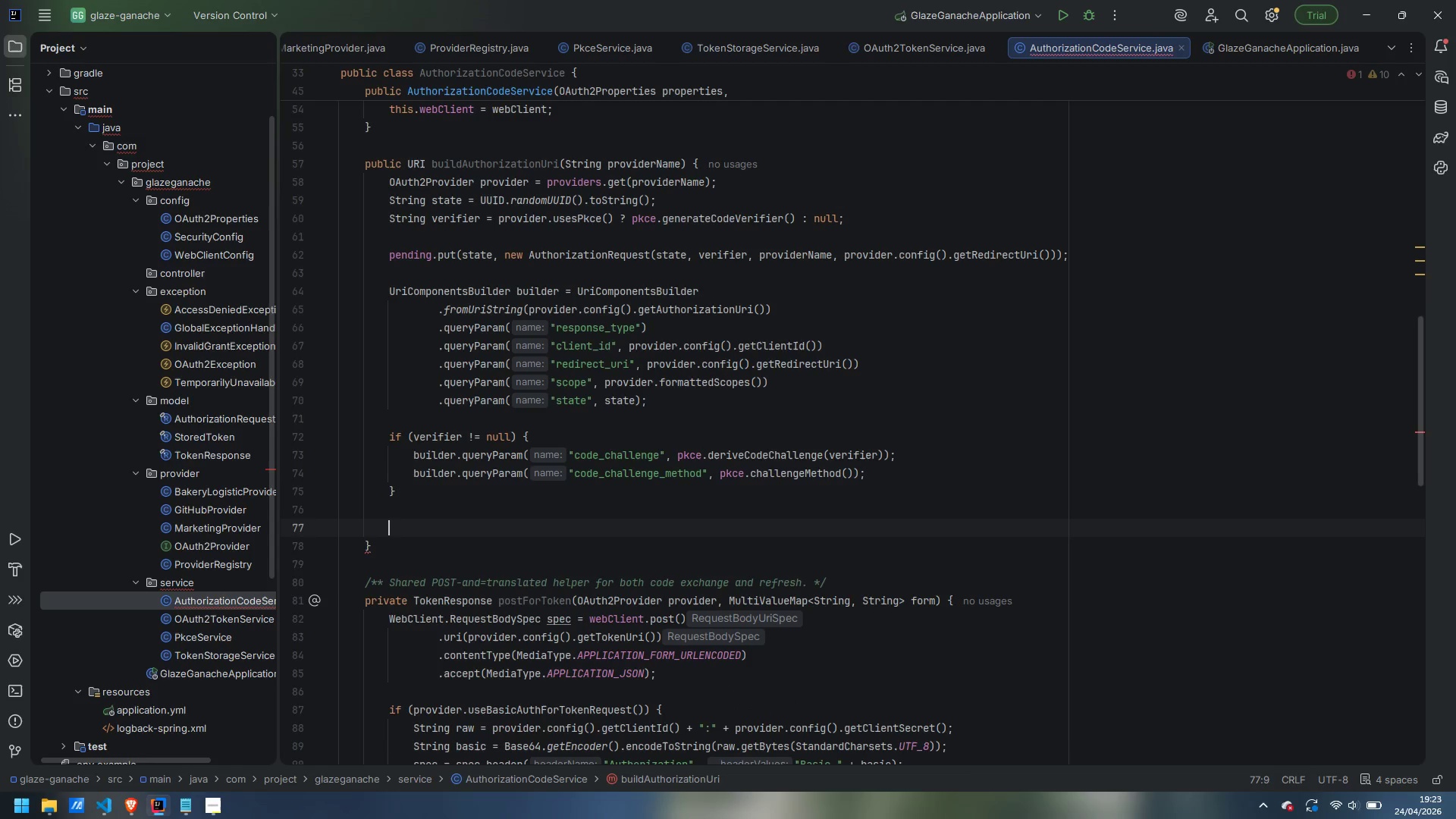 
key(Enter)
 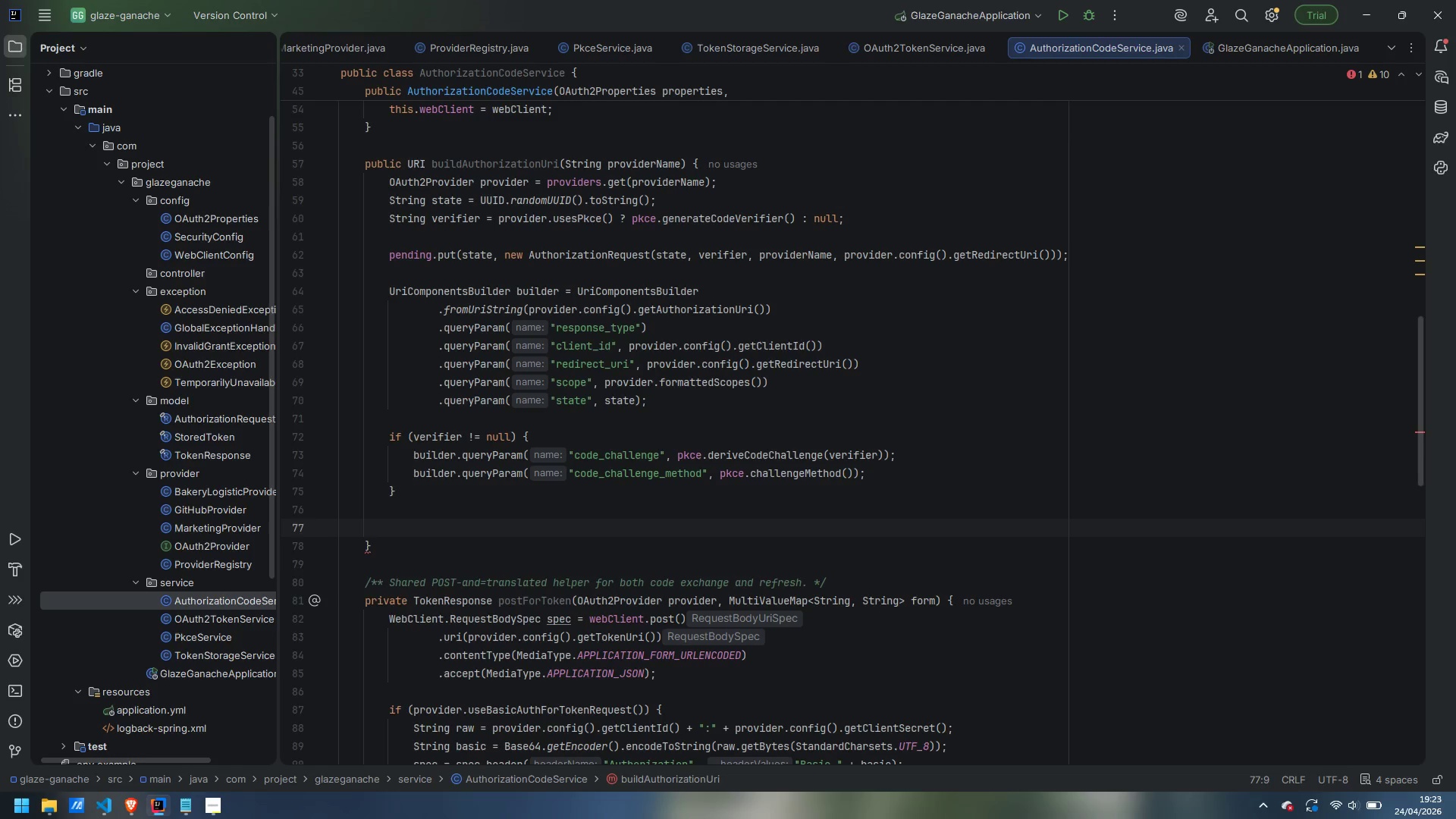 
type(URI)
 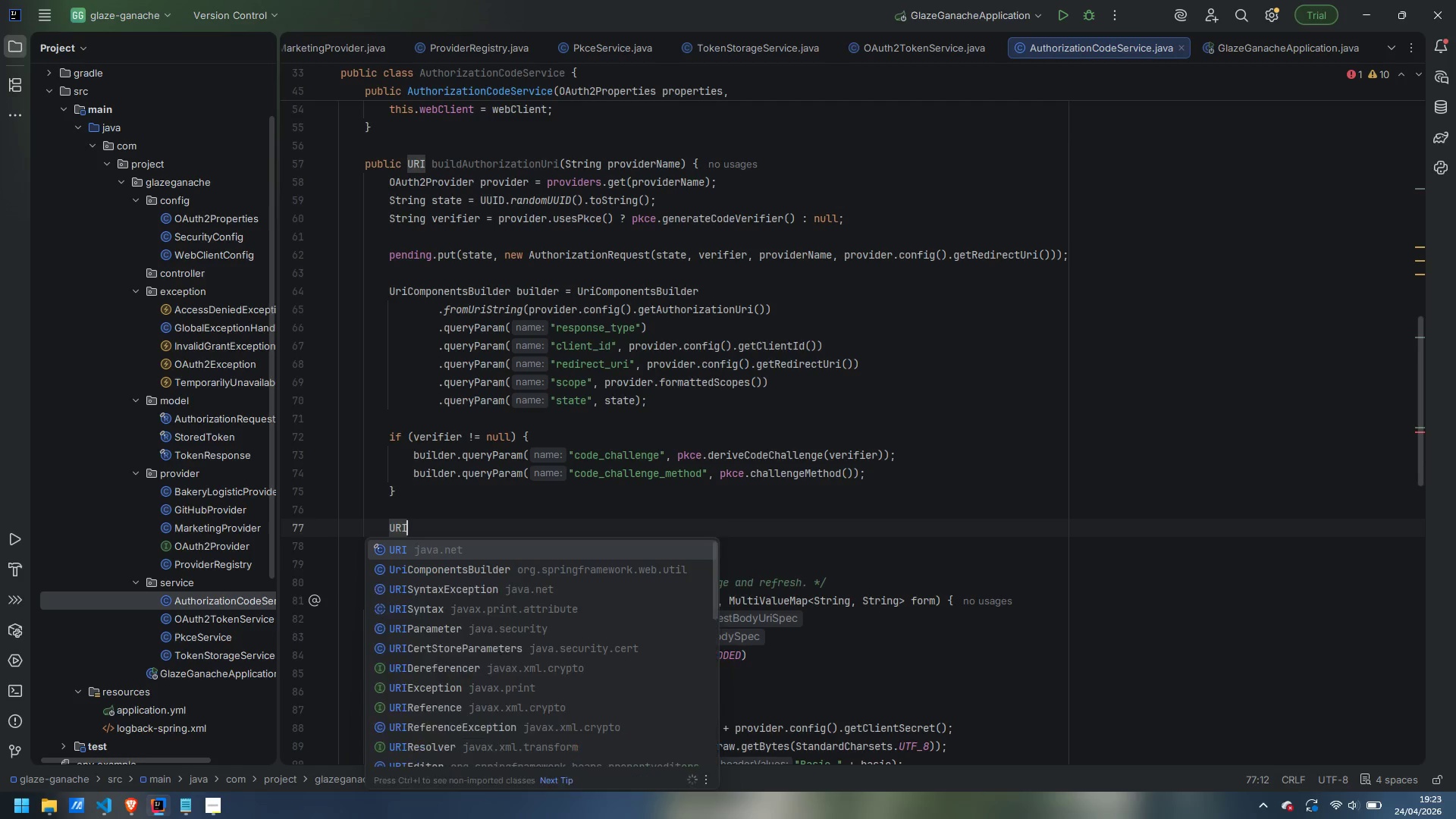 
key(Enter)
 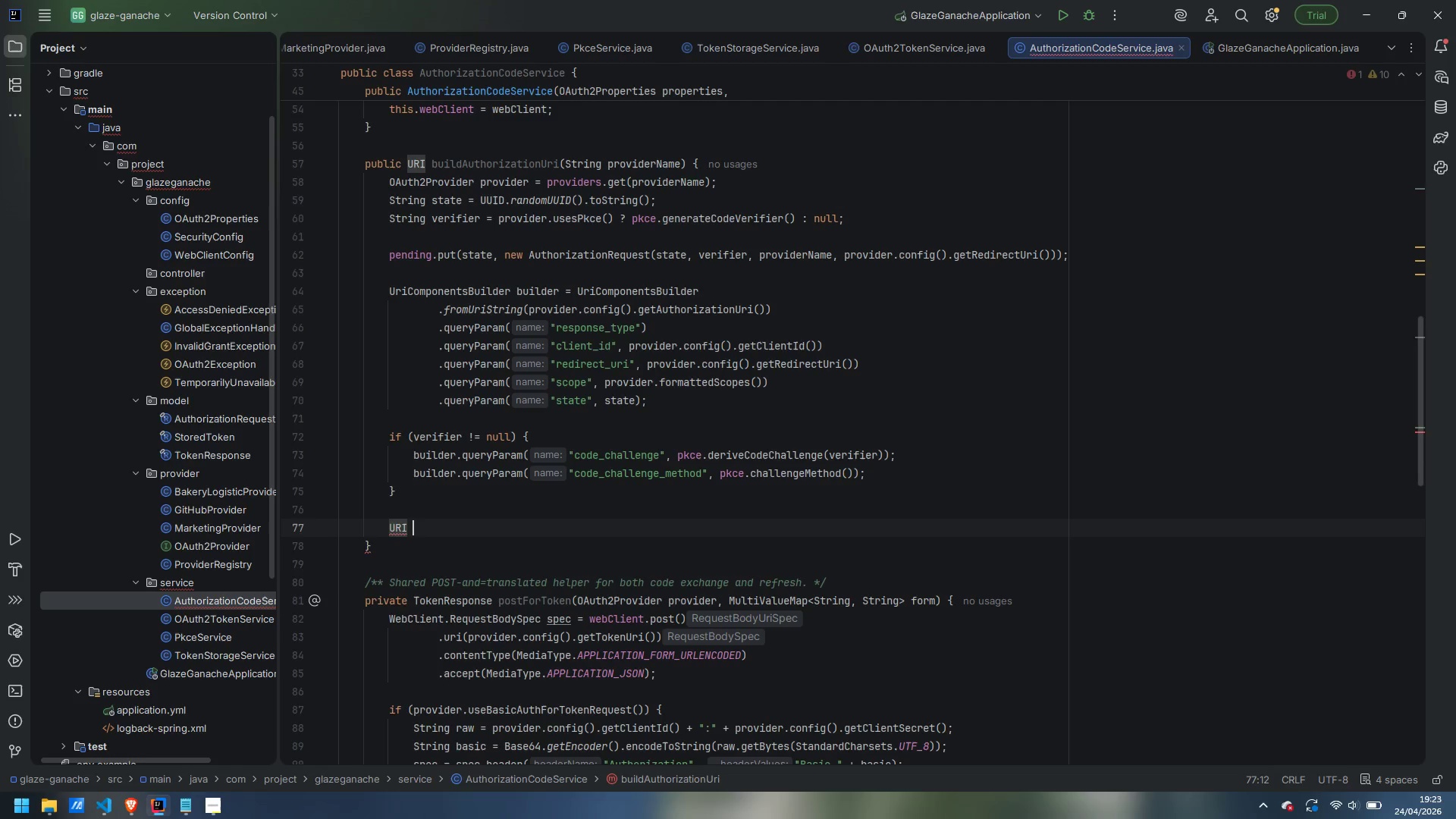 
type( uri = builder.encode)
 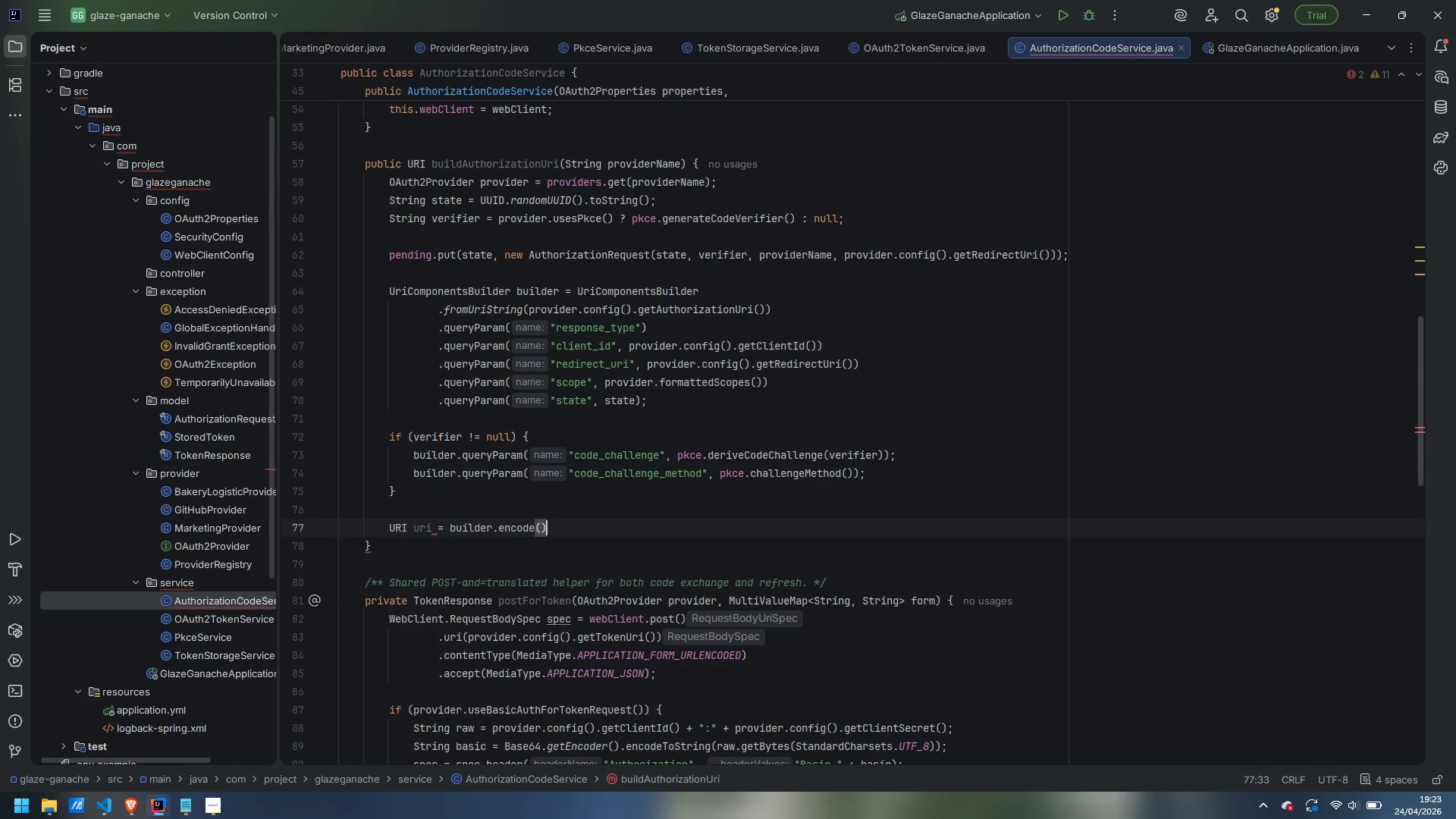 
key(Enter)
 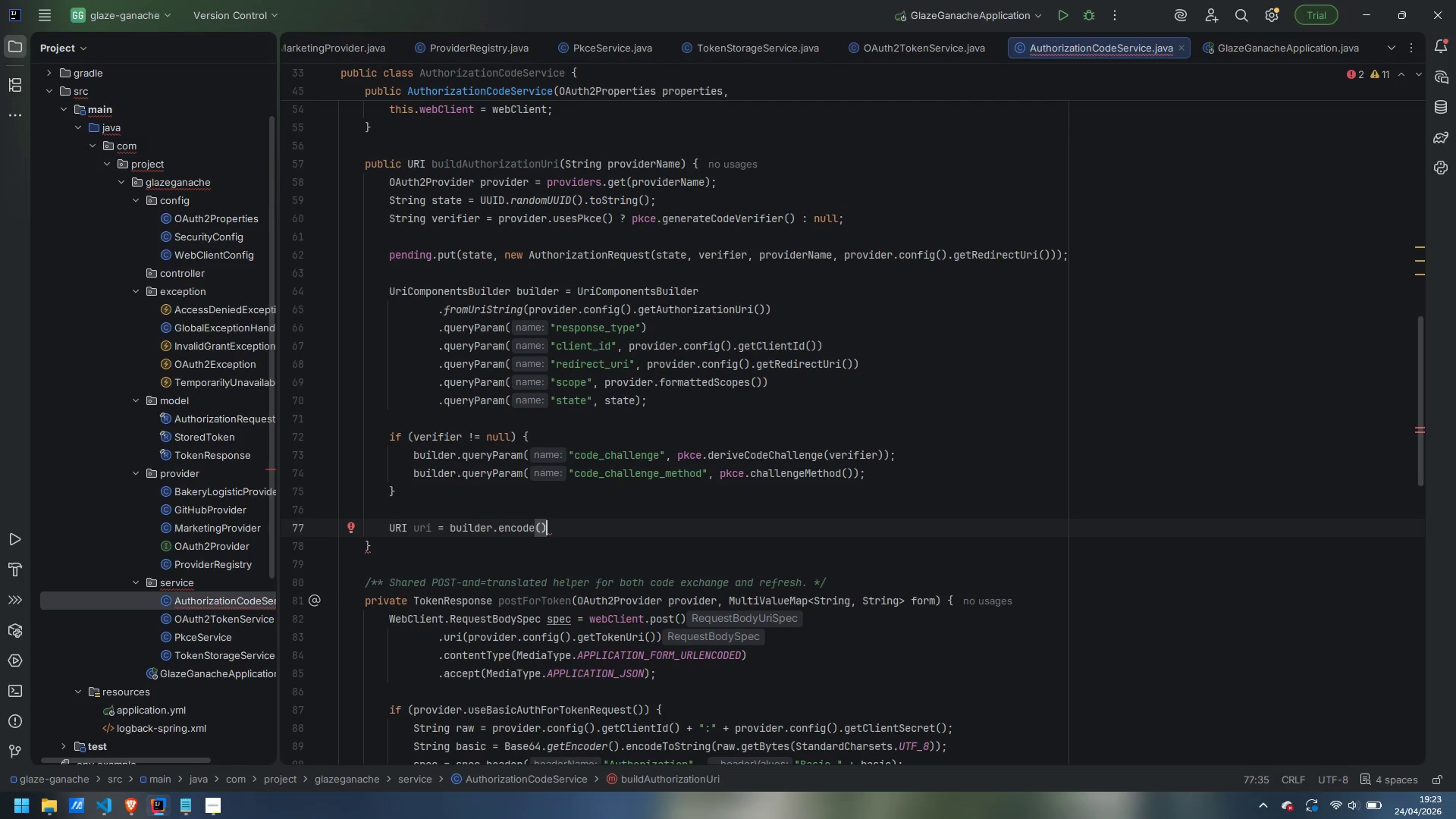 
type(.build)
 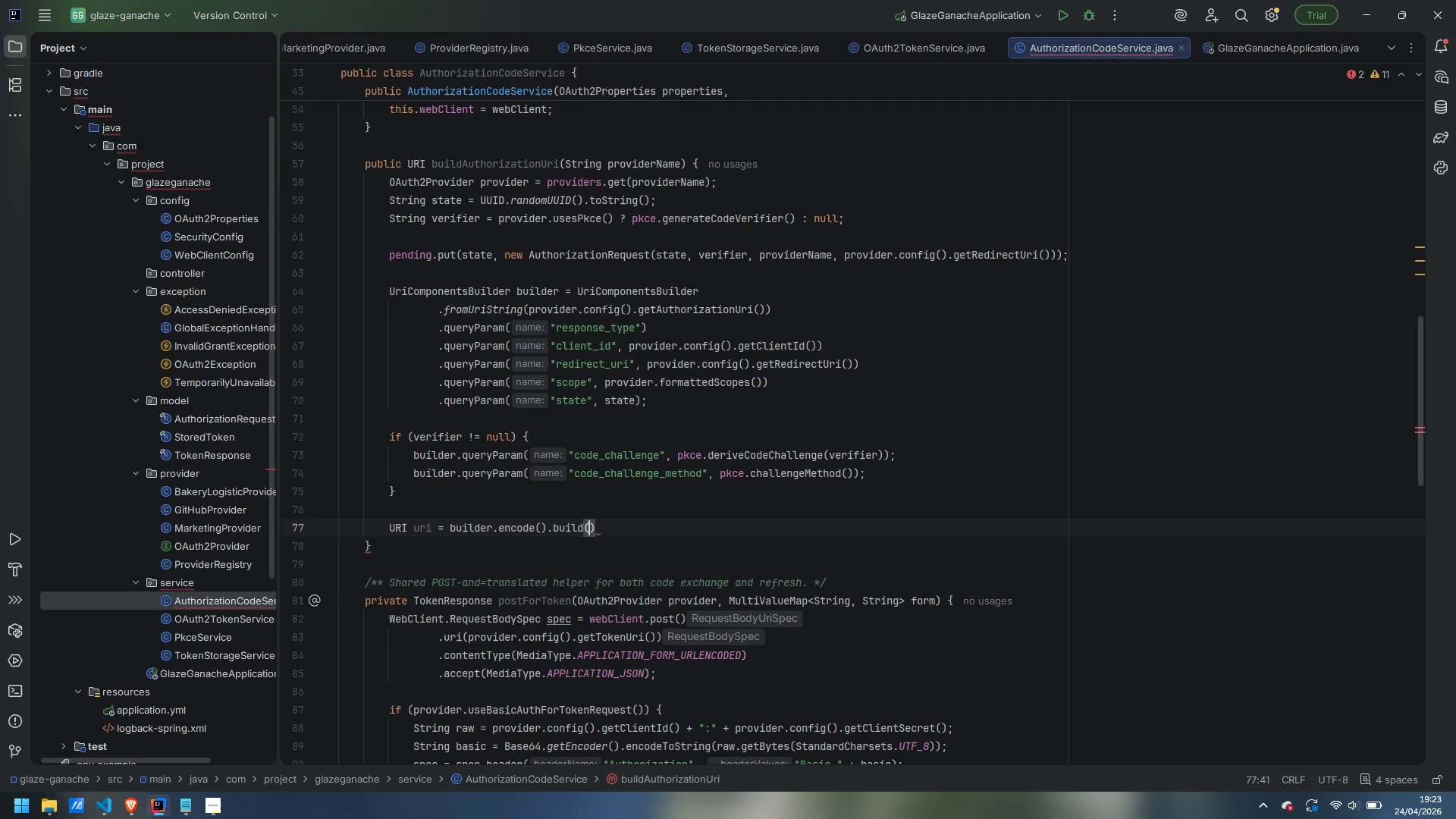 
key(Enter)
 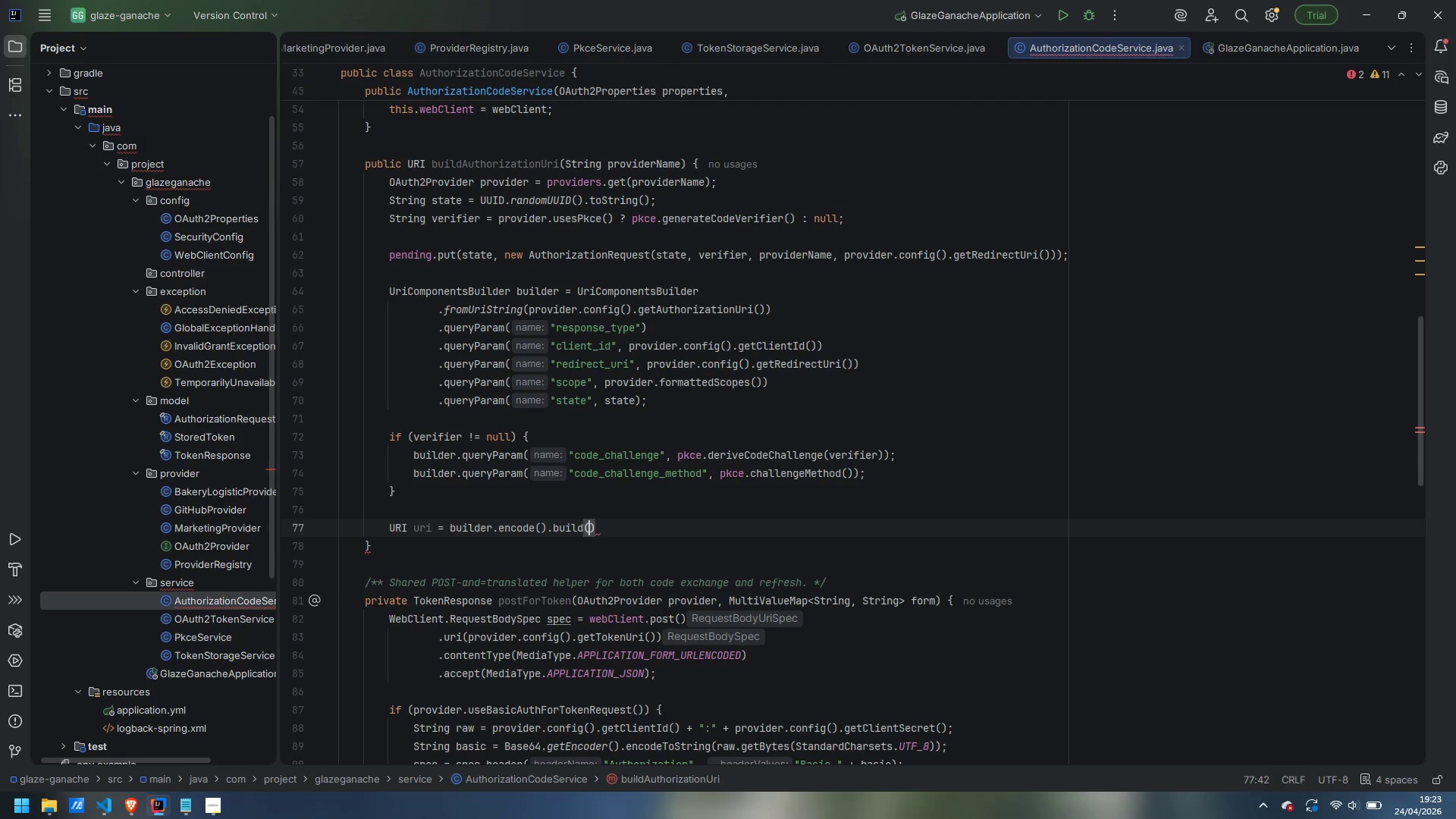 
key(ArrowRight)
 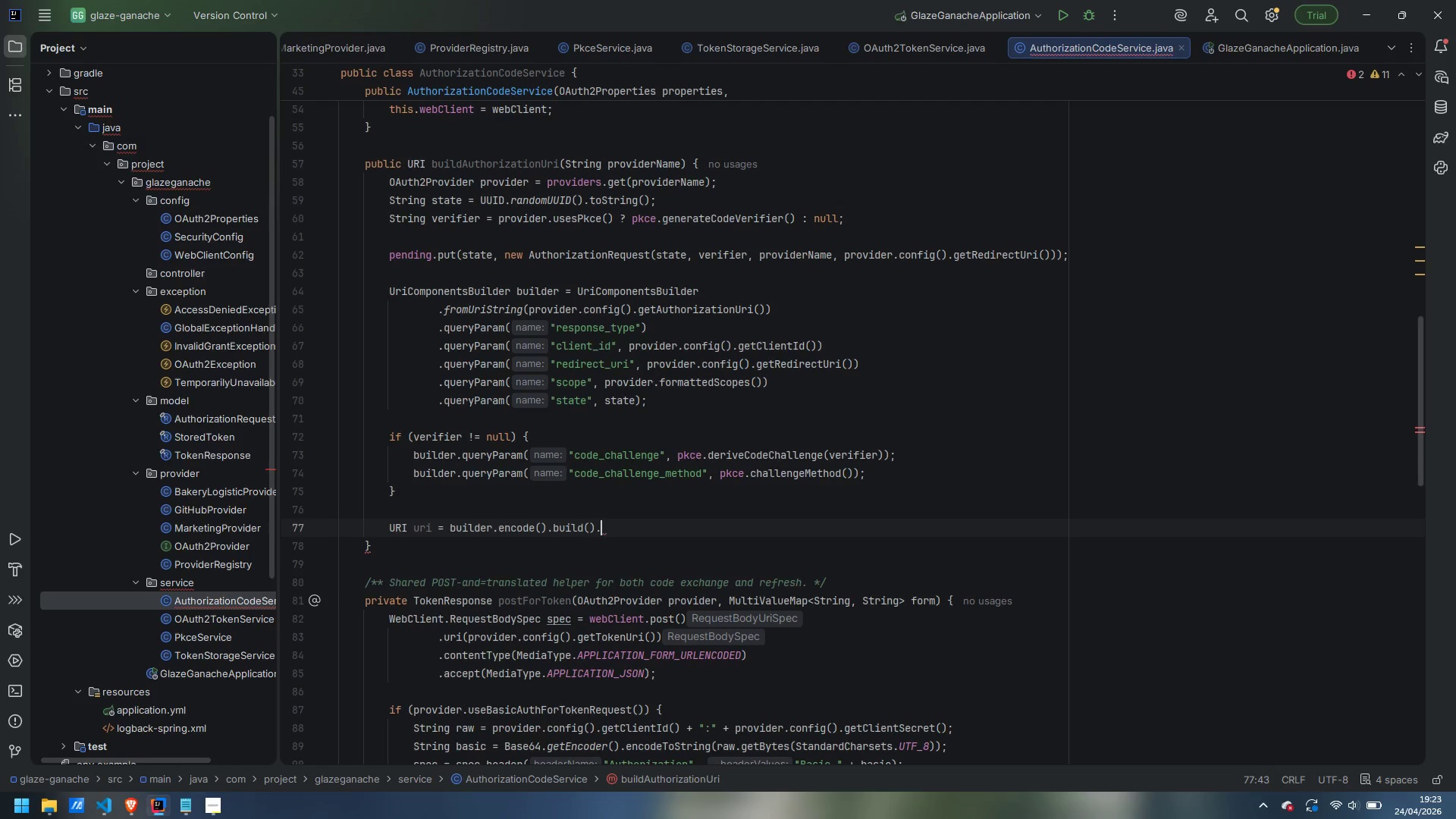 
type(.tiUri)
 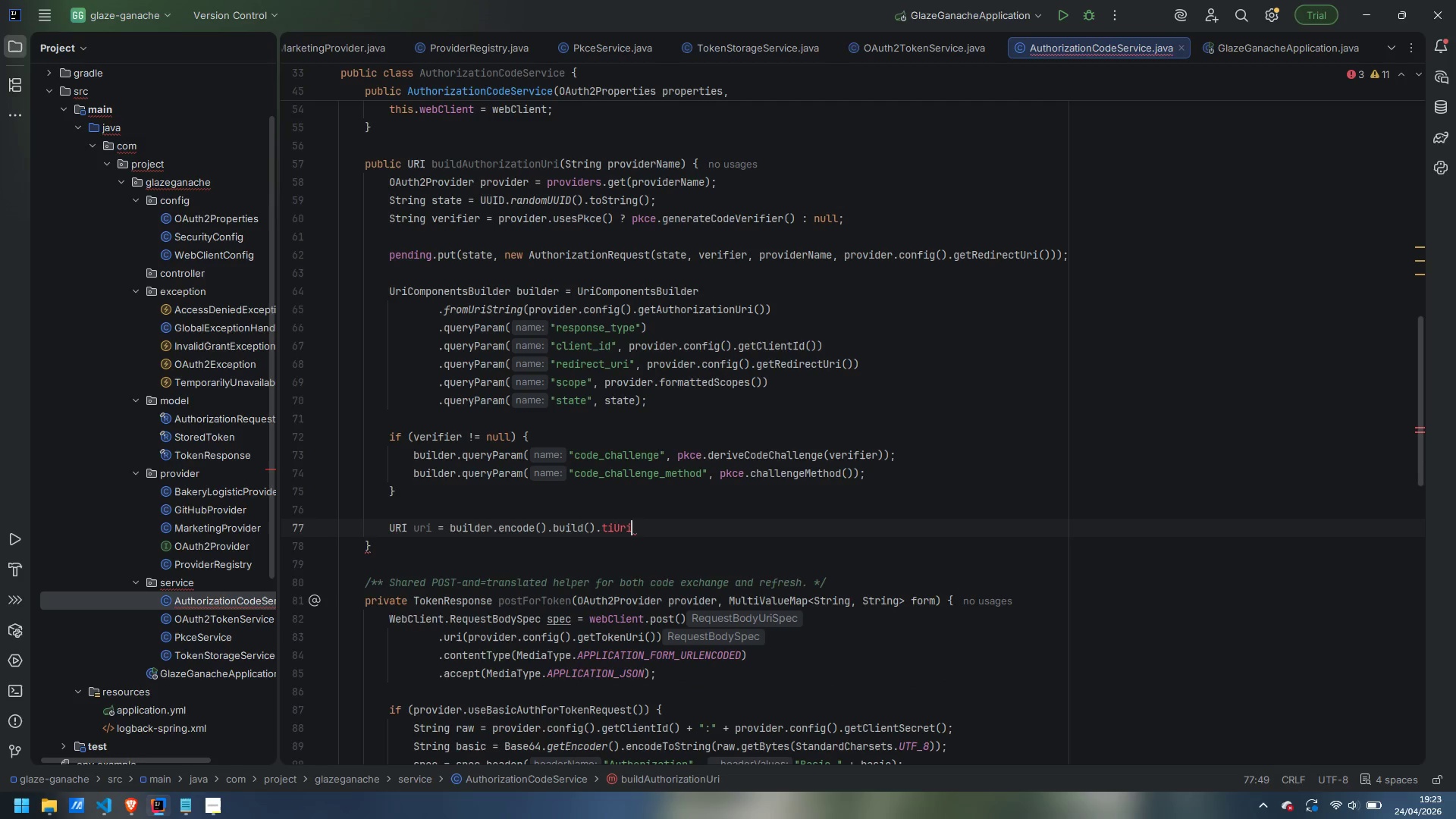 
key(Control+ControlLeft)
 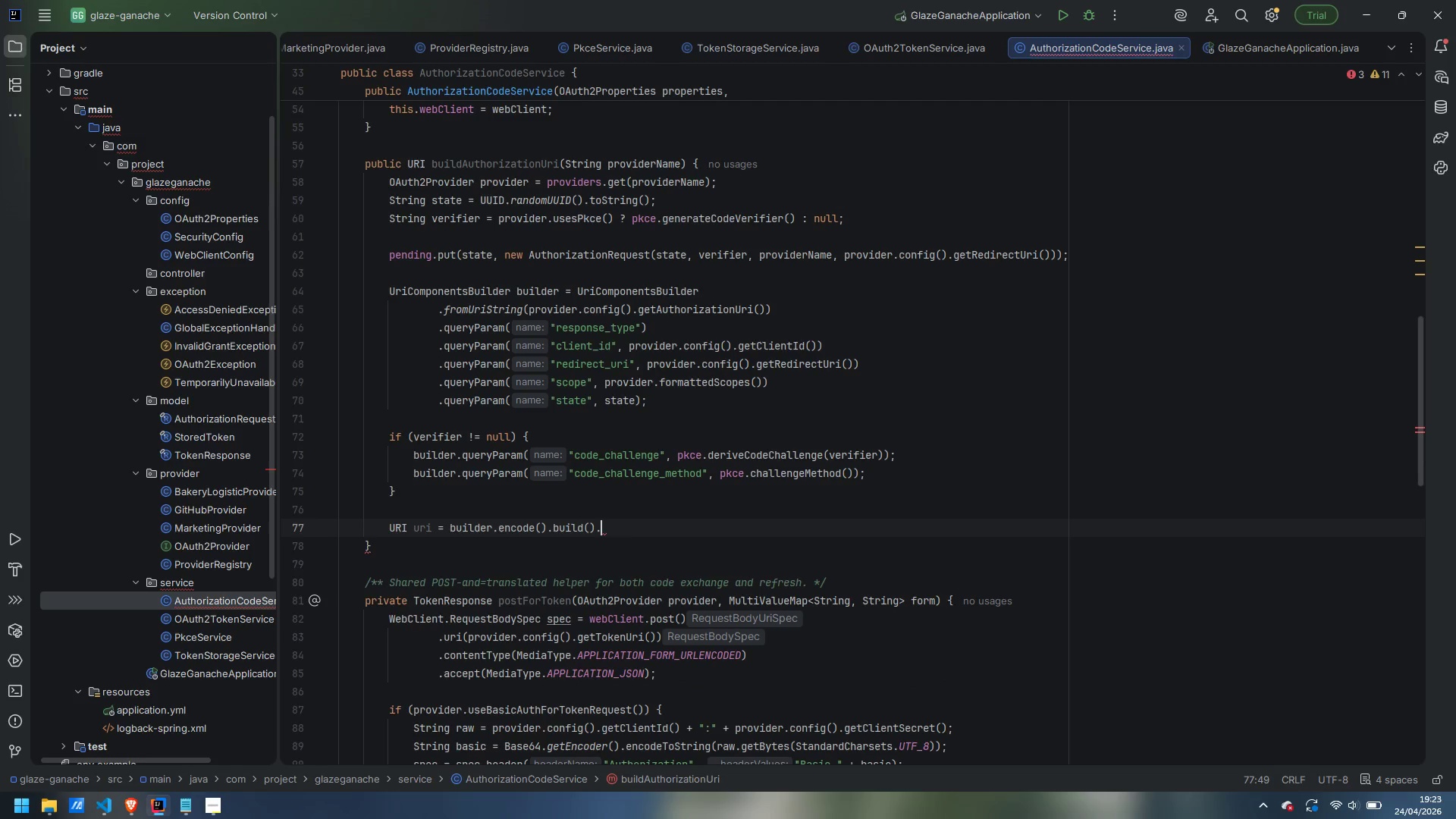 
key(Control+Backspace)
 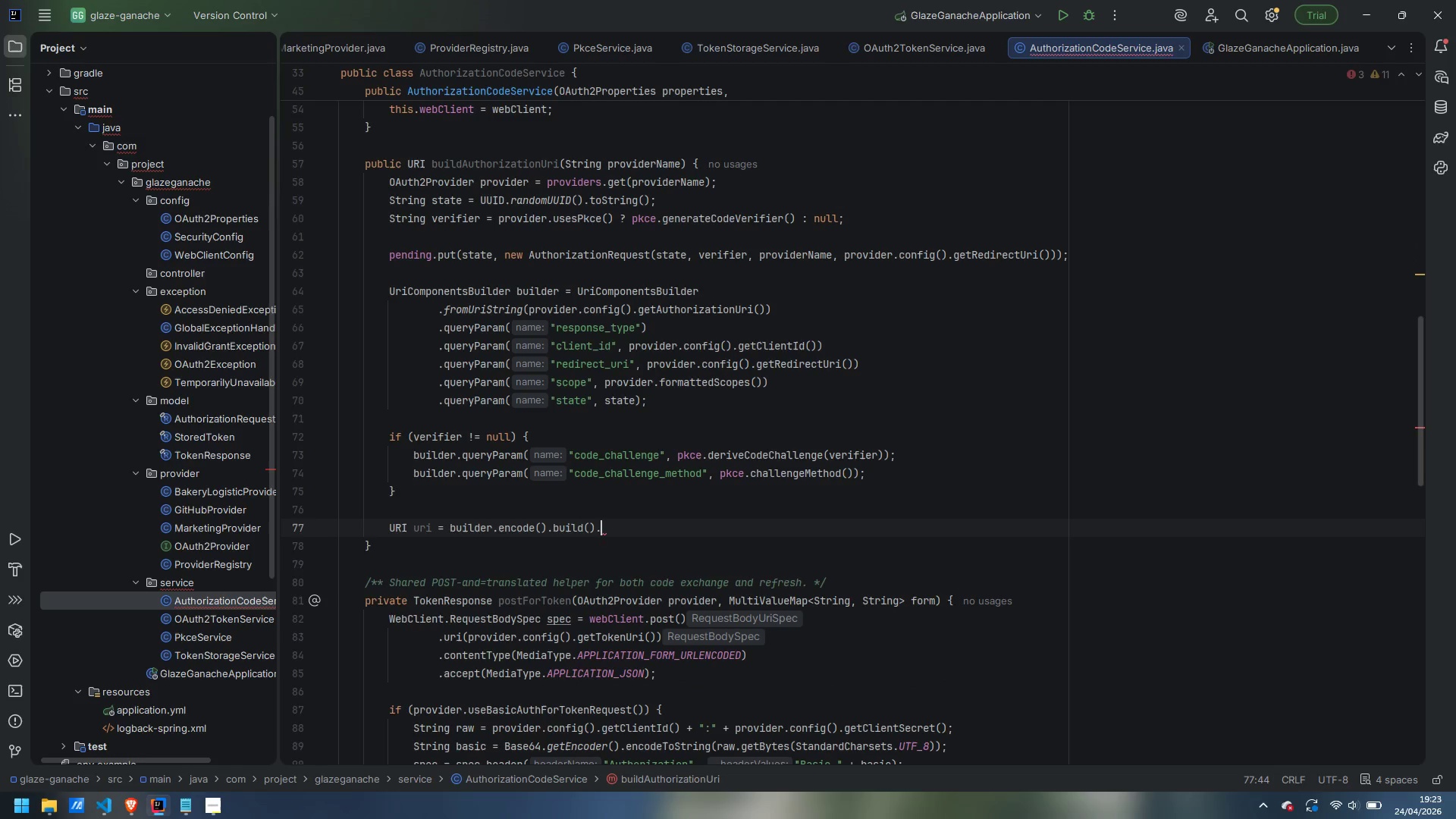 
type(toUri)
 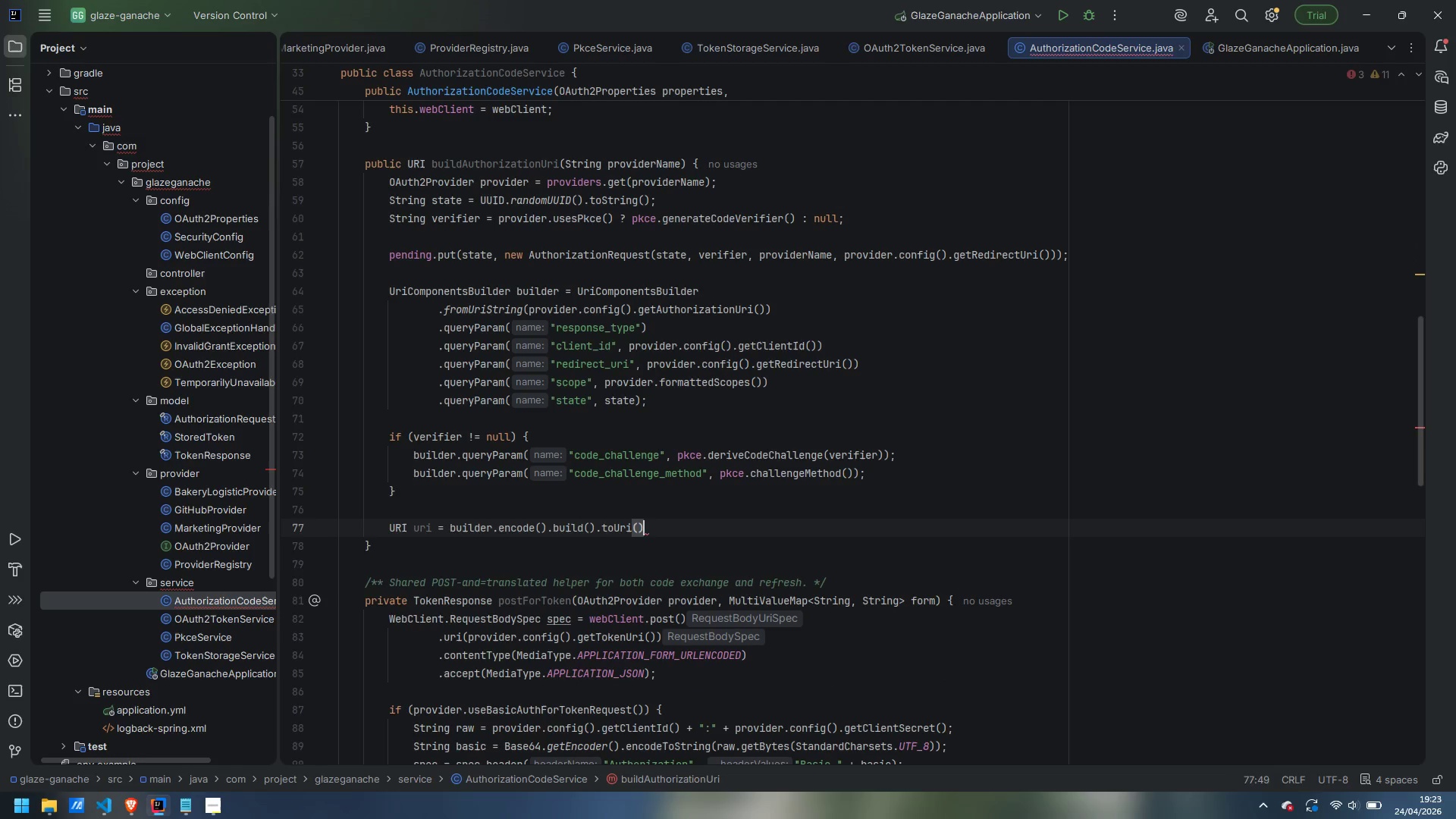 
key(Enter)
 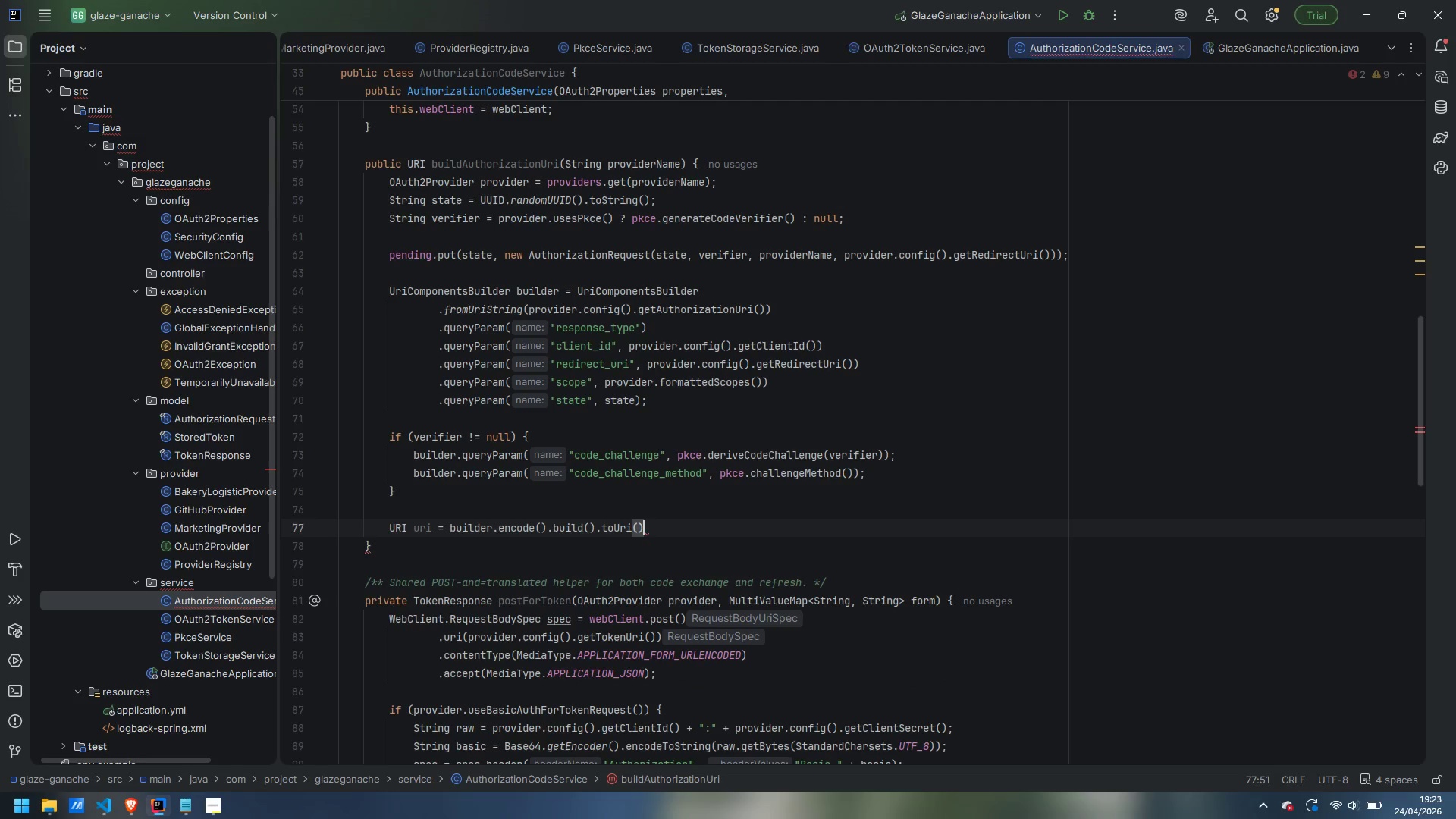 
key(Semicolon)
 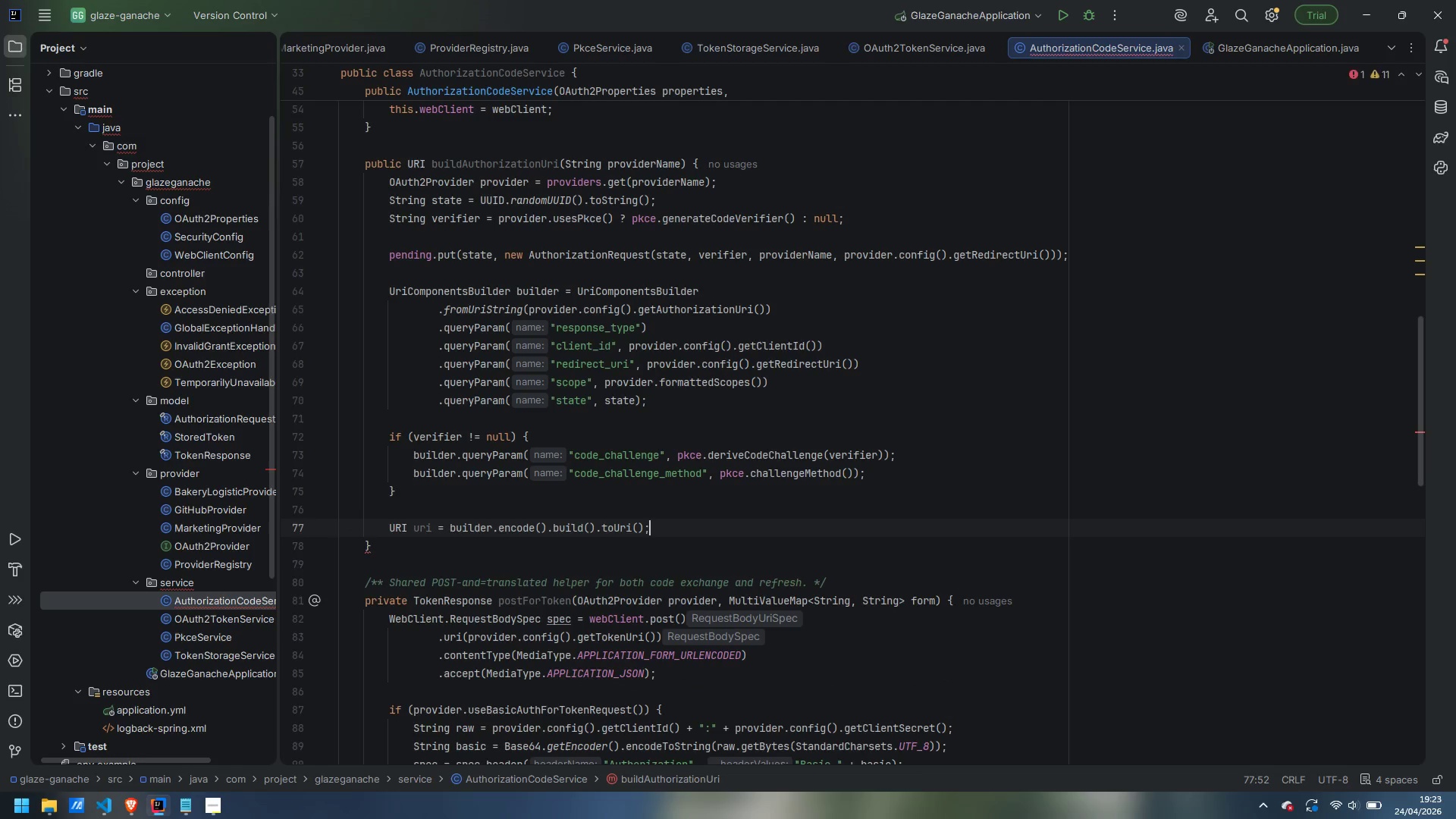 
key(Enter)
 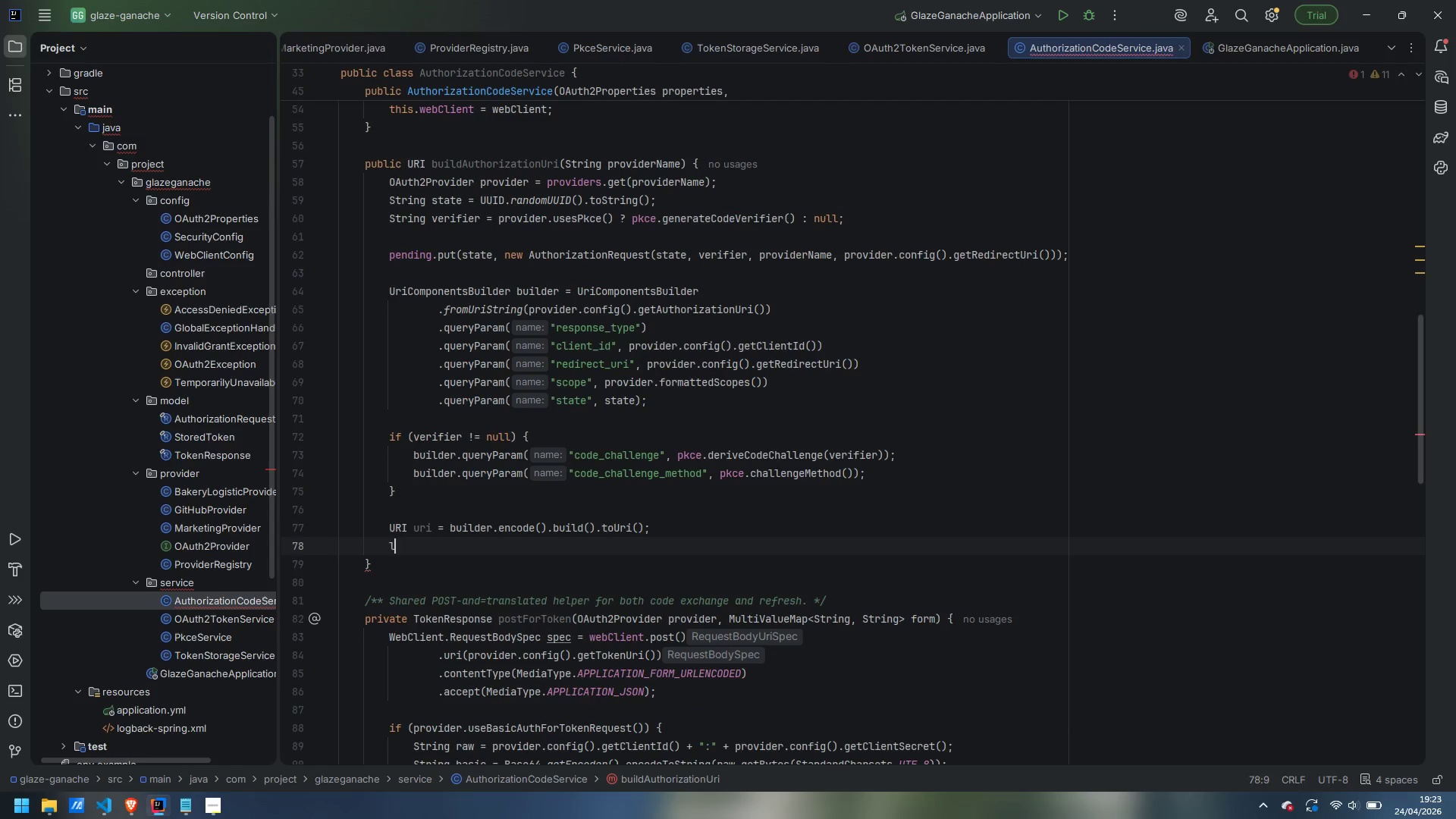 
type(log.debug)
 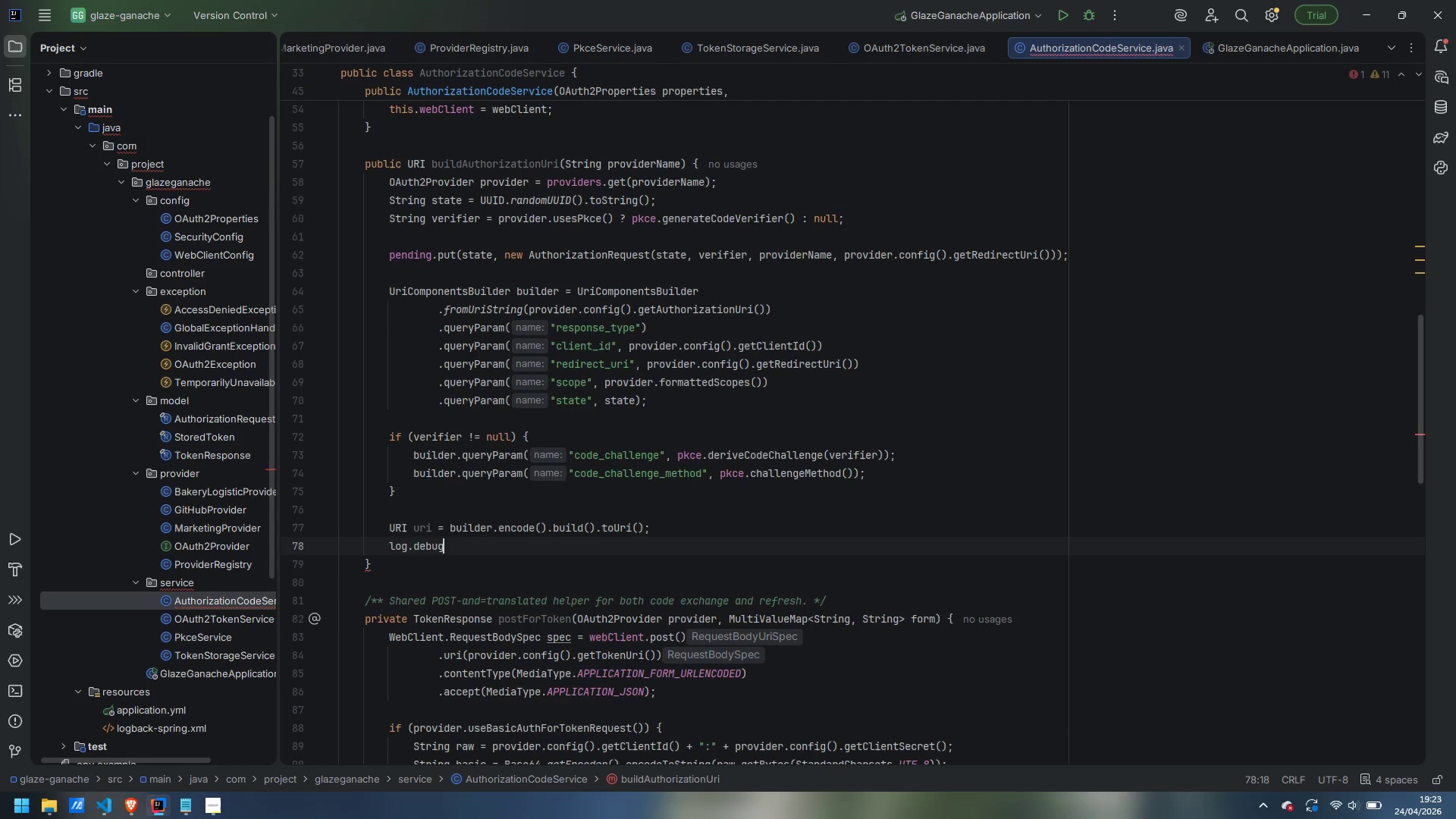 
key(Enter)
 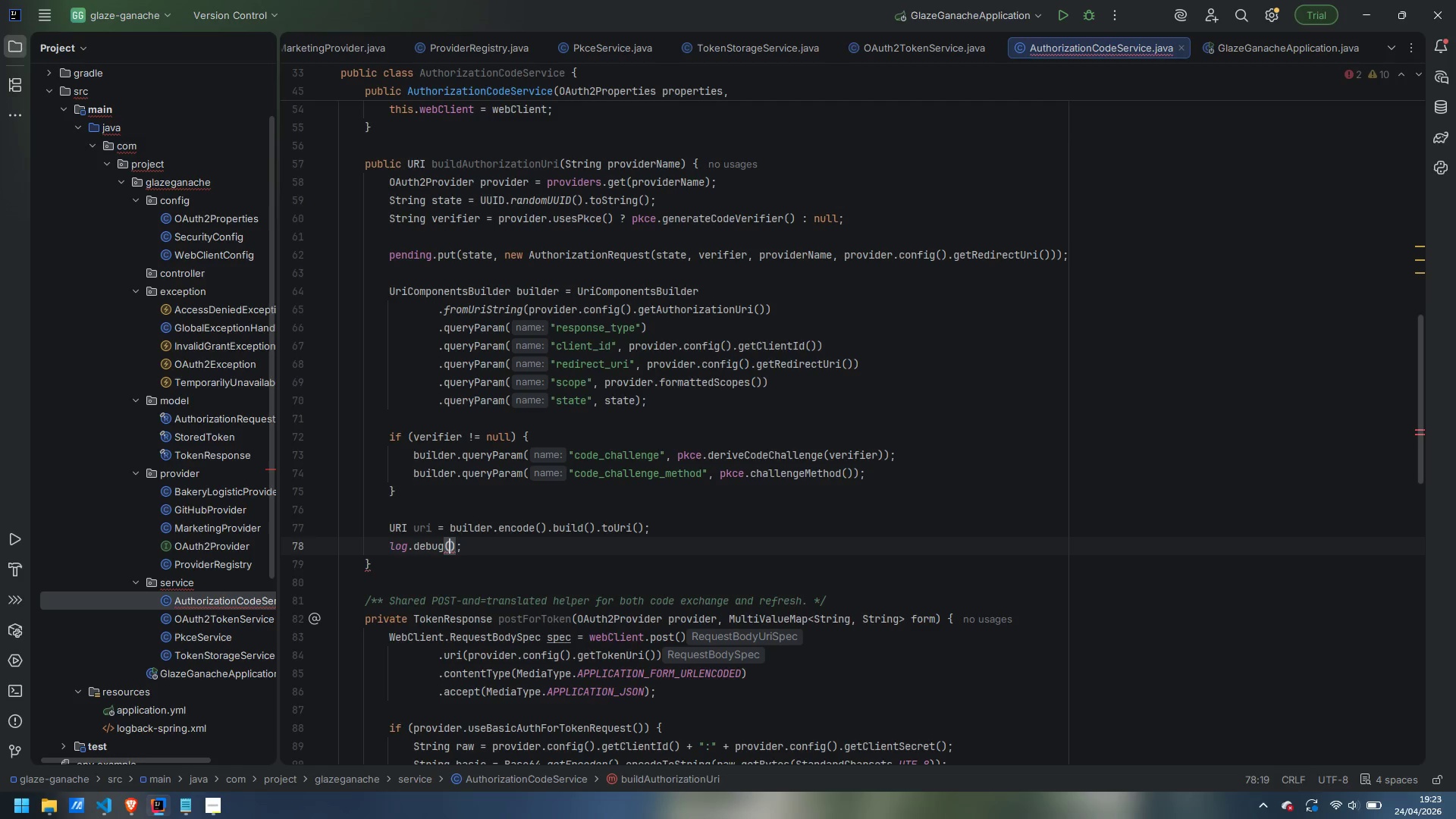 
type("Authorization URI )
 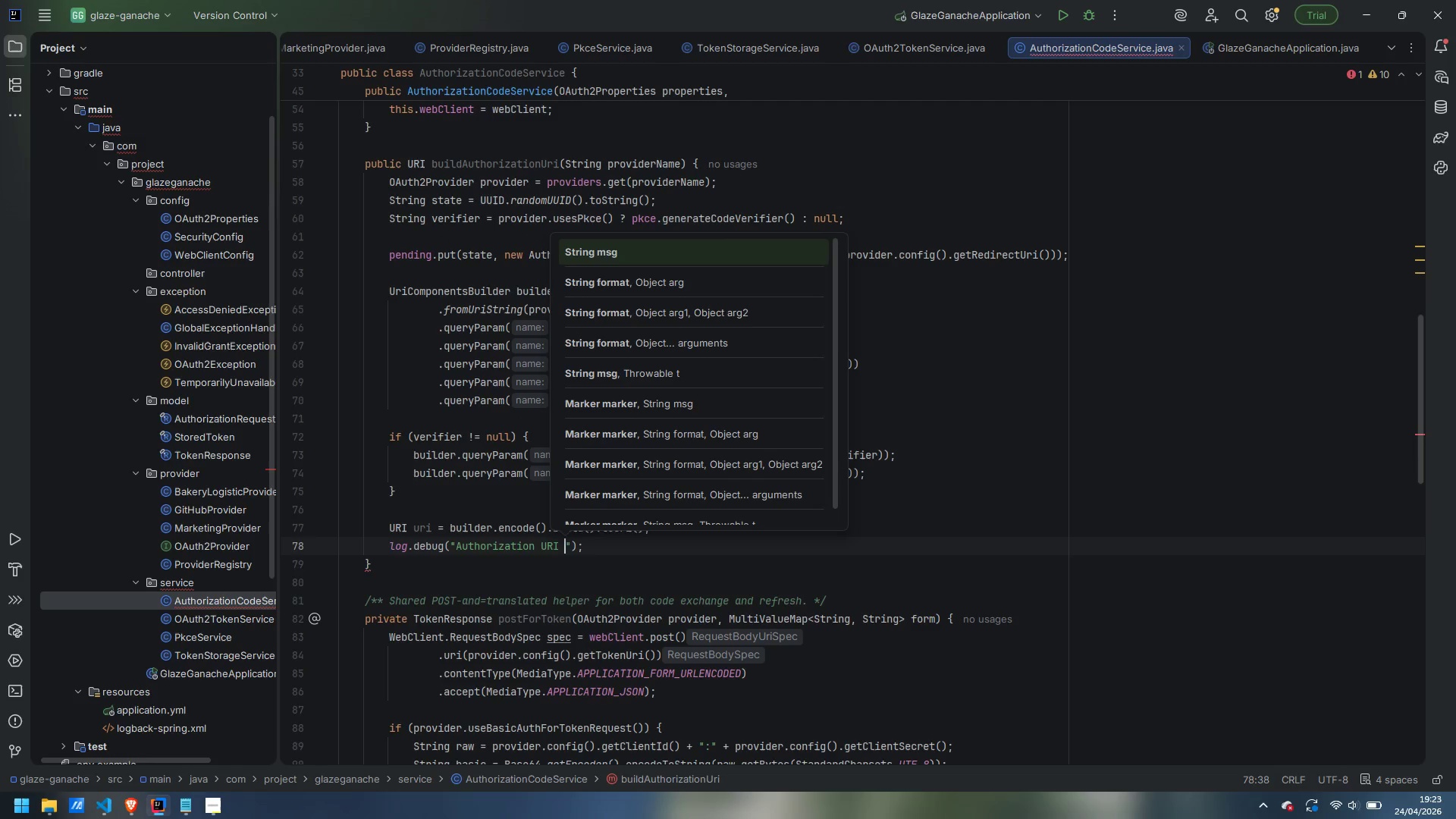 
wait(5.81)
 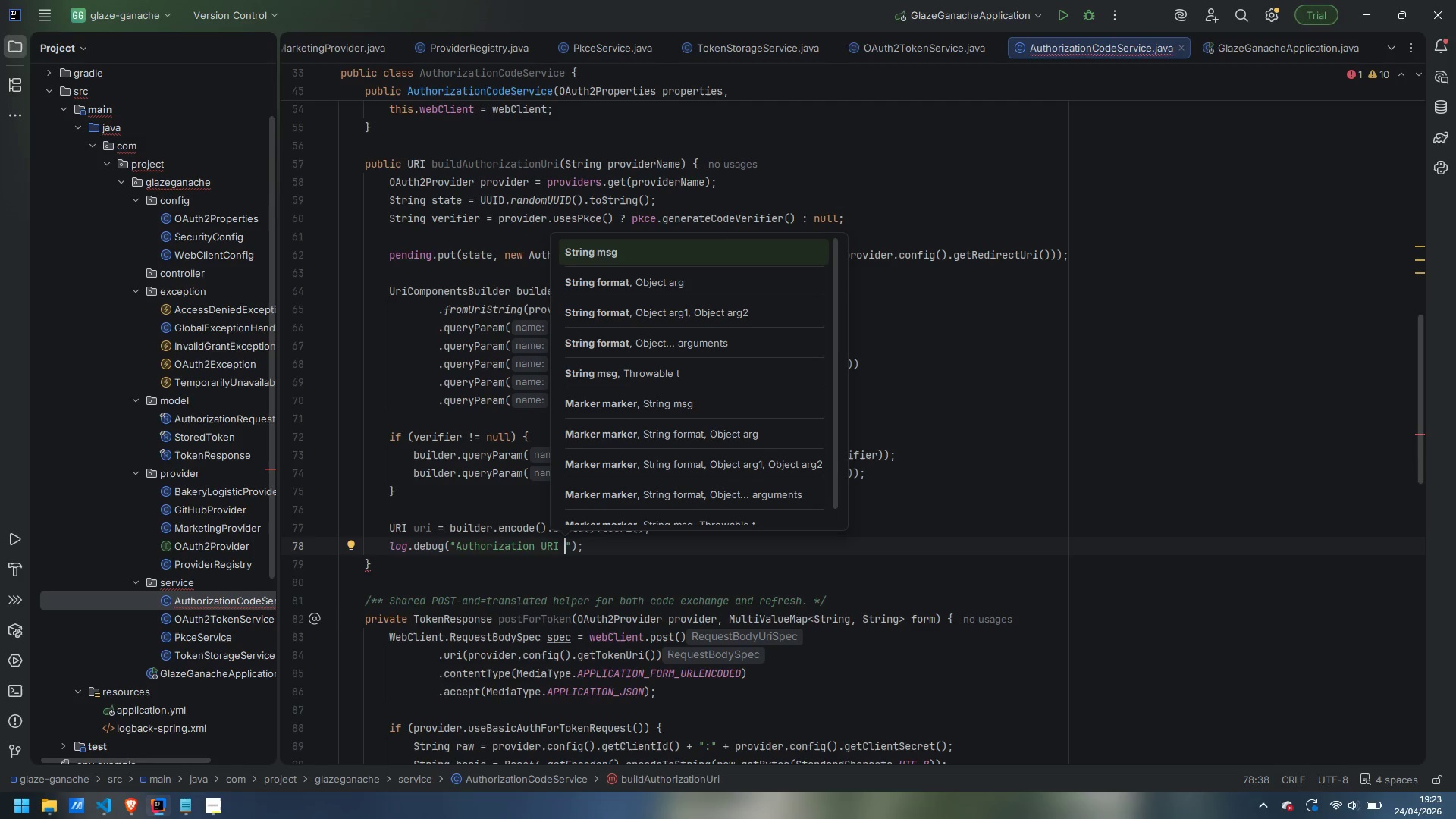 
type(built for provider={} state={} client_id=})
 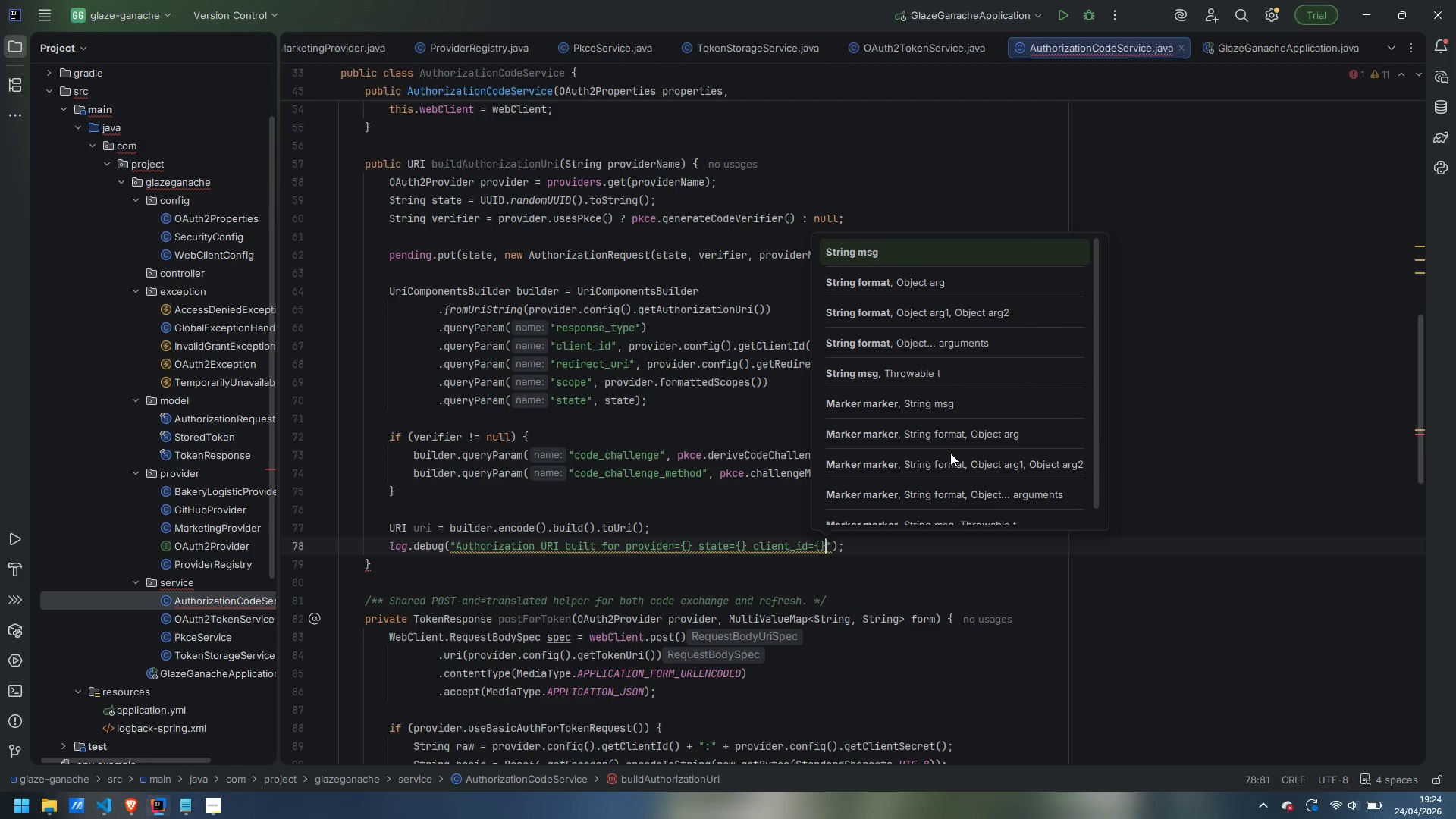 
key(ArrowRight)
 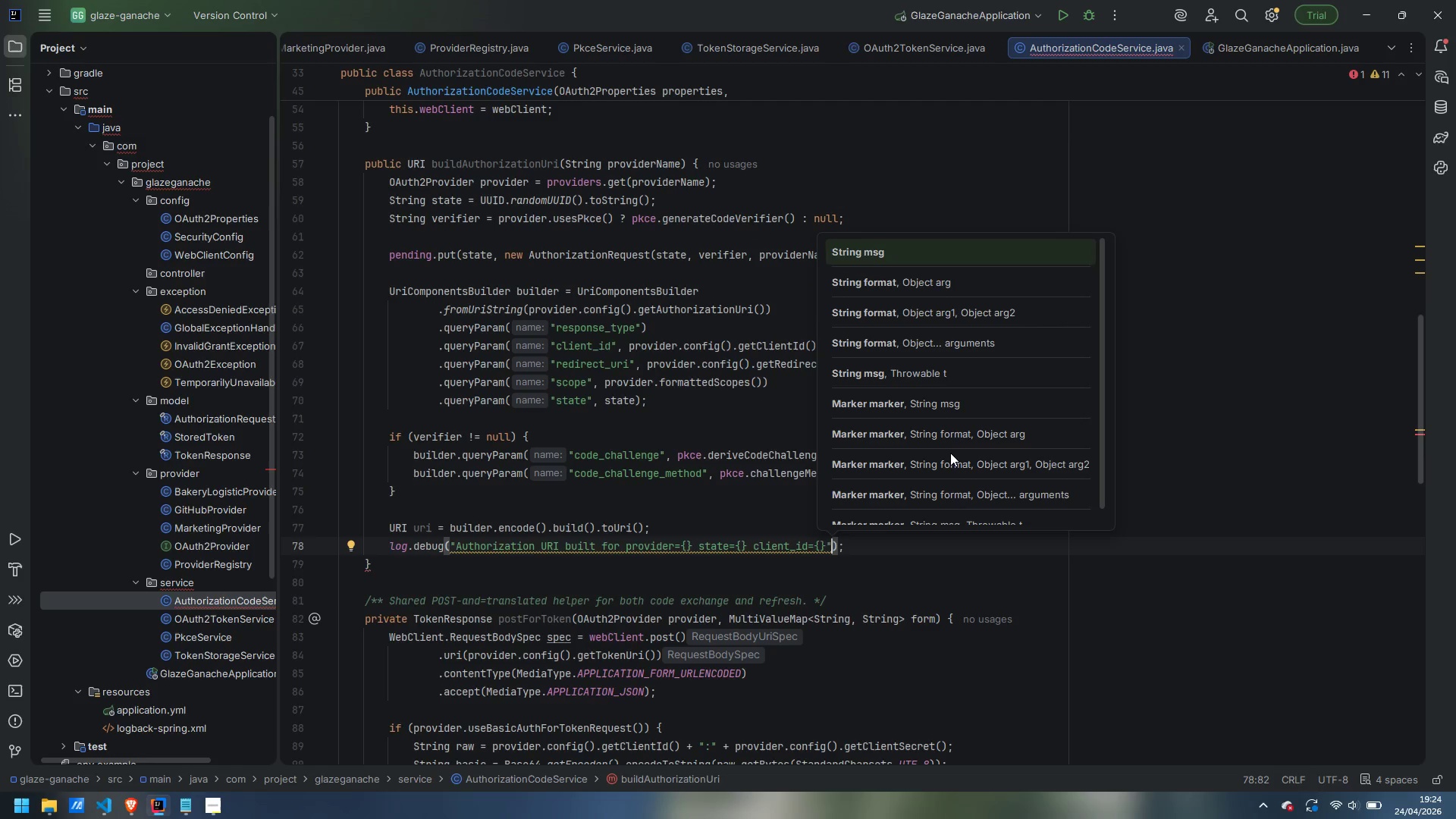 
key(Comma)
 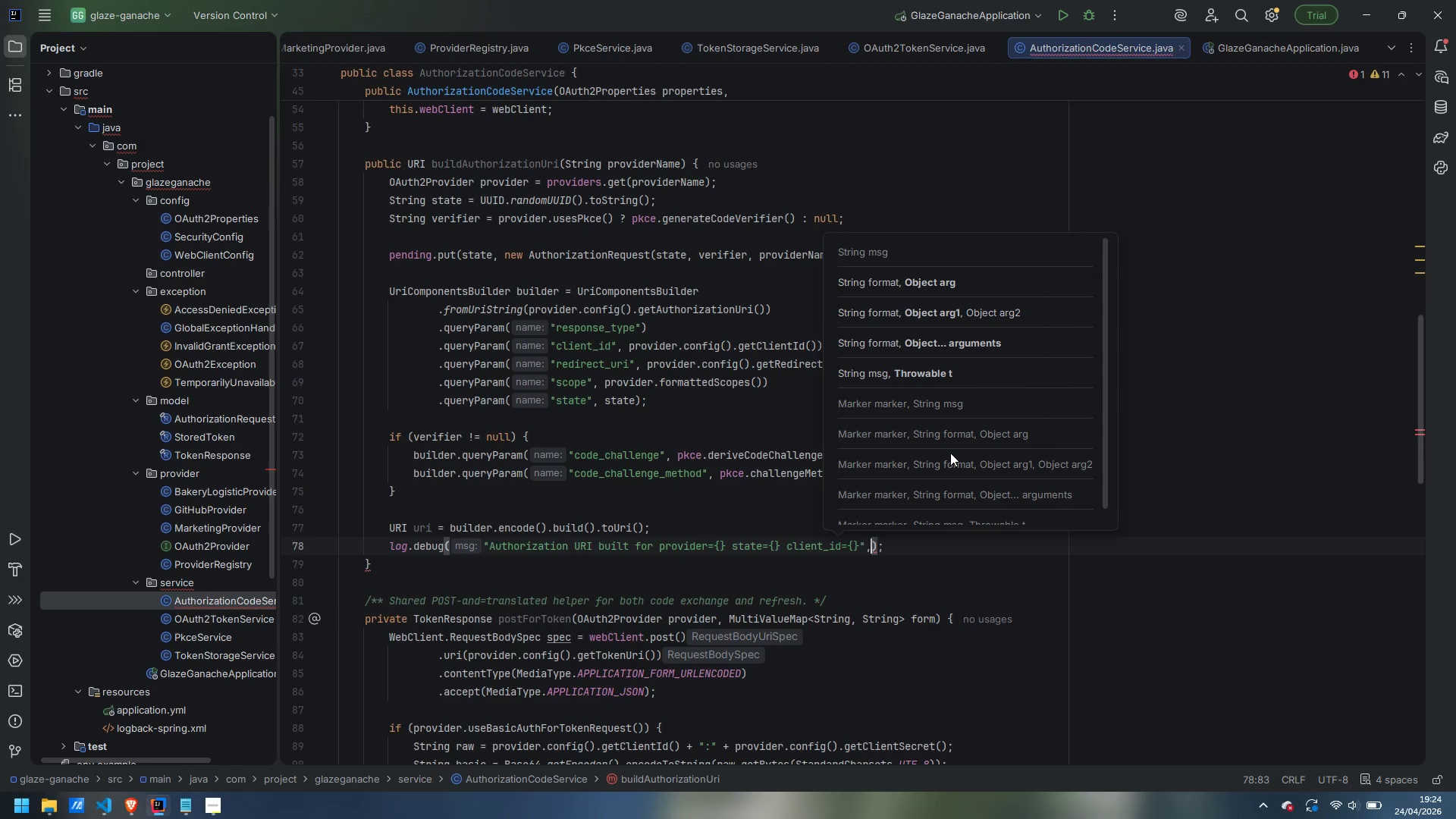 
key(Space)
 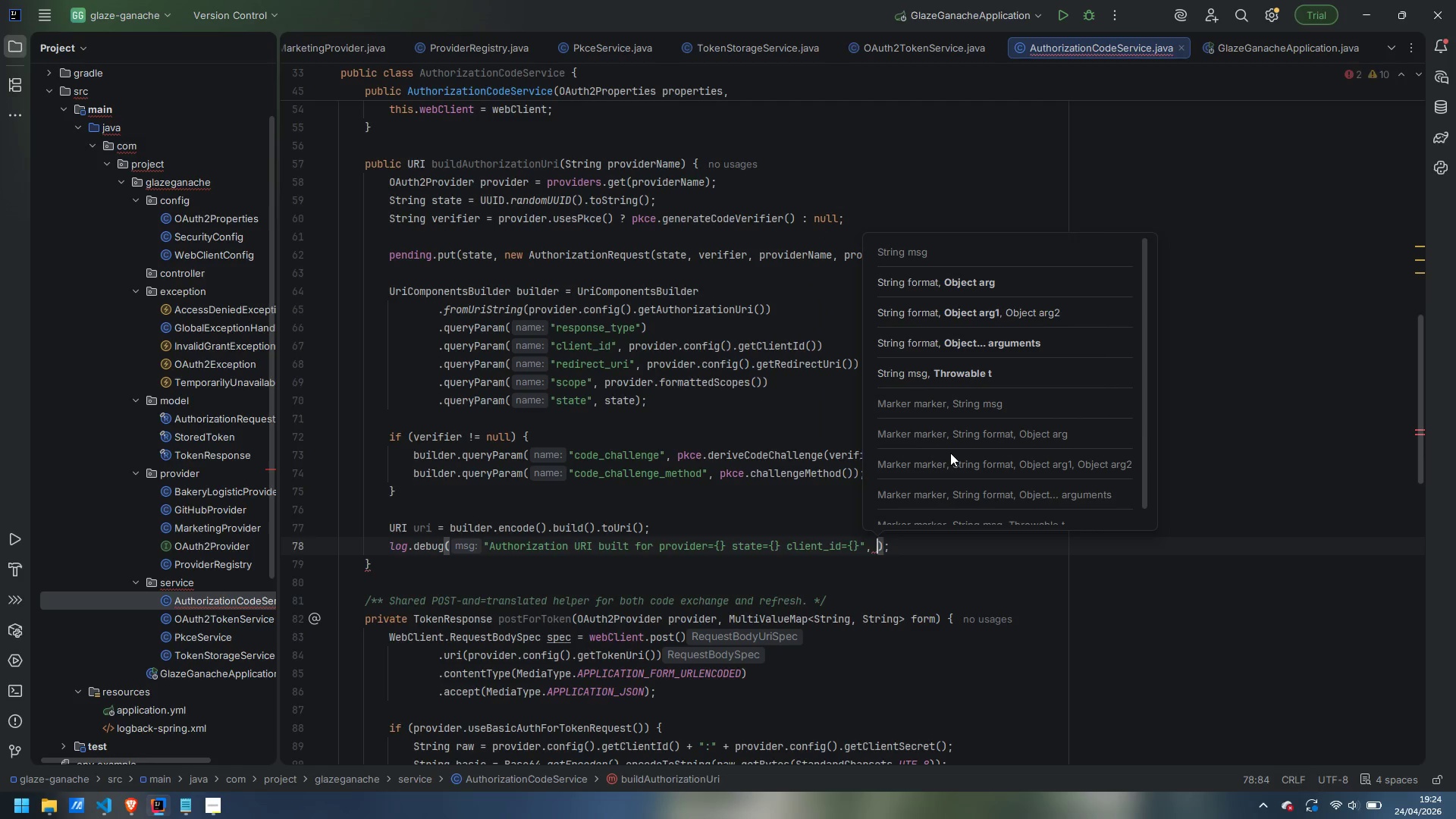 
key(Enter)
 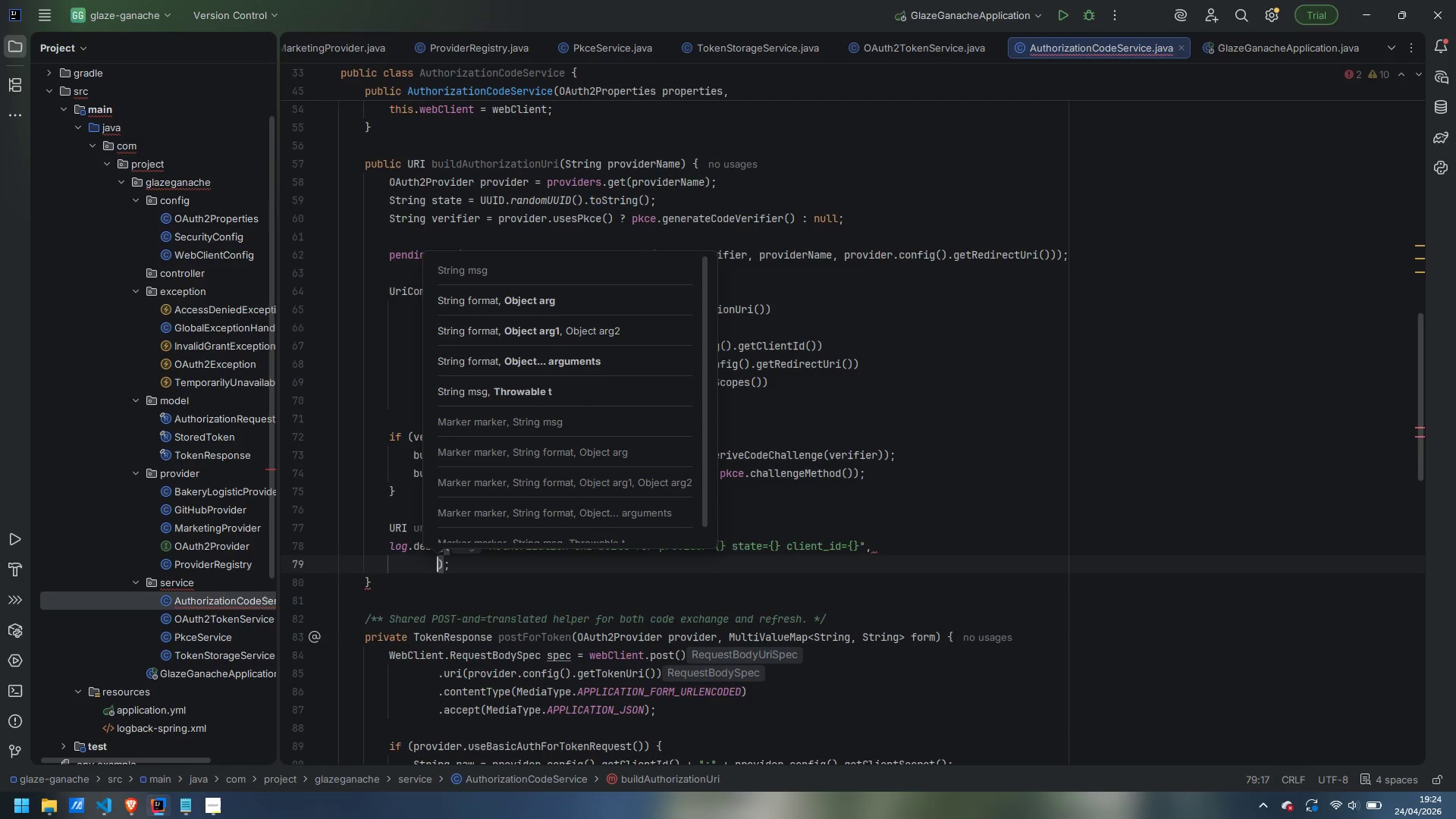 
type(providerName, state, provider.config(), )
key(Backspace)
key(Backspace)
type(.getClientId)
 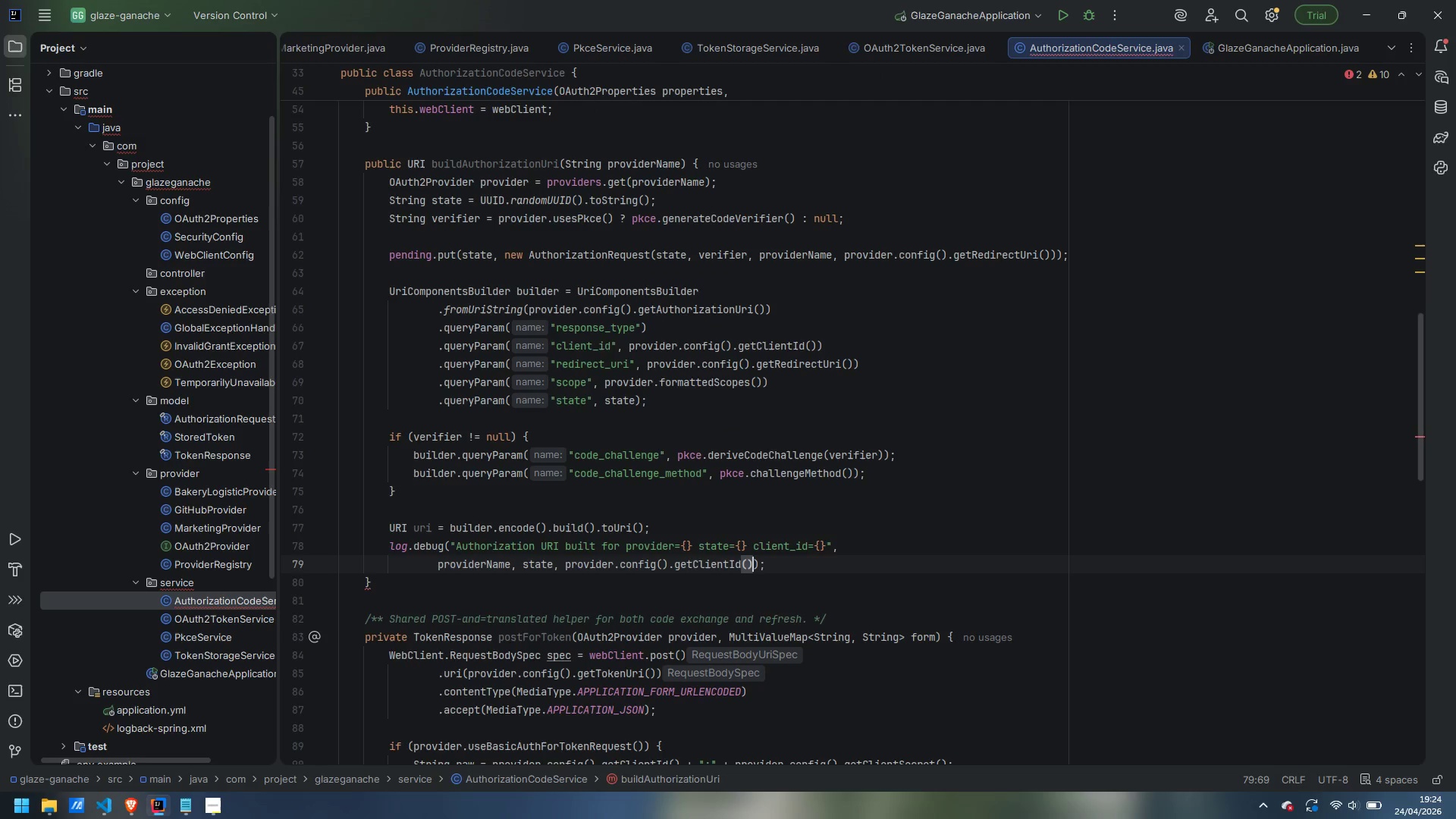 
 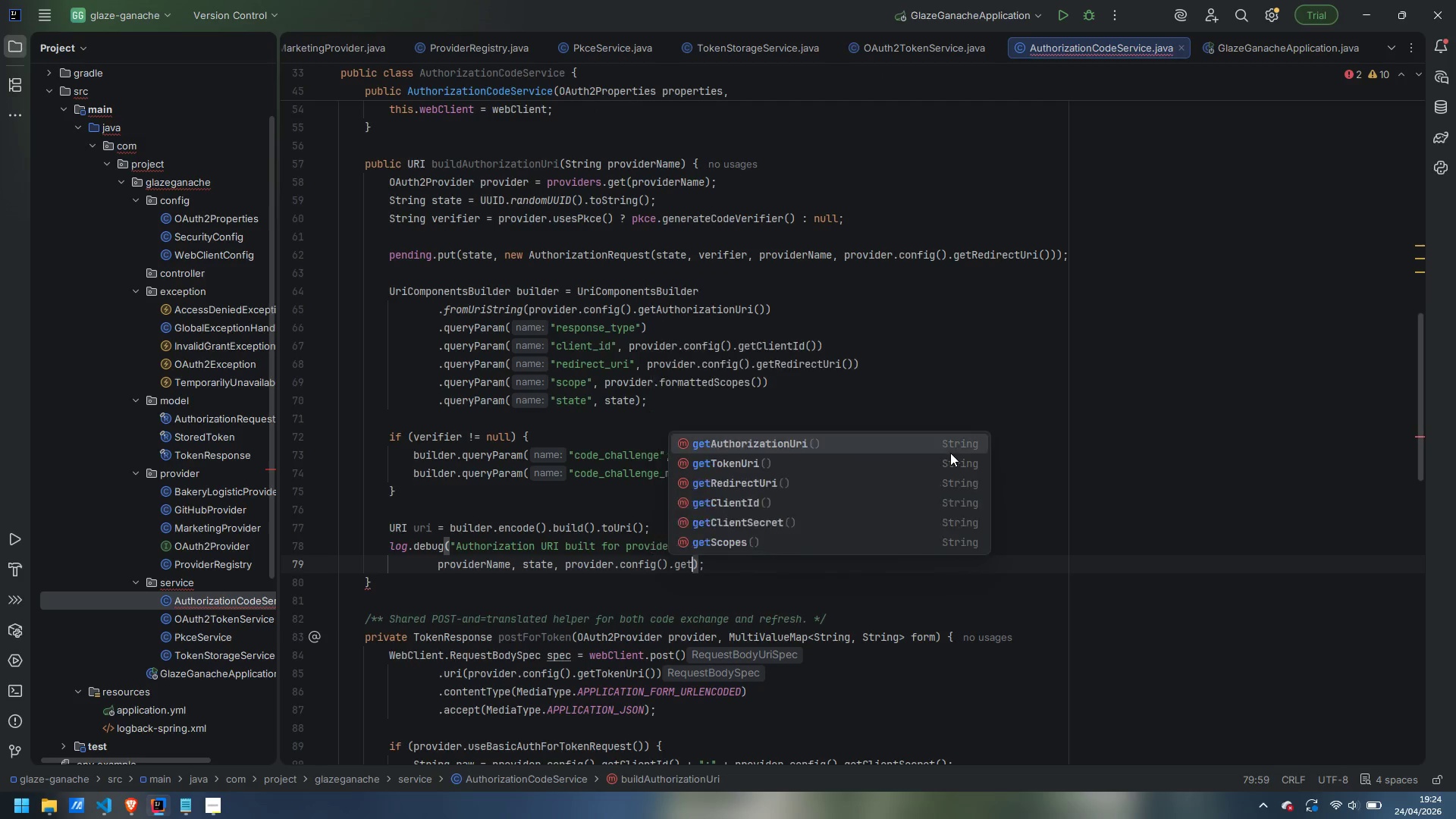 
key(Enter)
 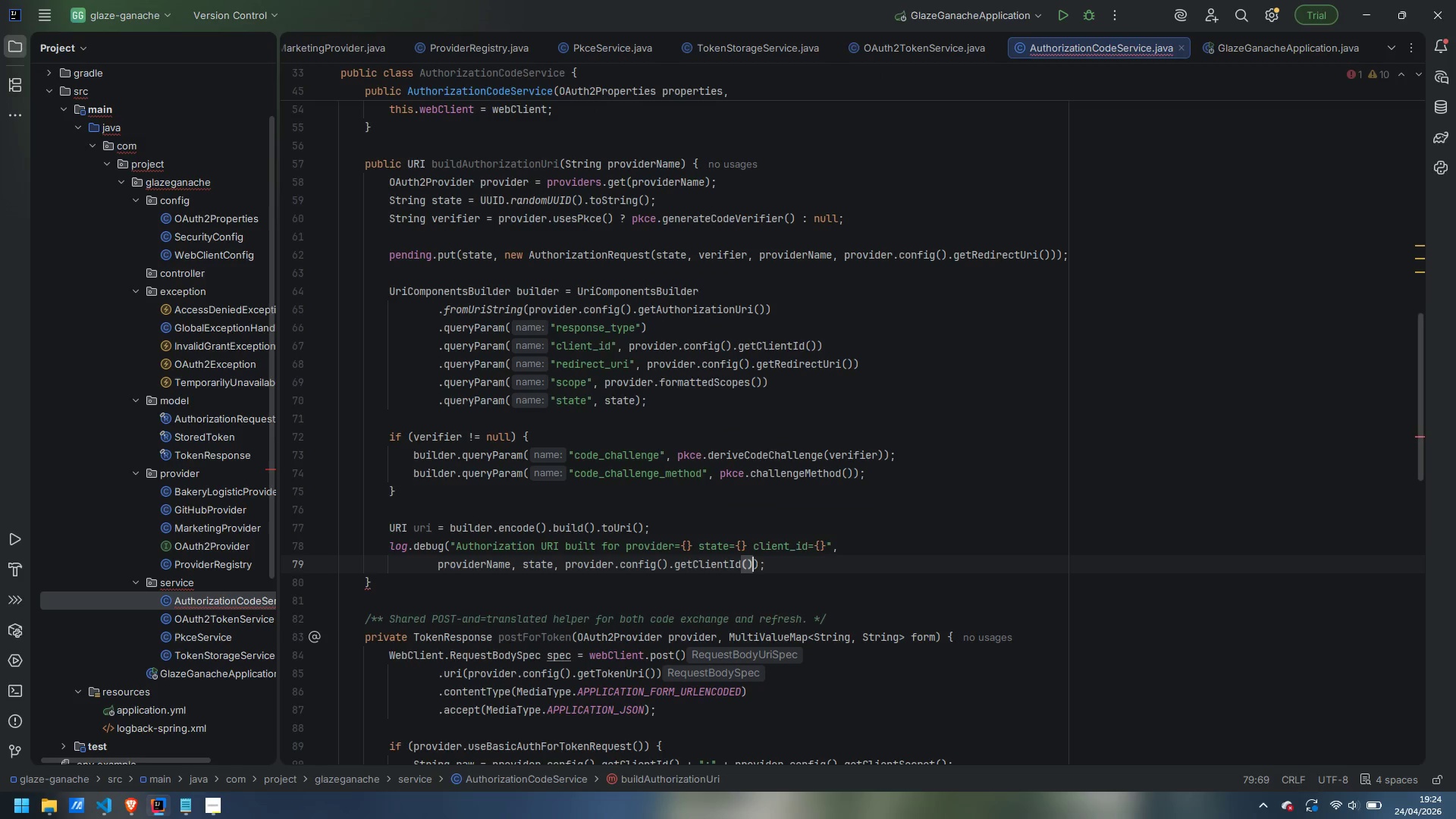 
key(ArrowRight)
 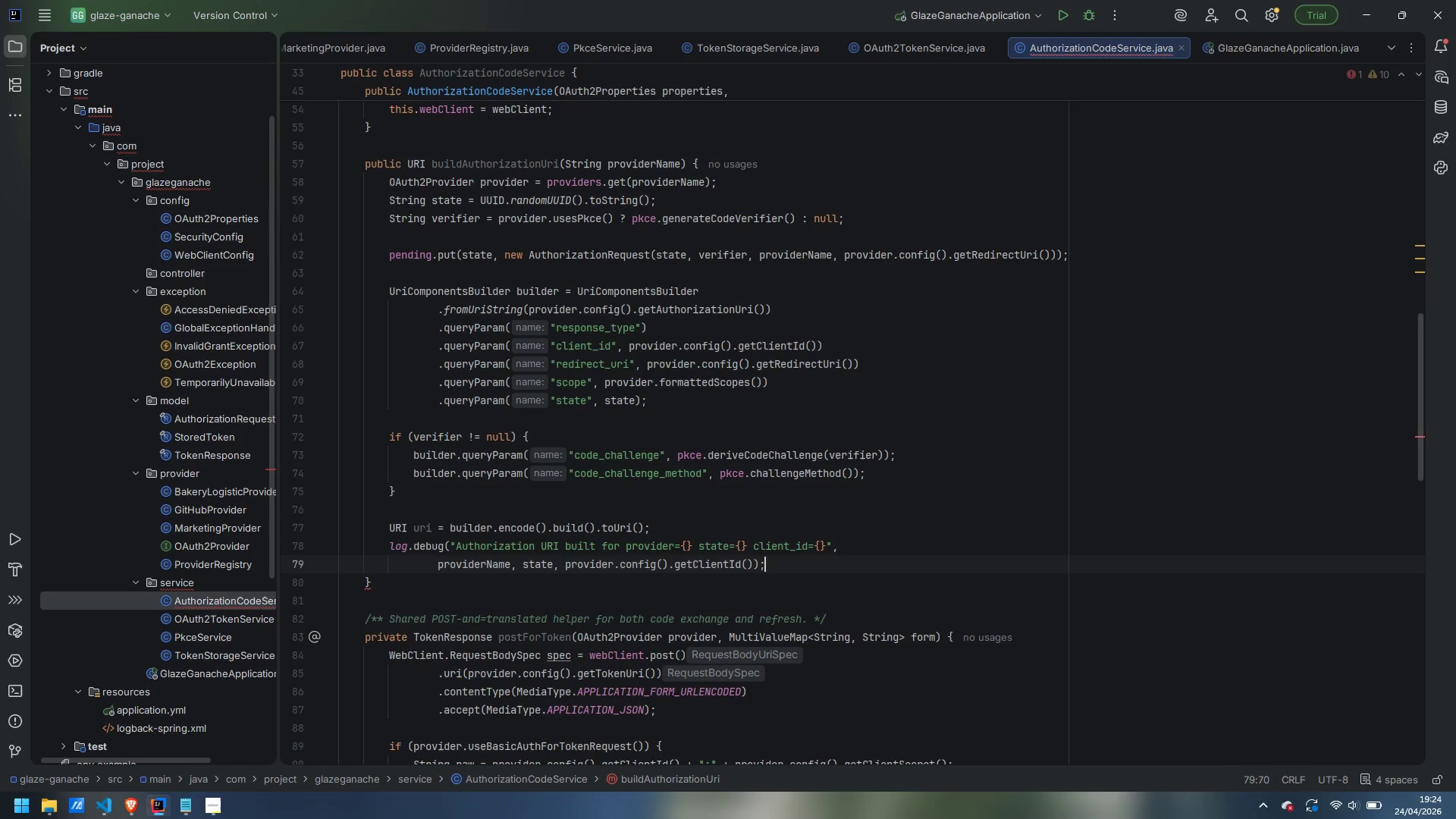 
key(ArrowRight)
 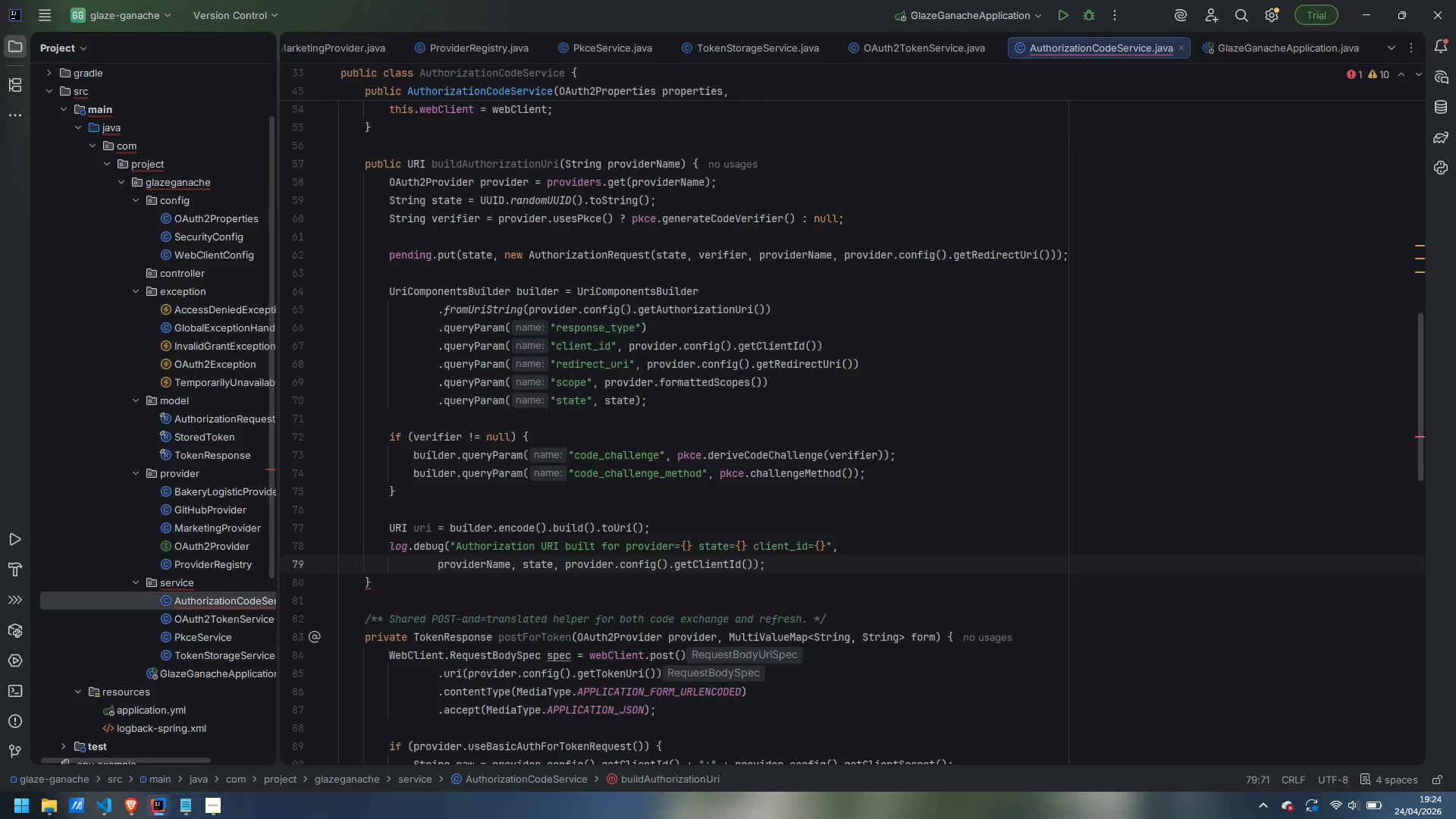 
key(Enter)
 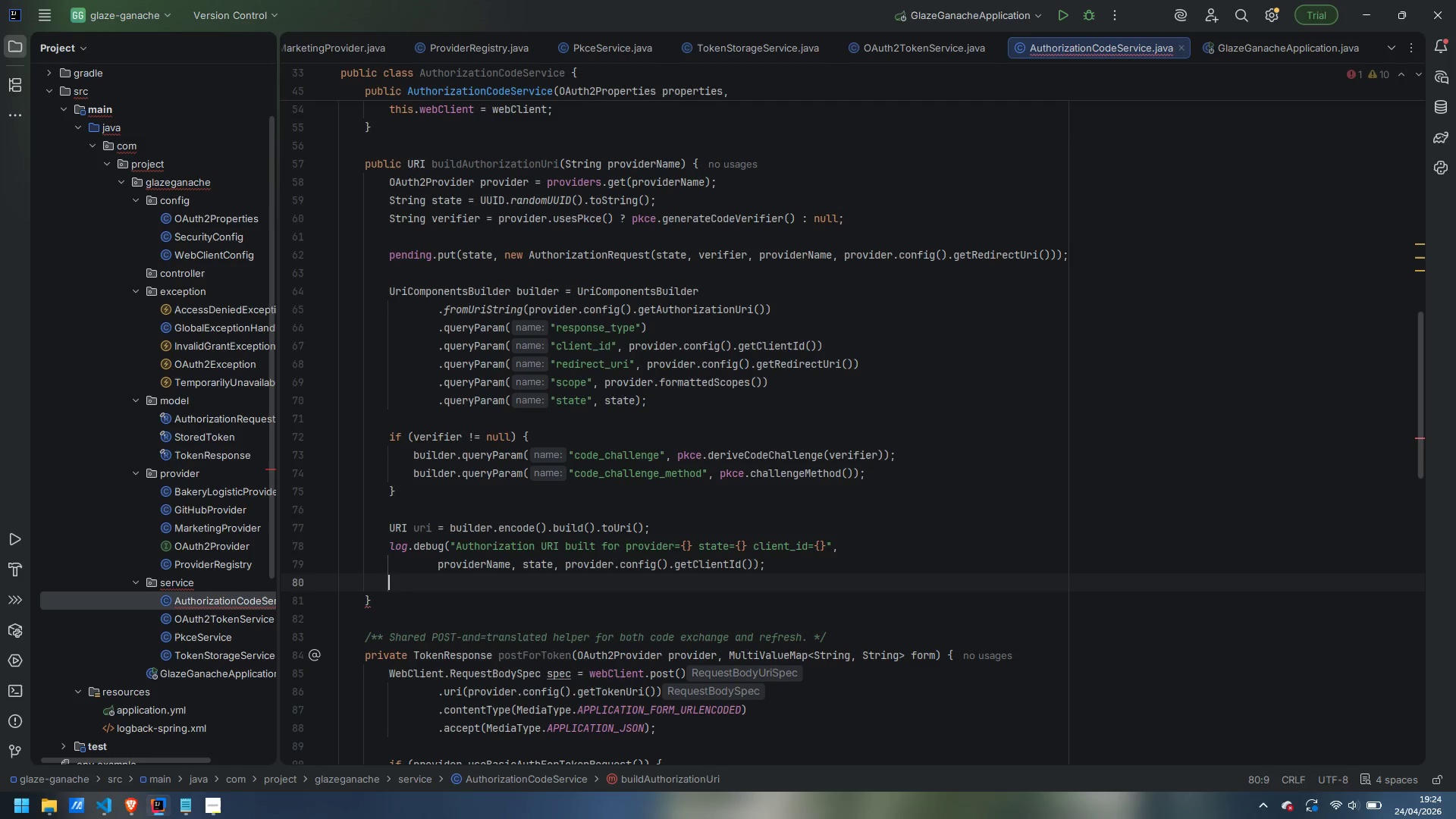 
type(return uri;)
 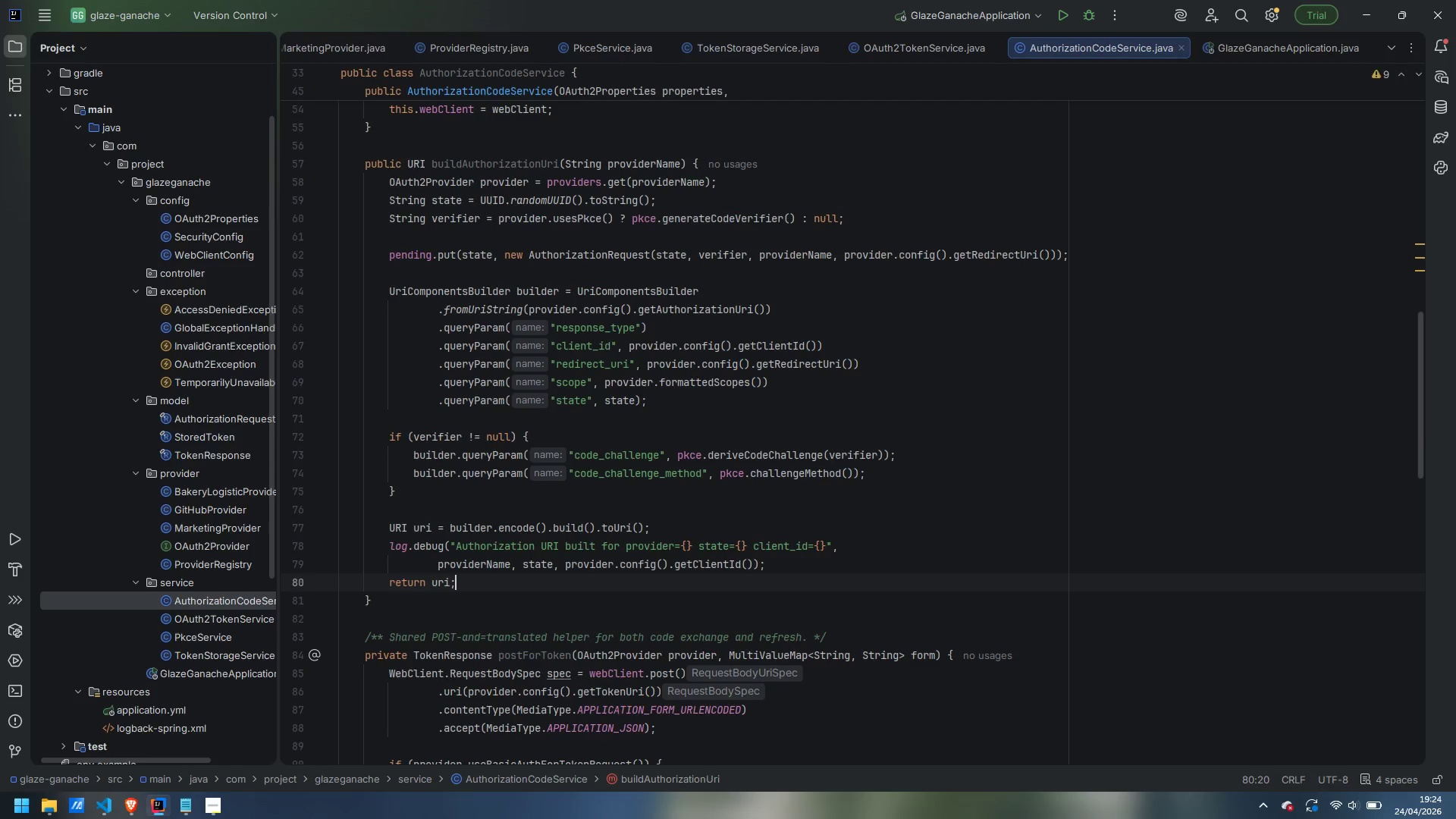 
key(ArrowDown)
 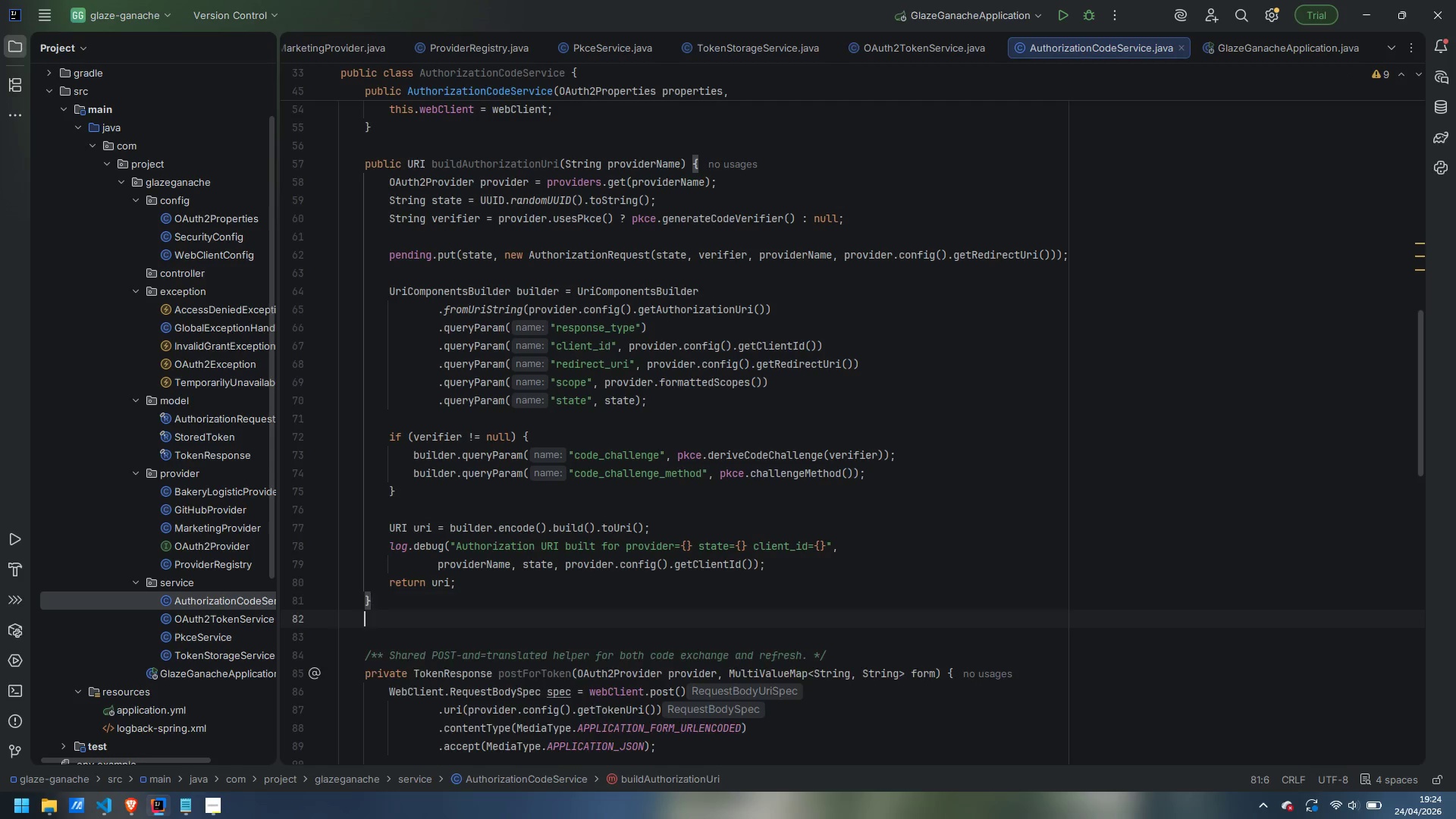 
key(Enter)
 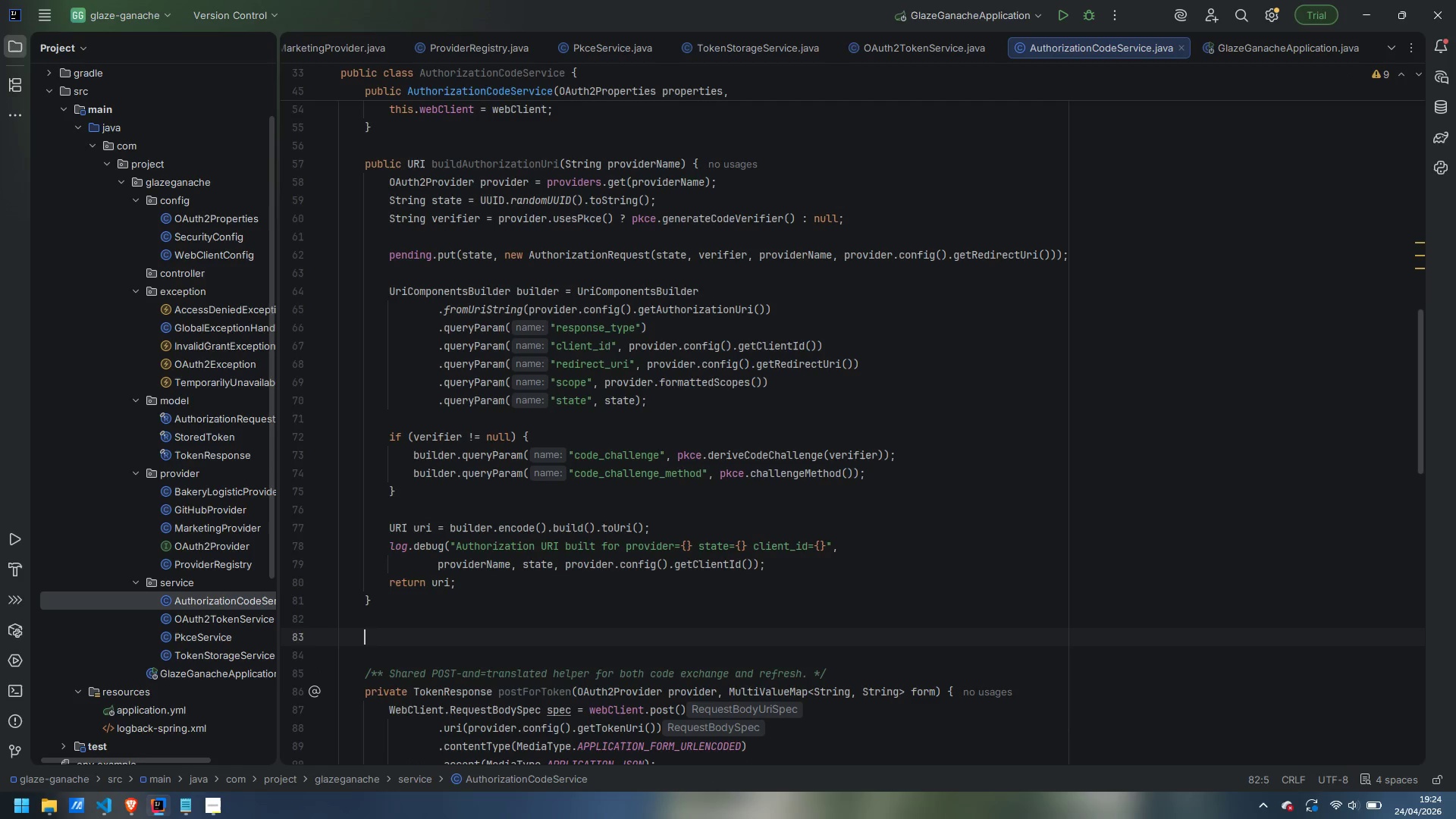 
key(Enter)
 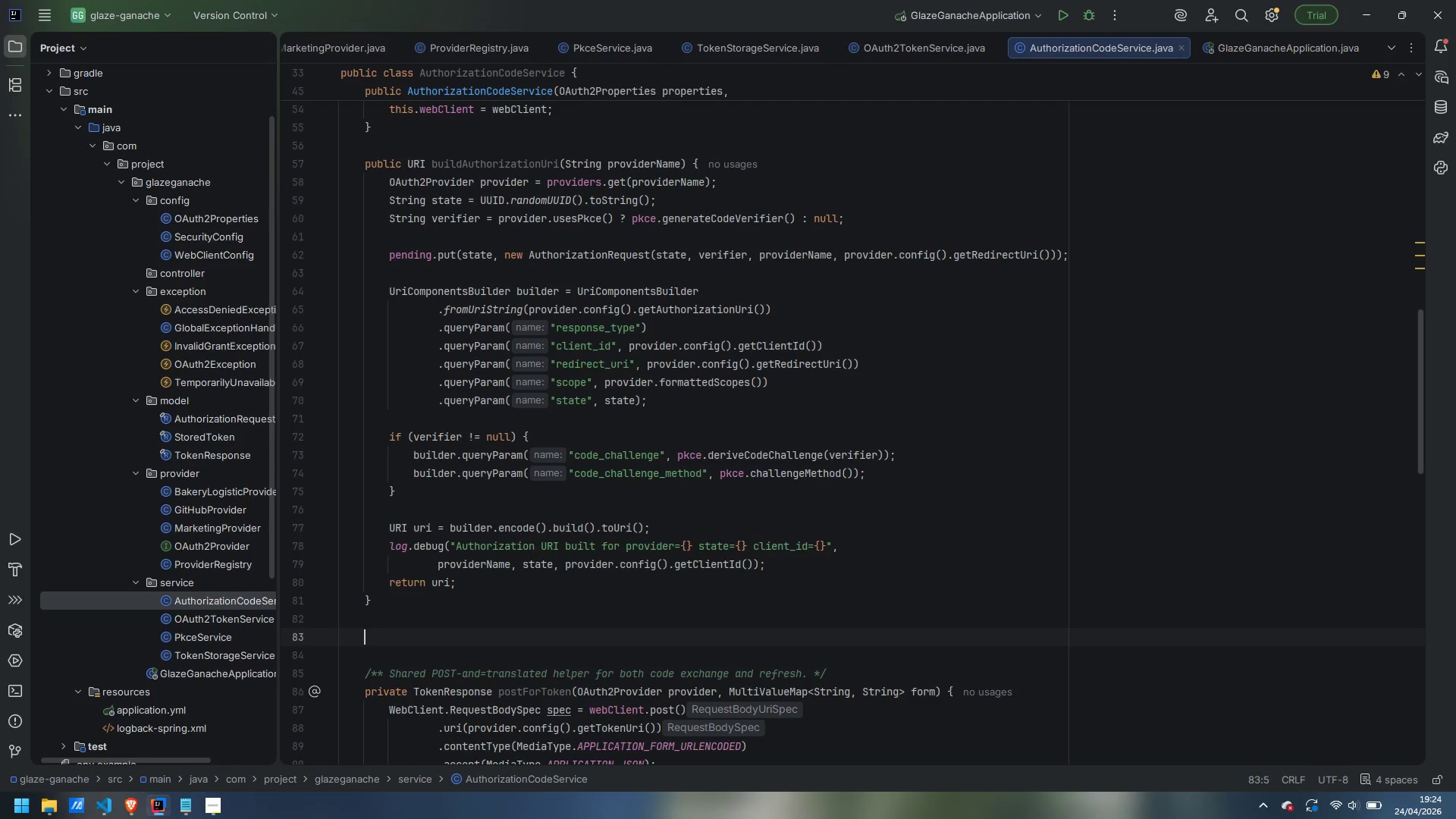 
type(public ex)
 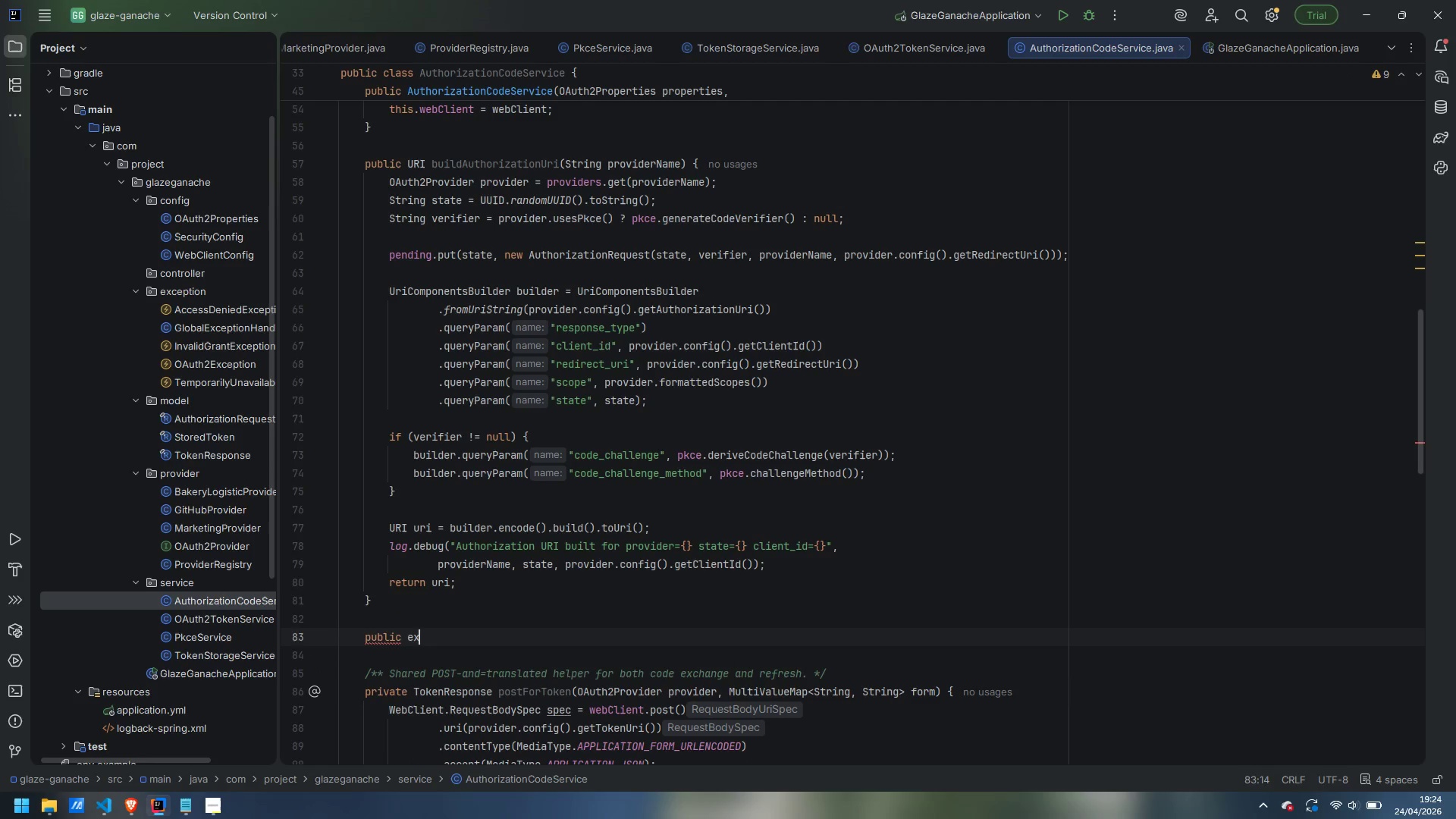 
key(Control+ControlLeft)
 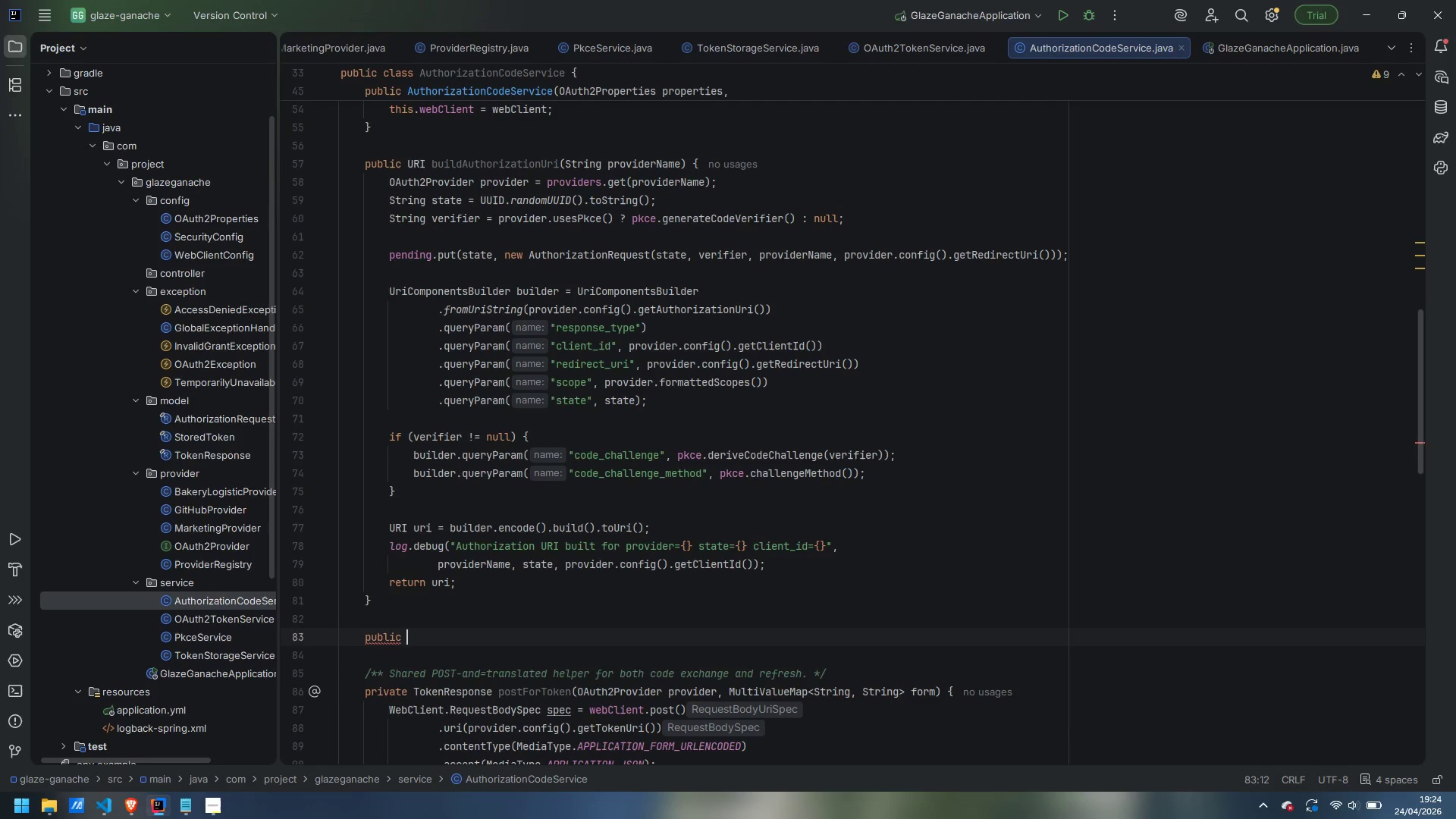 
key(Control+Backspace)
 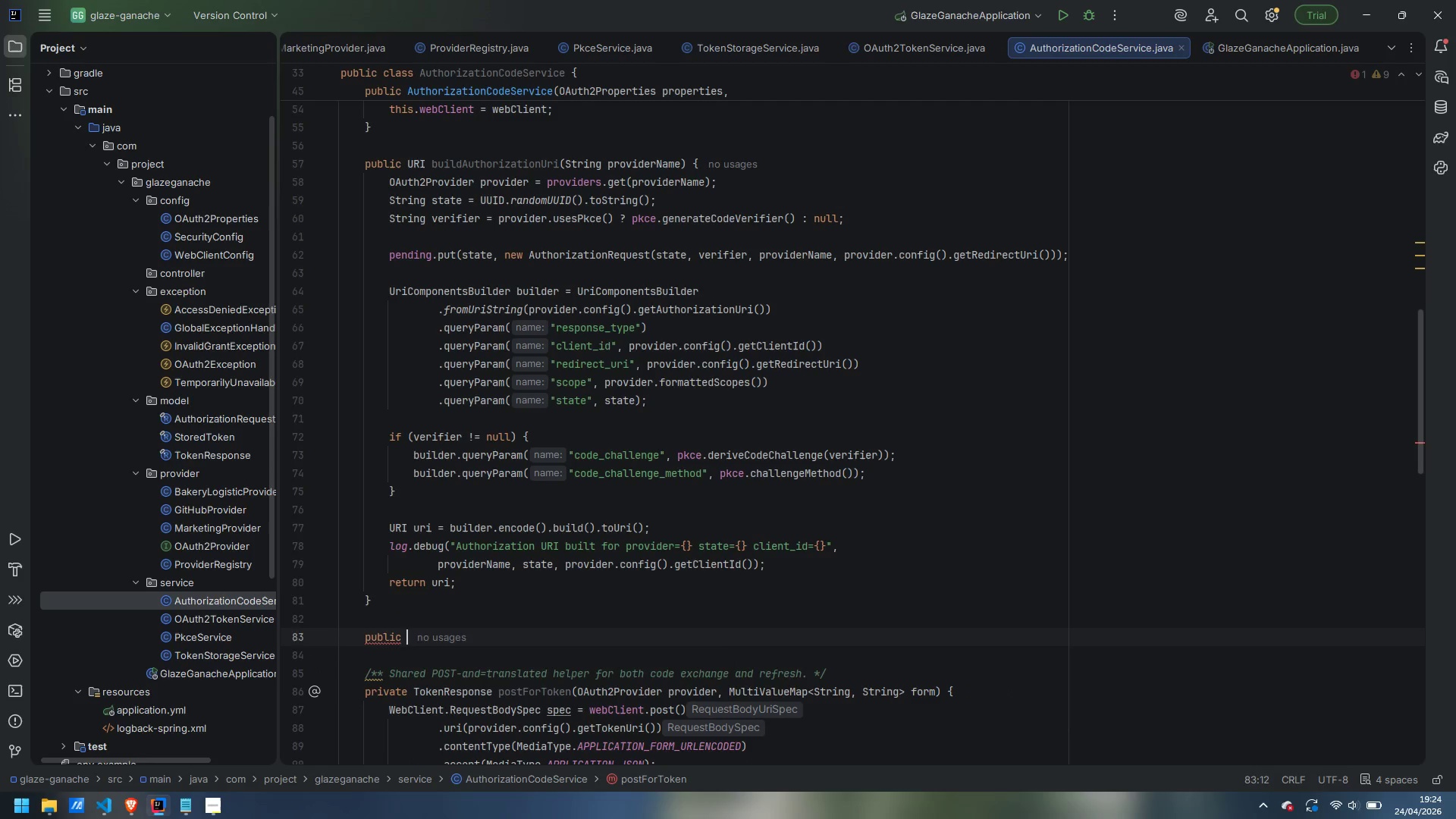 
type(StoredToken)
 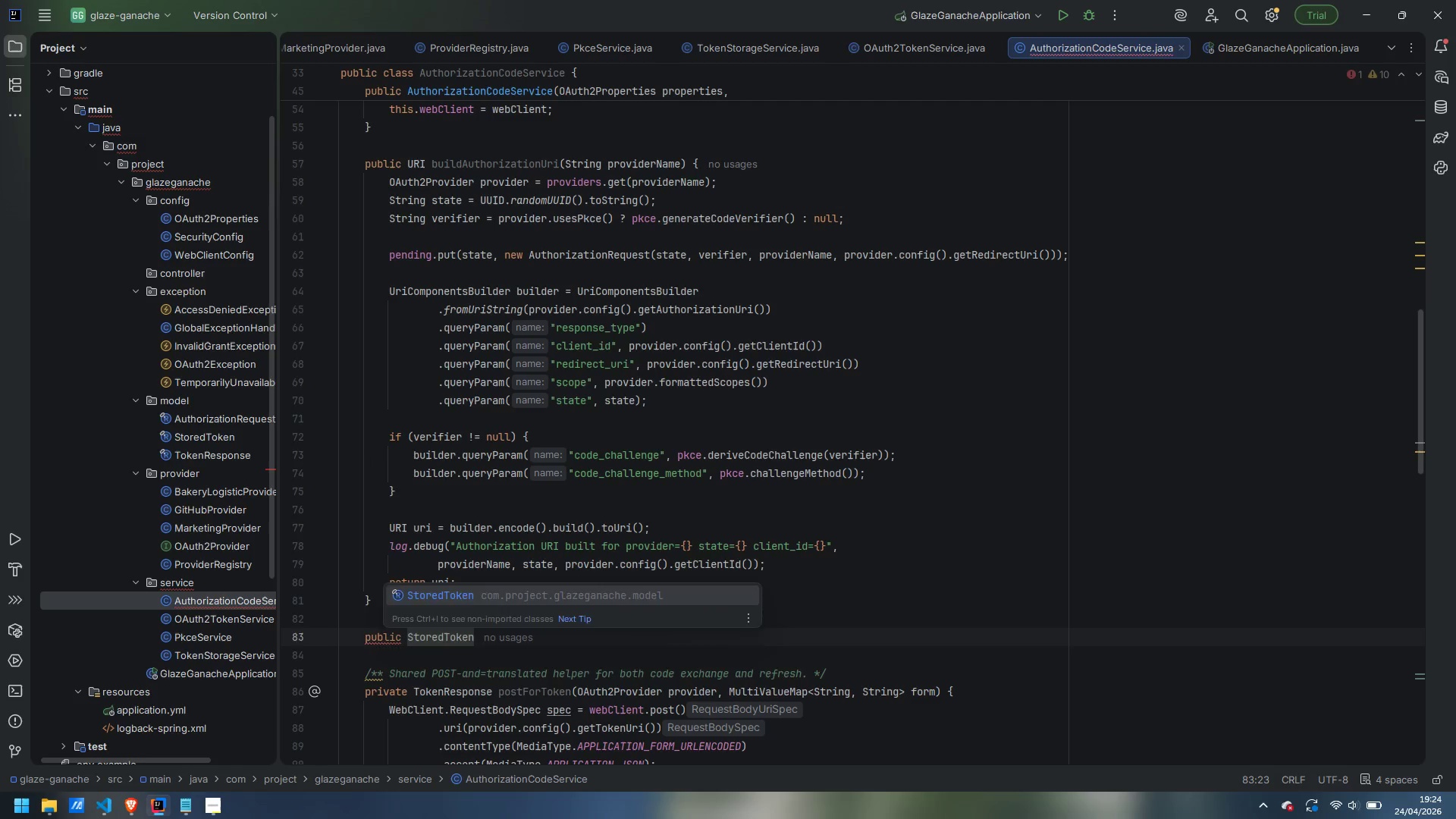 
key(Enter)
 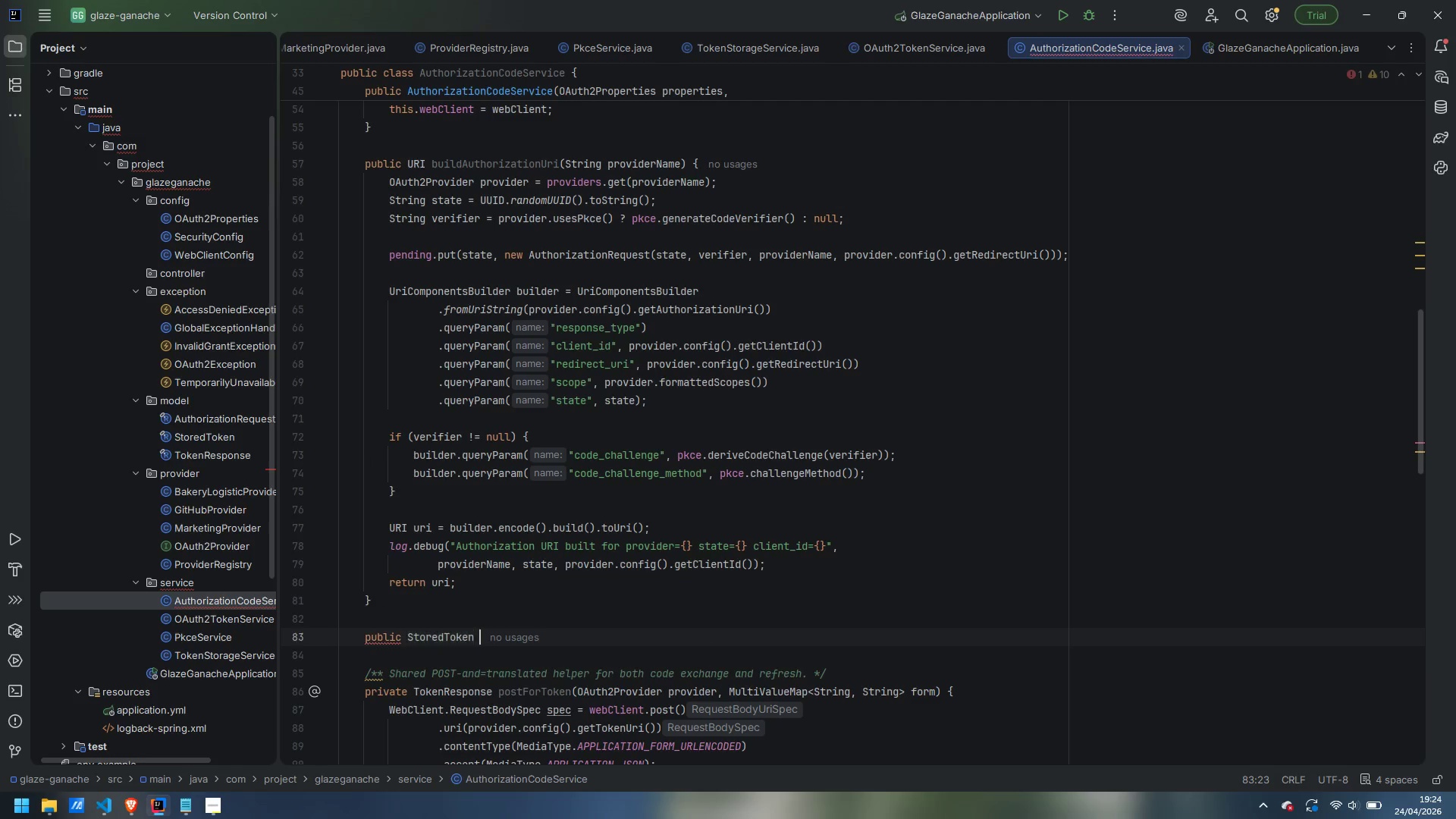 
type( exhance)
 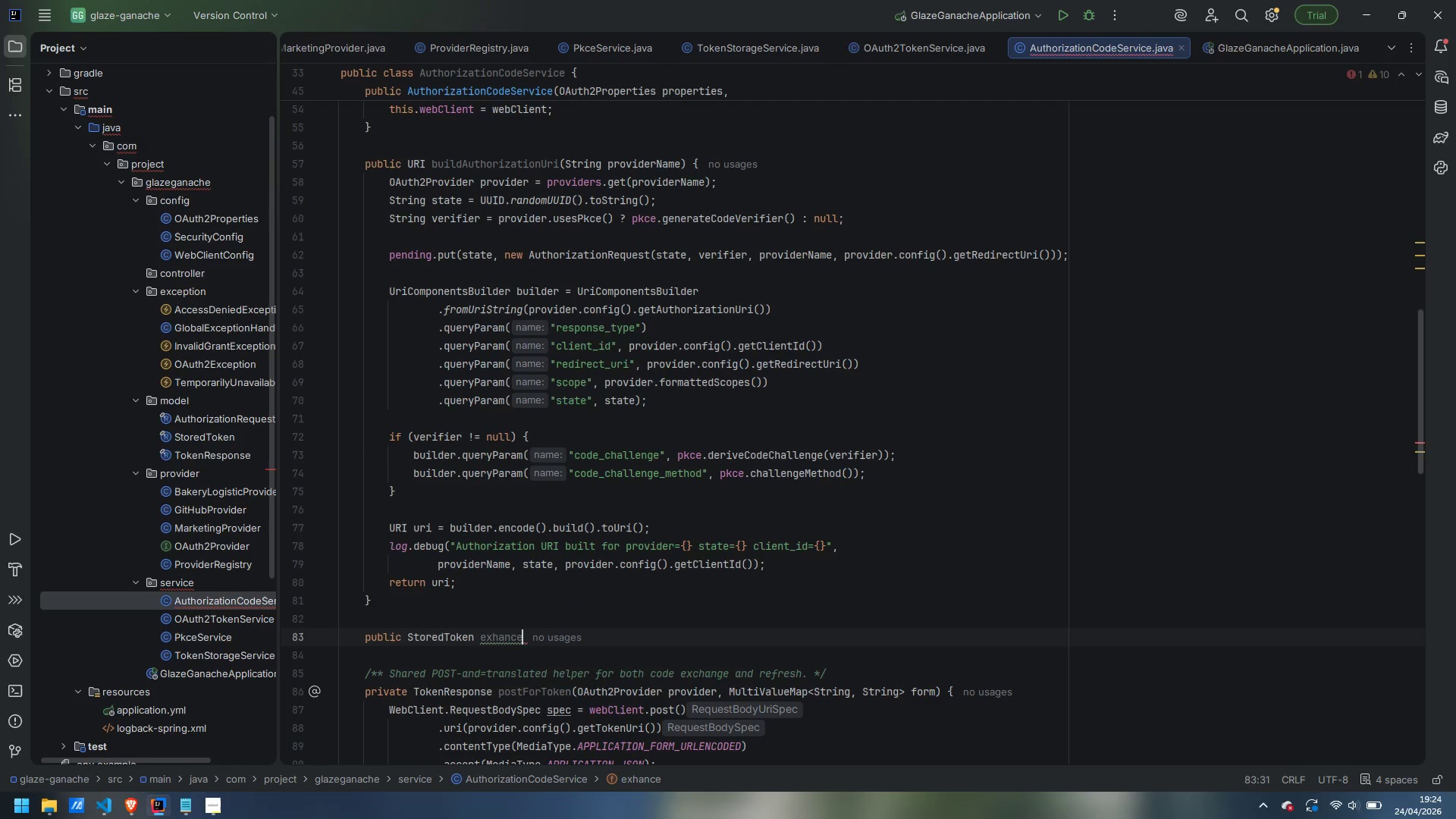 
key(Control+ControlLeft)
 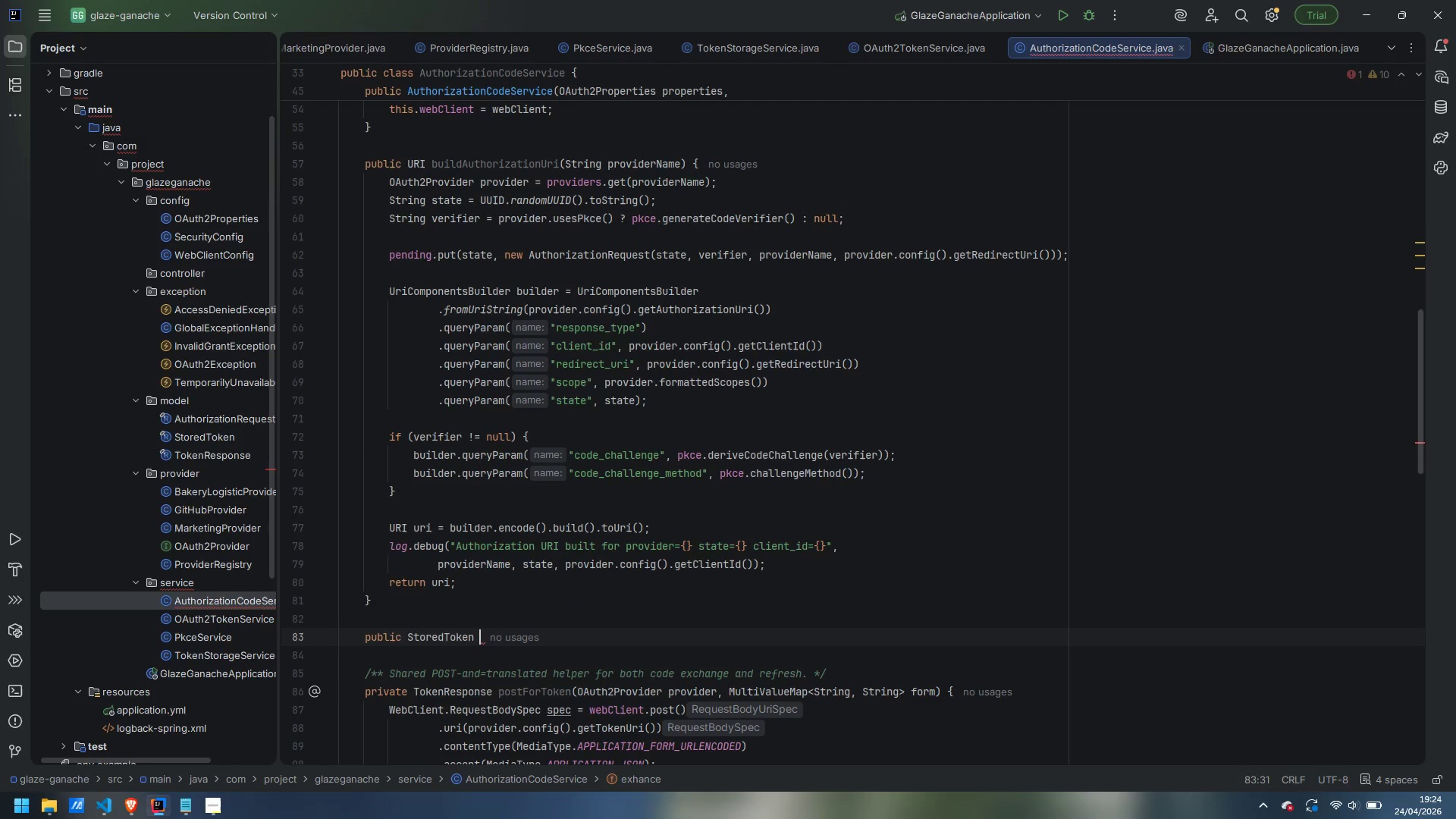 
key(Control+Backspace)
 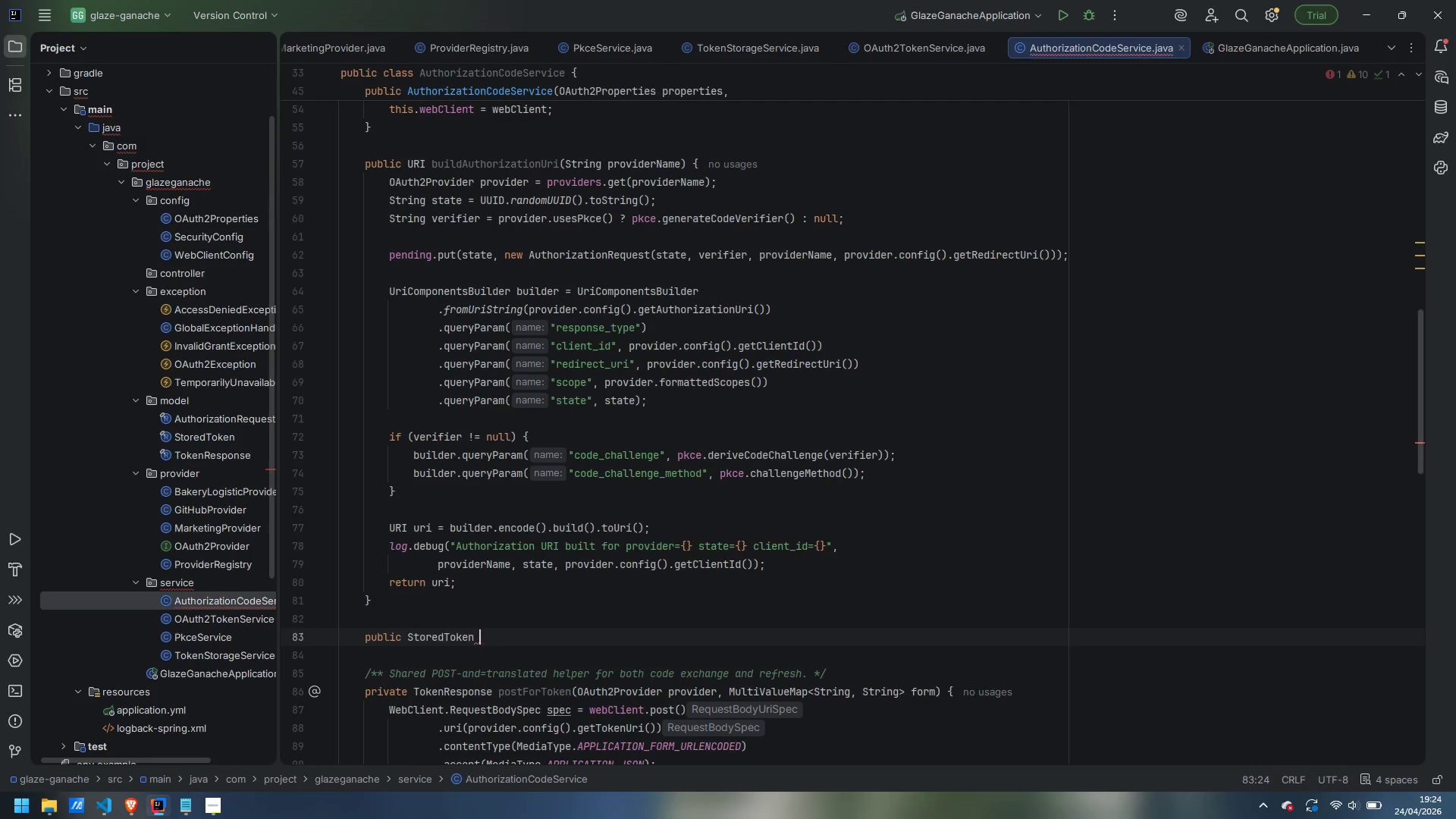 
type(exchangeCode(String providerName, String code, String state, String error)
 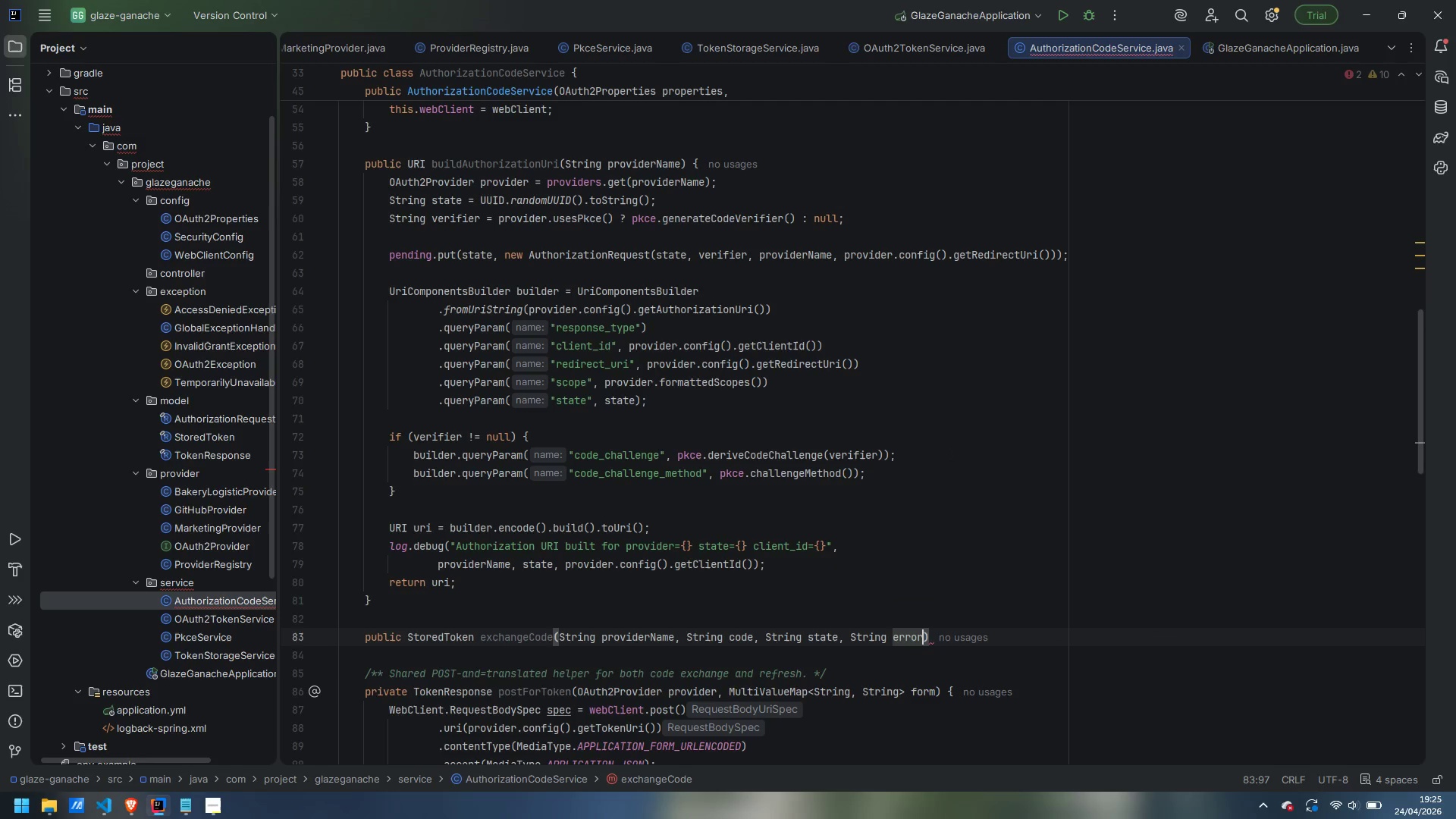 
key(ArrowRight)
 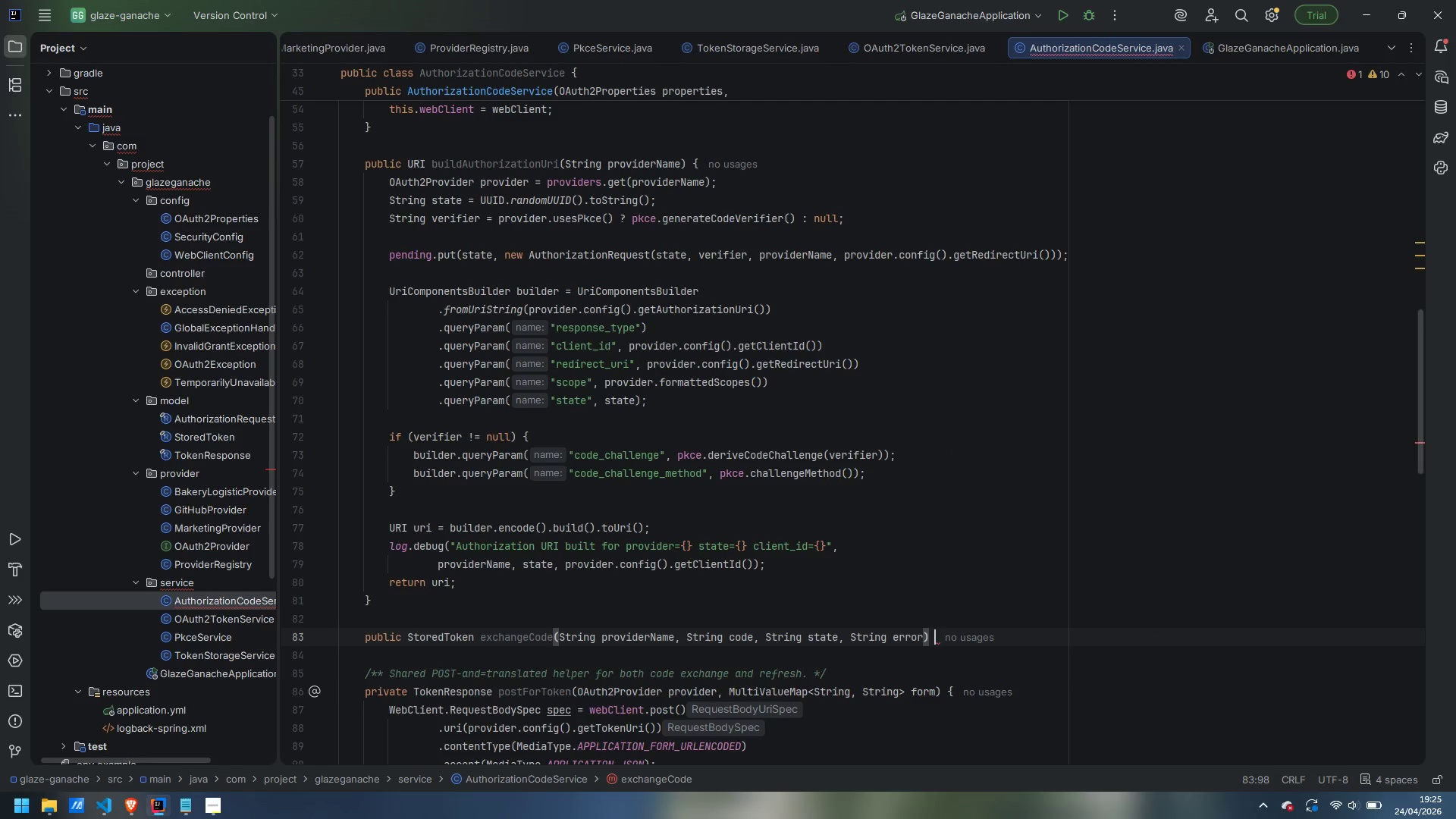 
key(Space)
 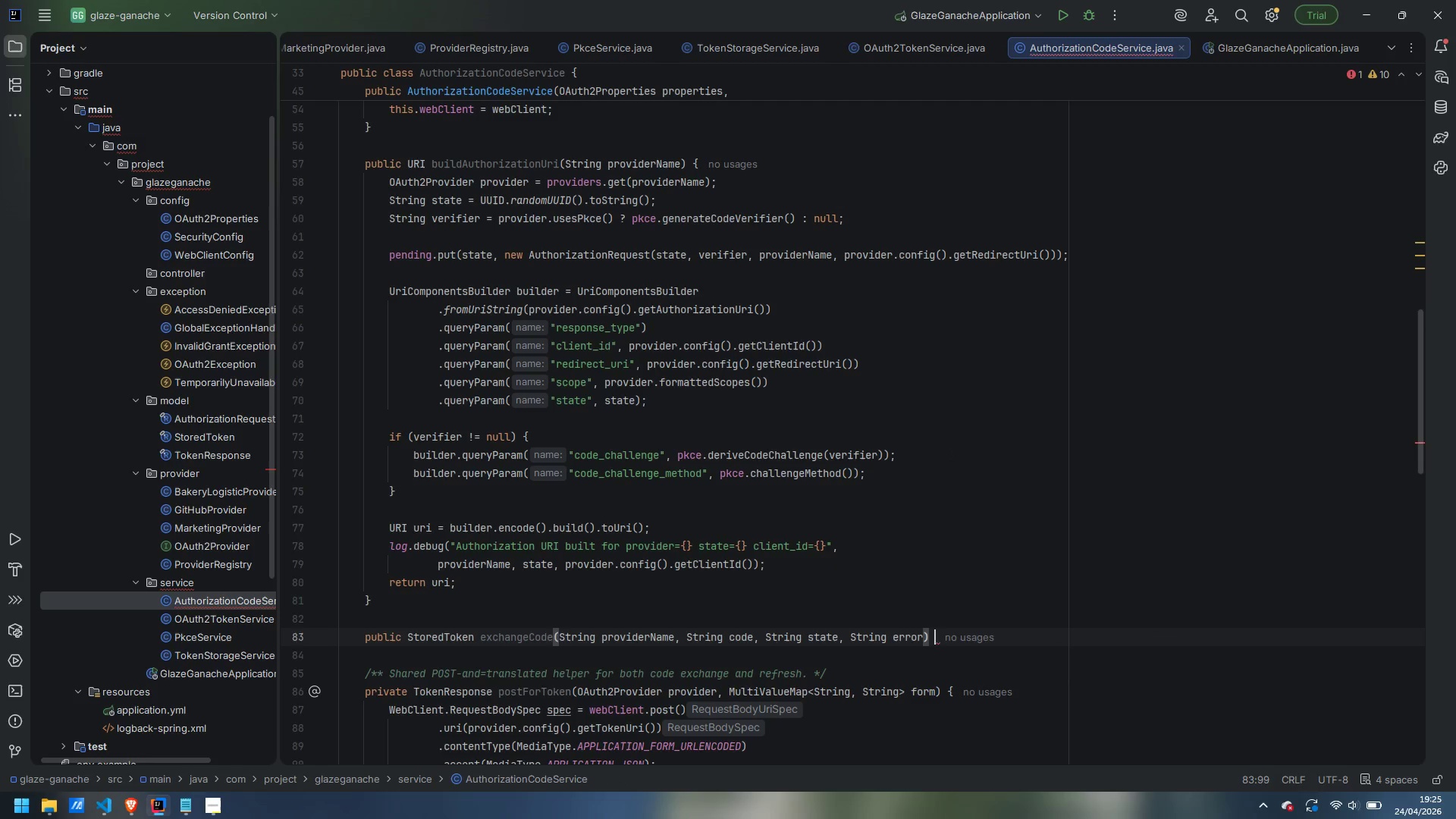 
key(Shift+ShiftLeft)
 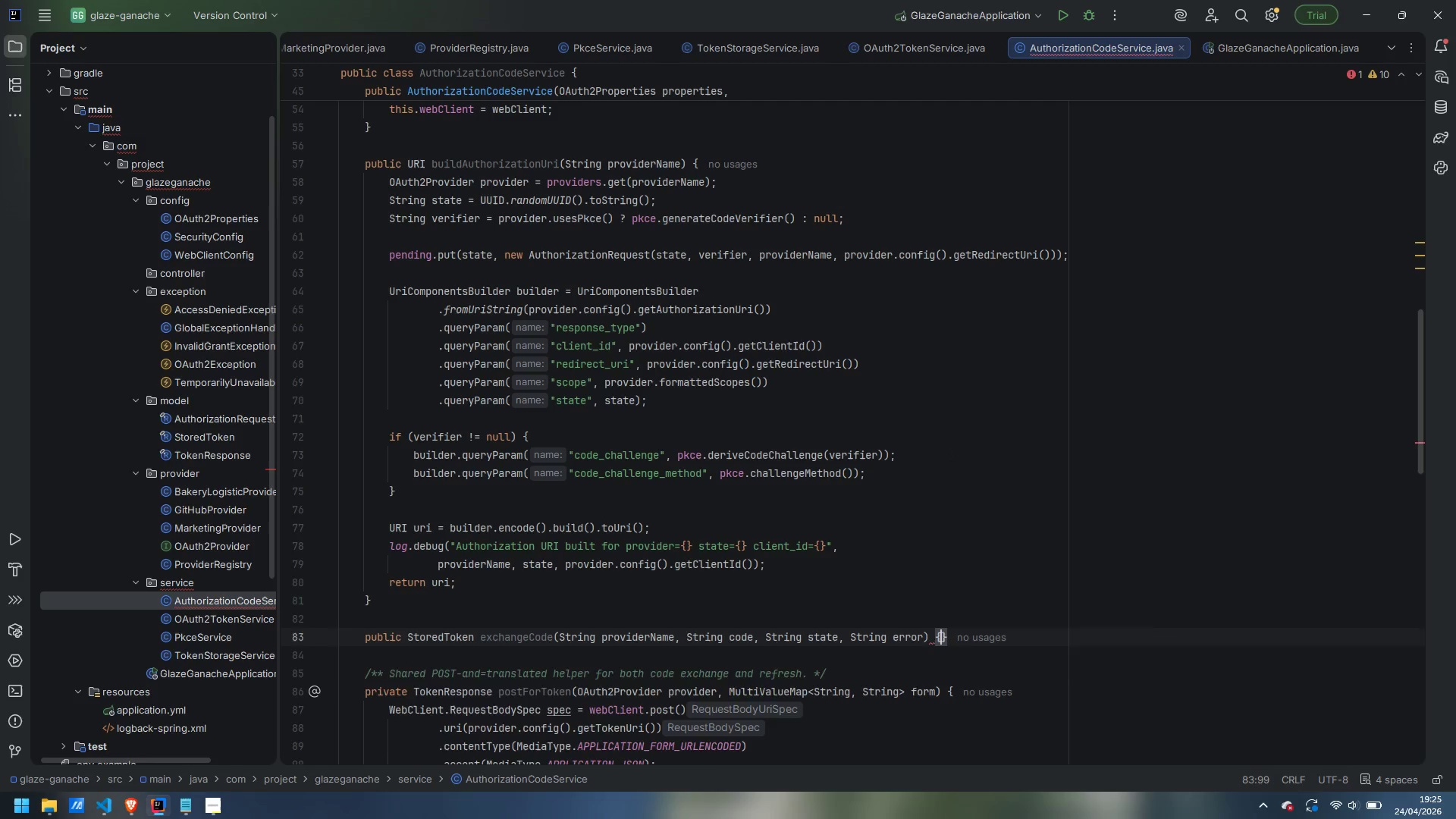 
key(Shift+BracketLeft)
 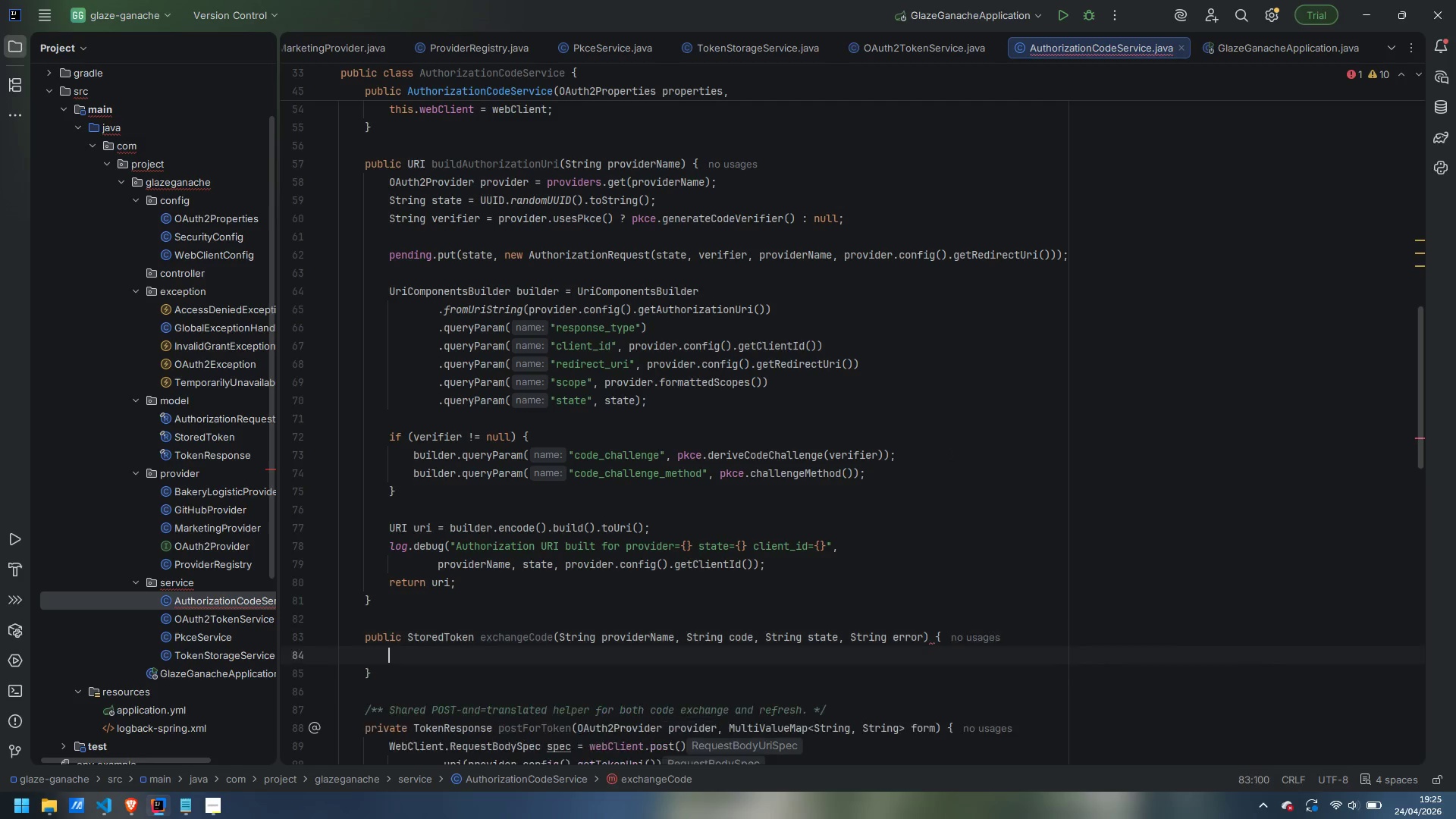 
key(Enter)
 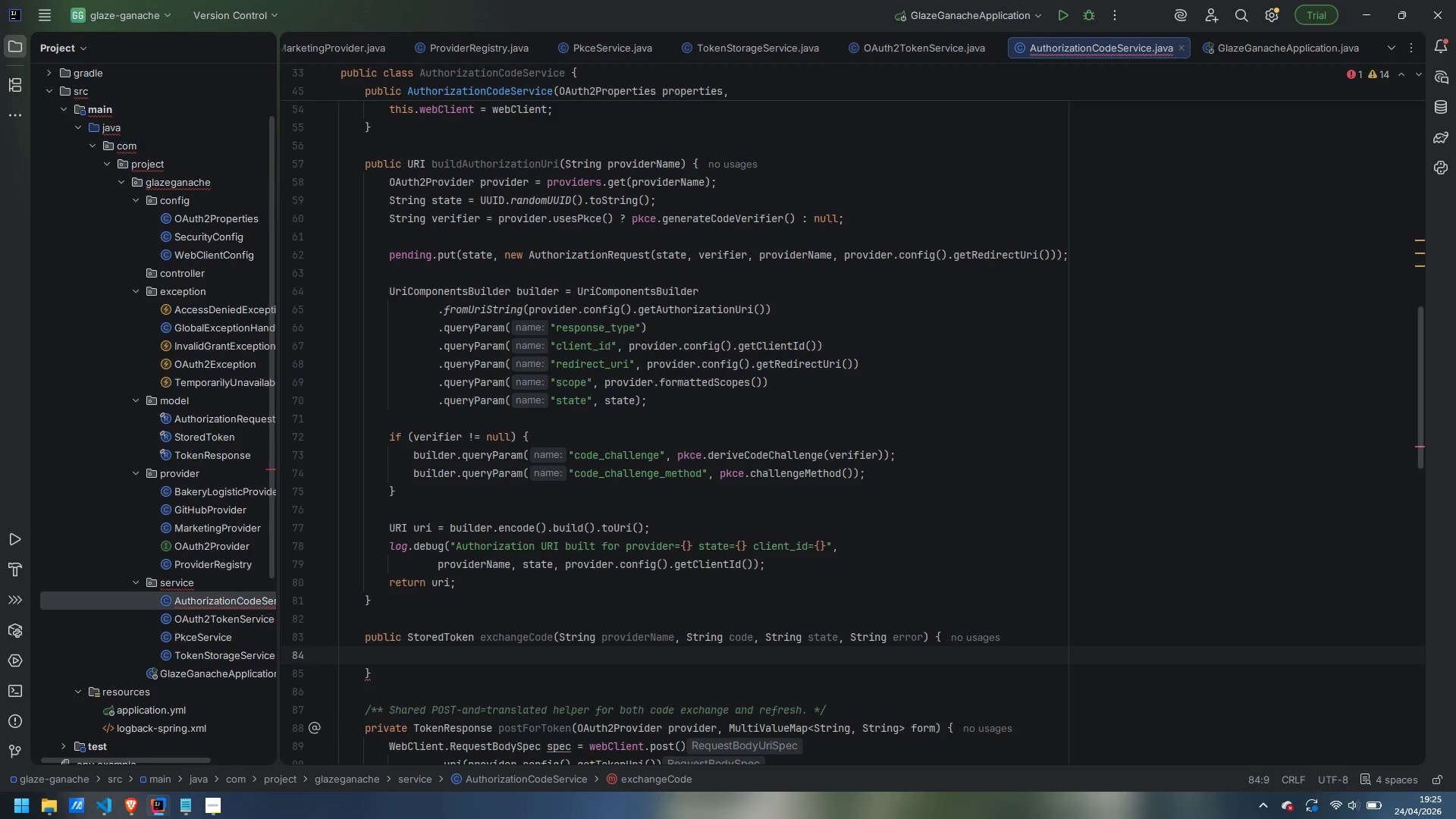 
type(if (error != null && !error.isBlank)
 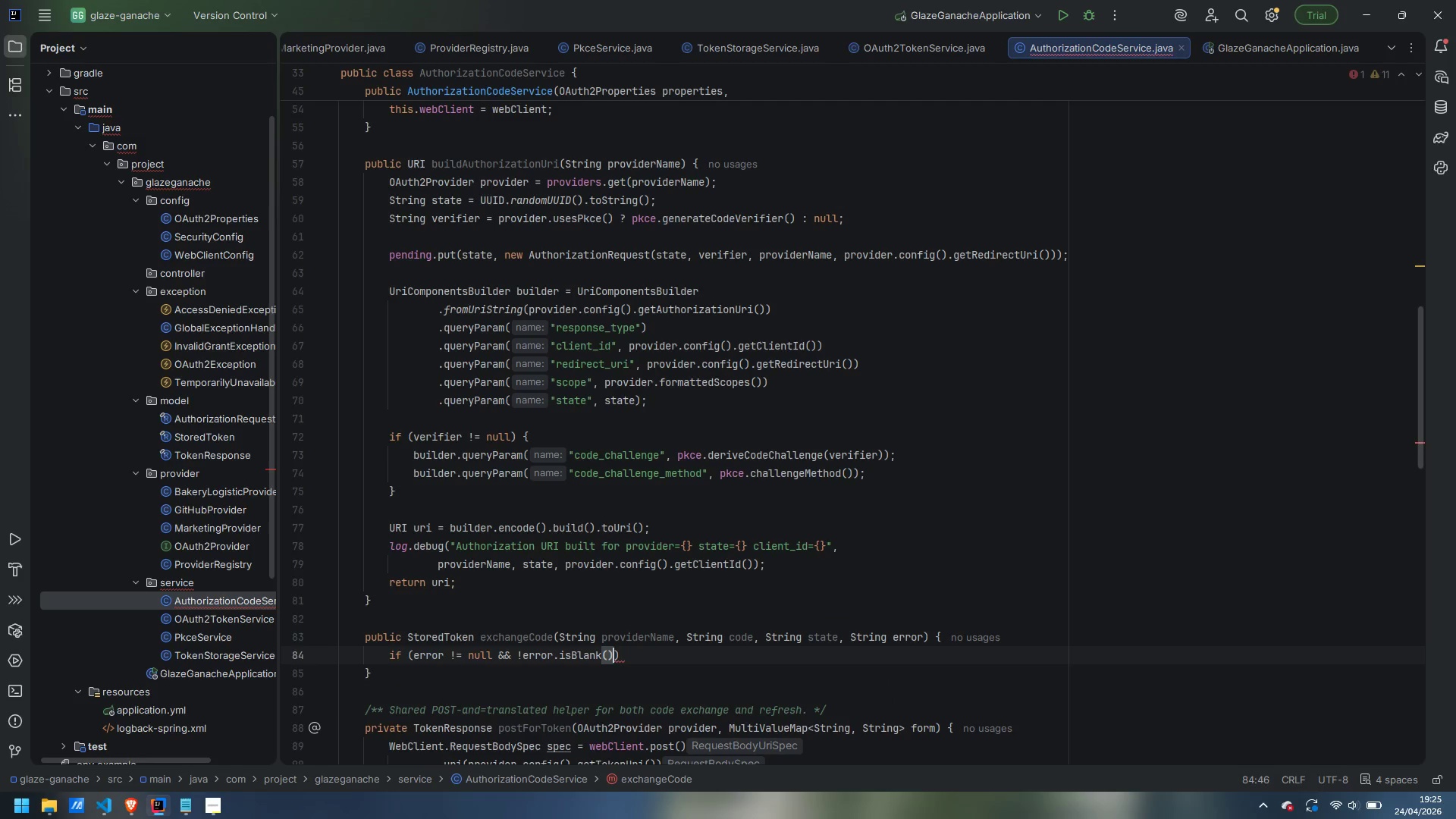 
 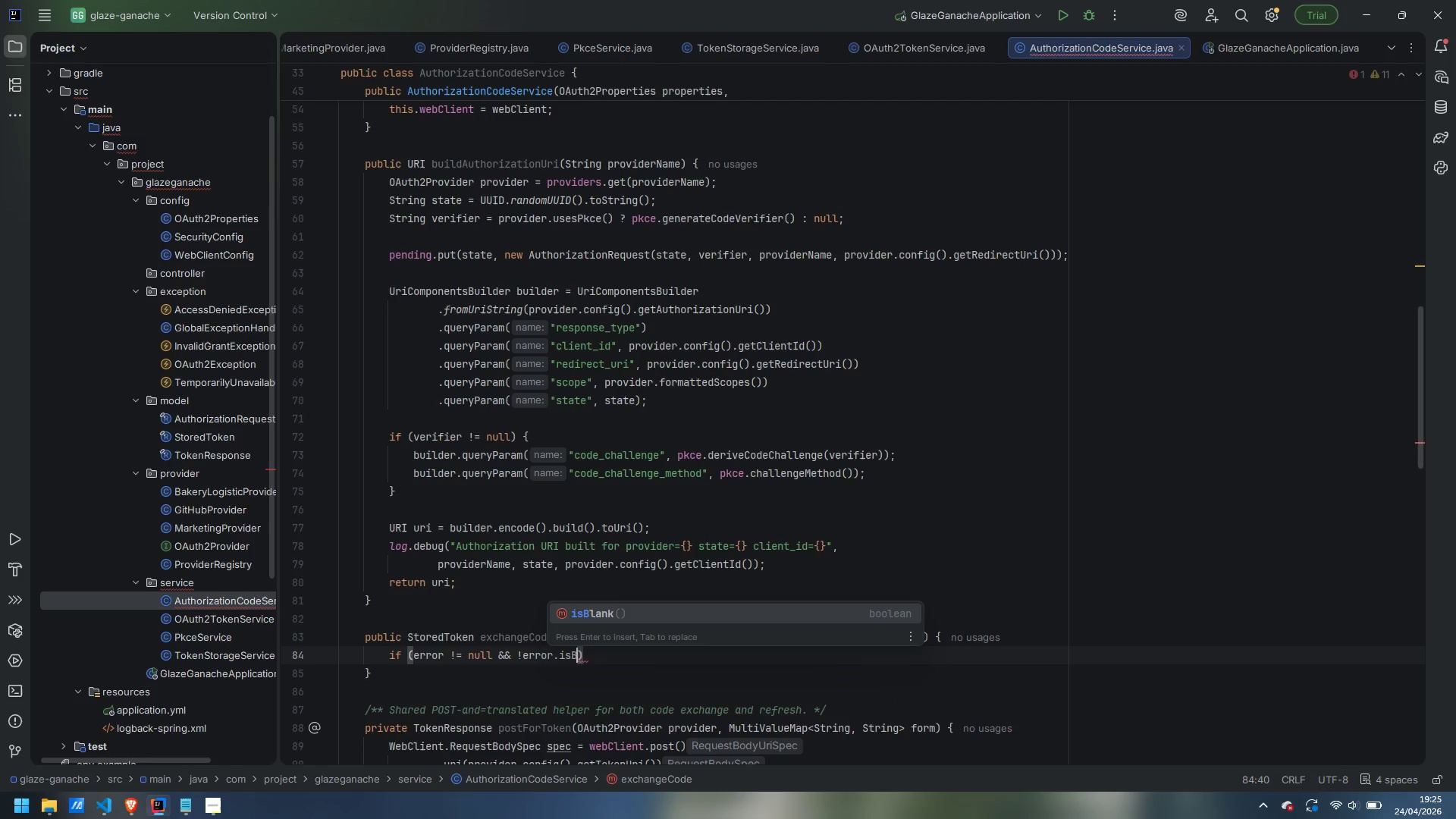 
key(Enter)
 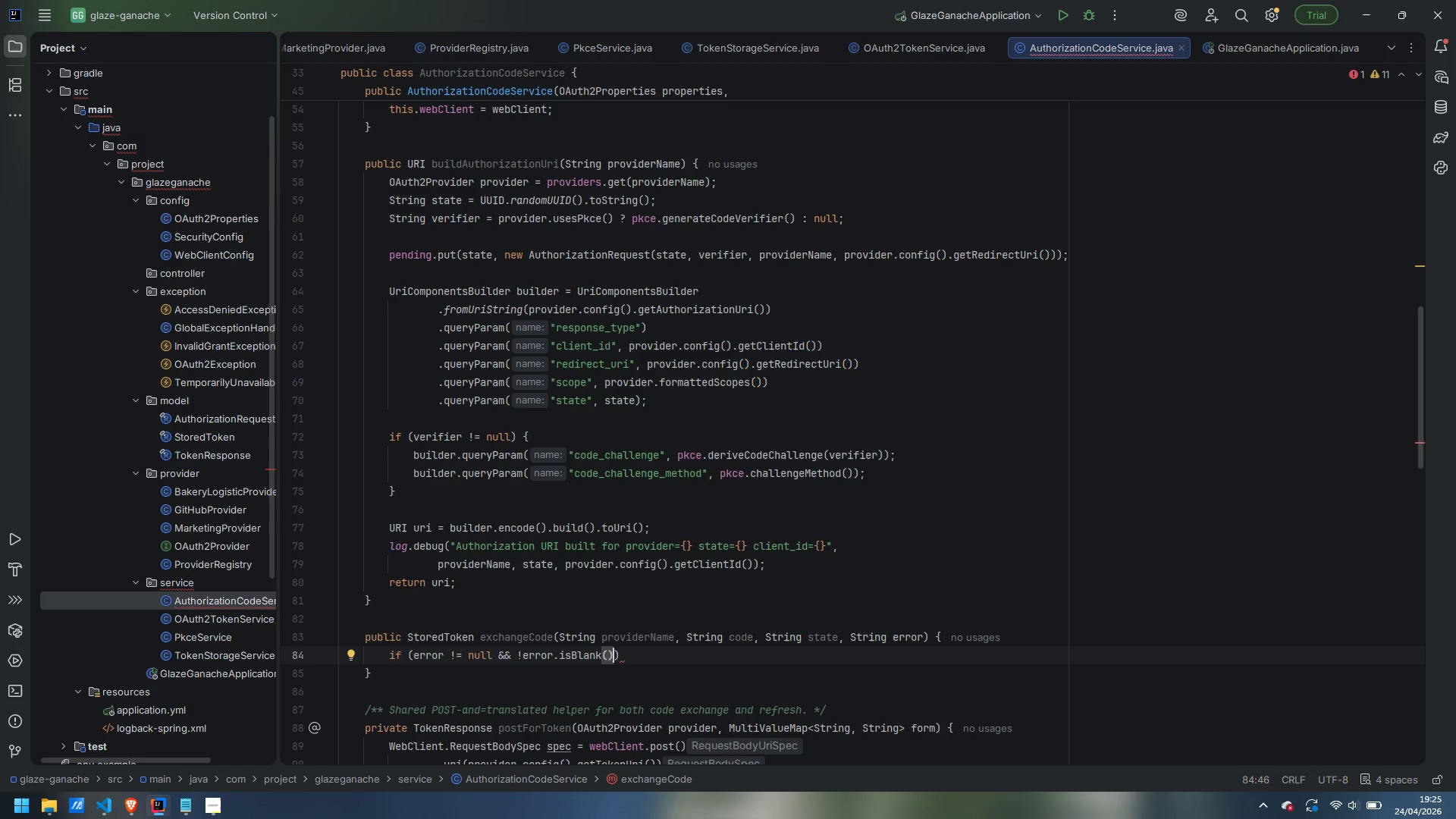 
key(ArrowRight)
 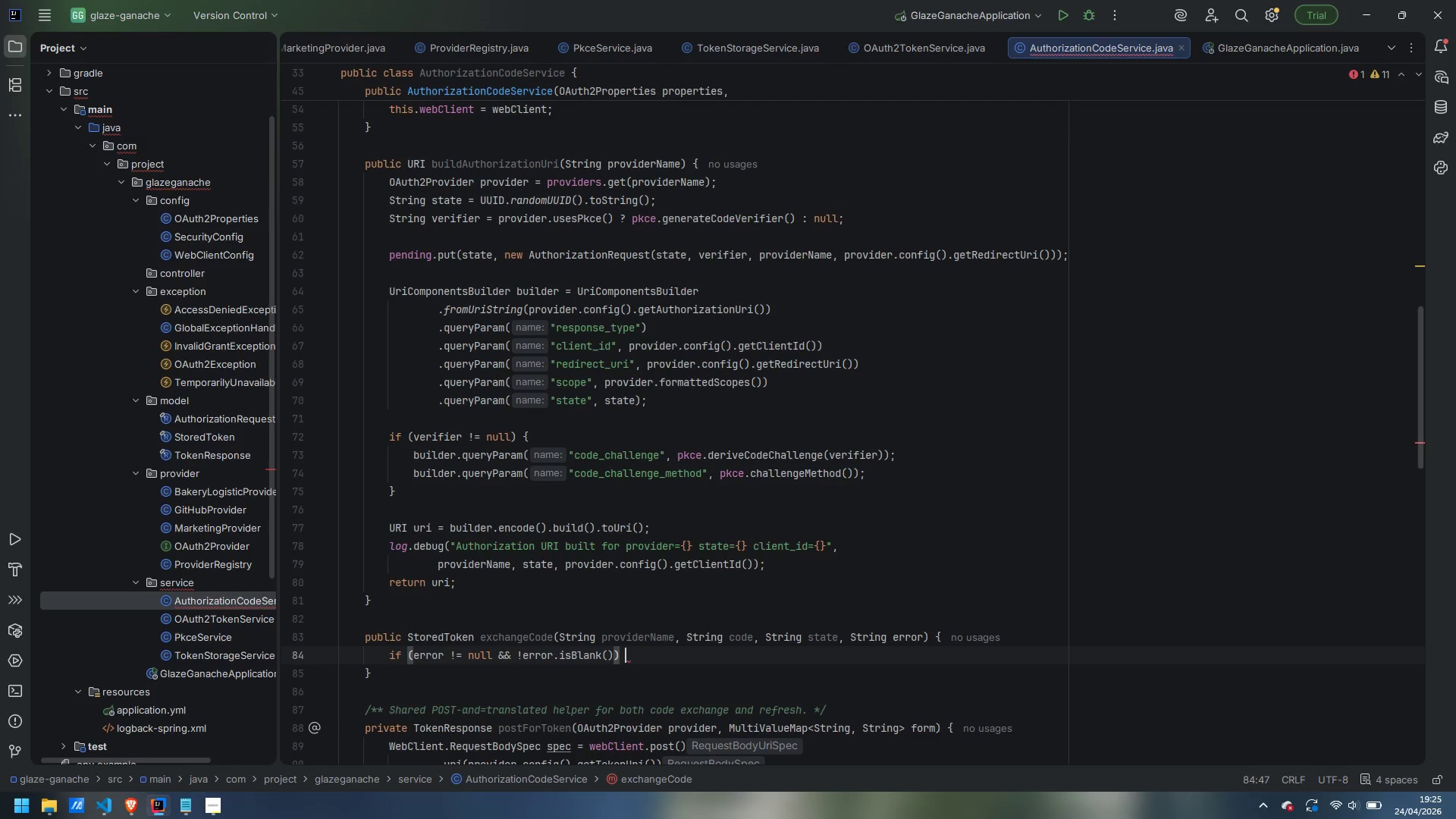 
key(Space)
 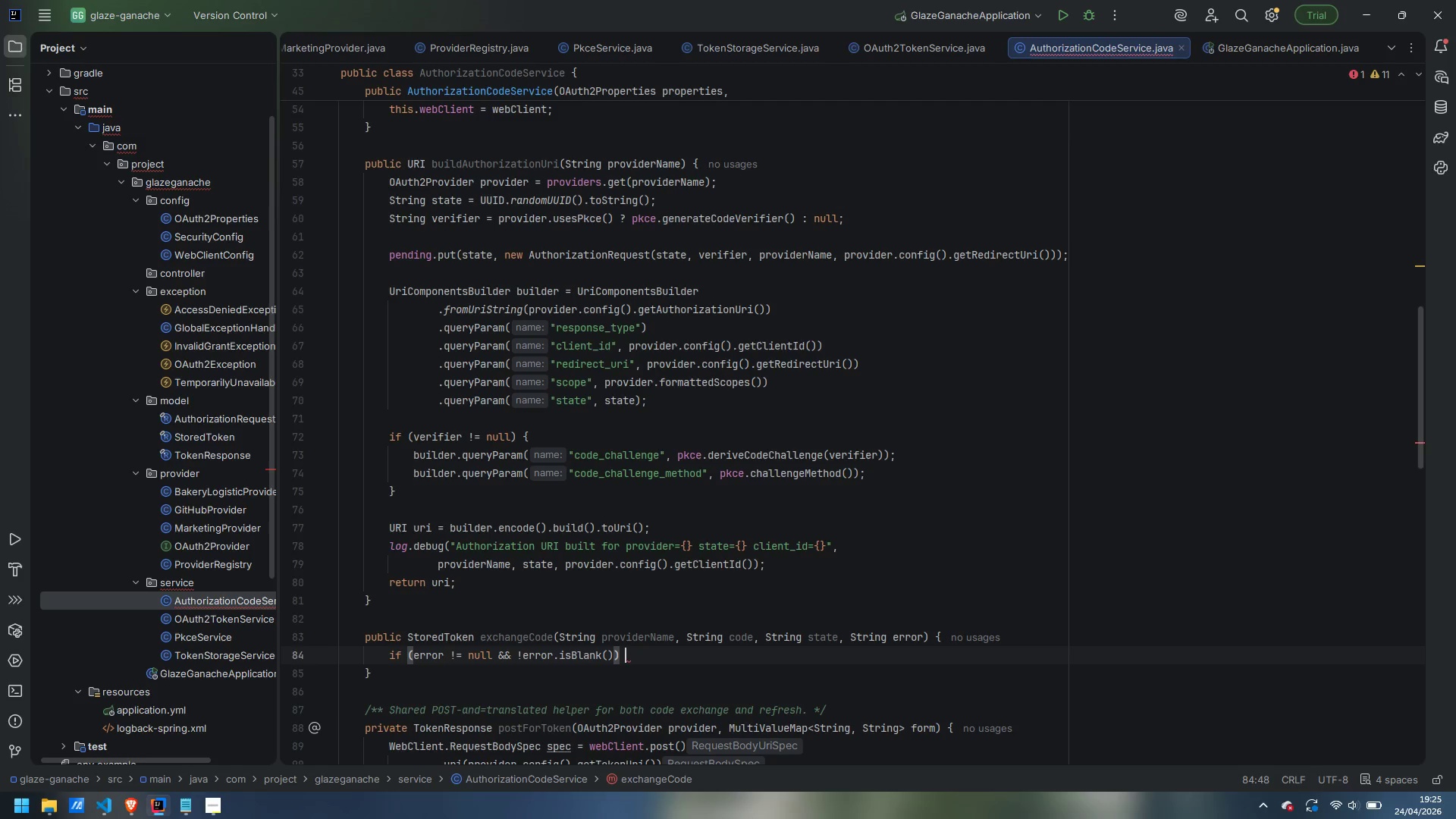 
key(Shift+BracketLeft)
 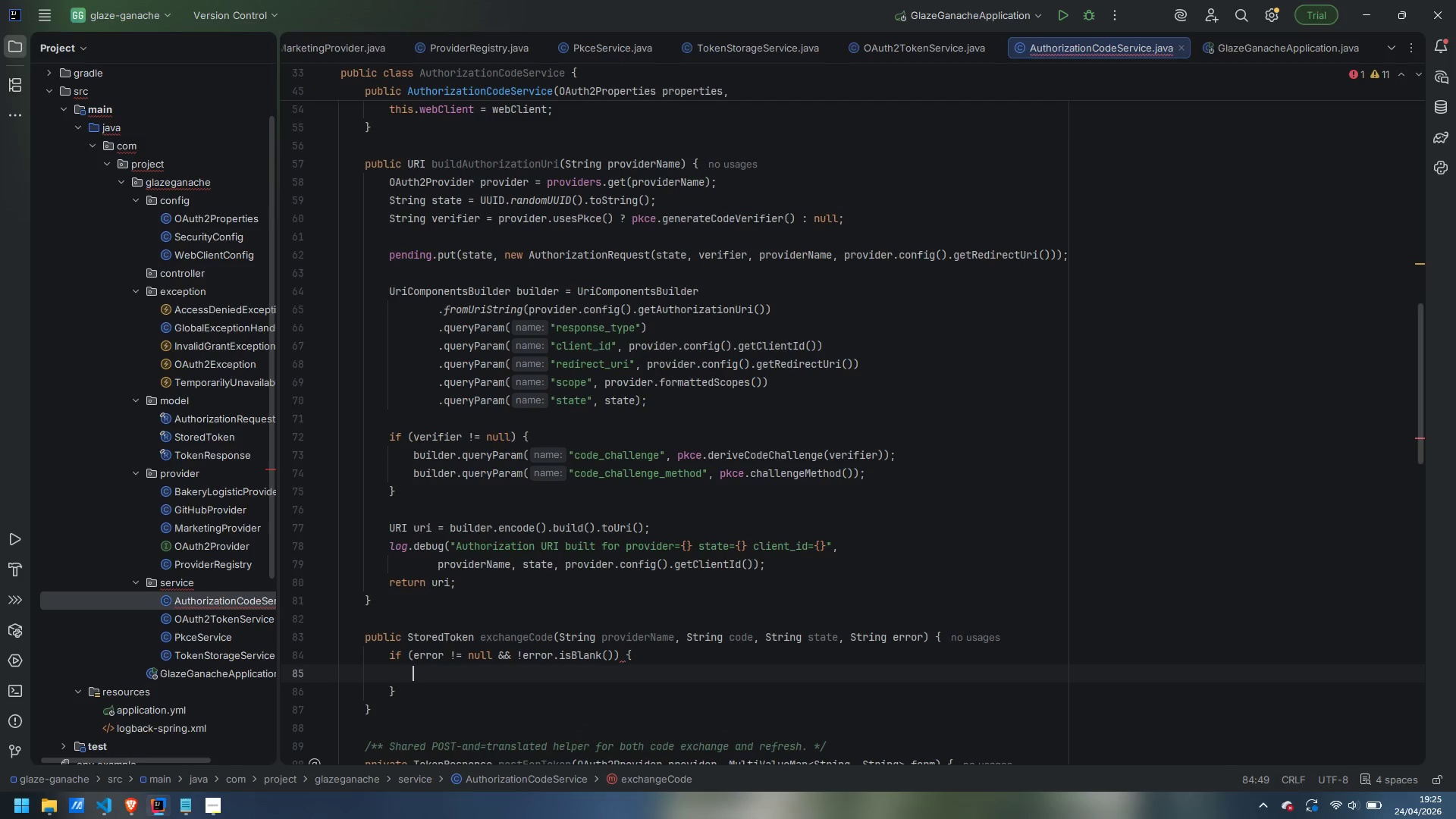 
key(Enter)
 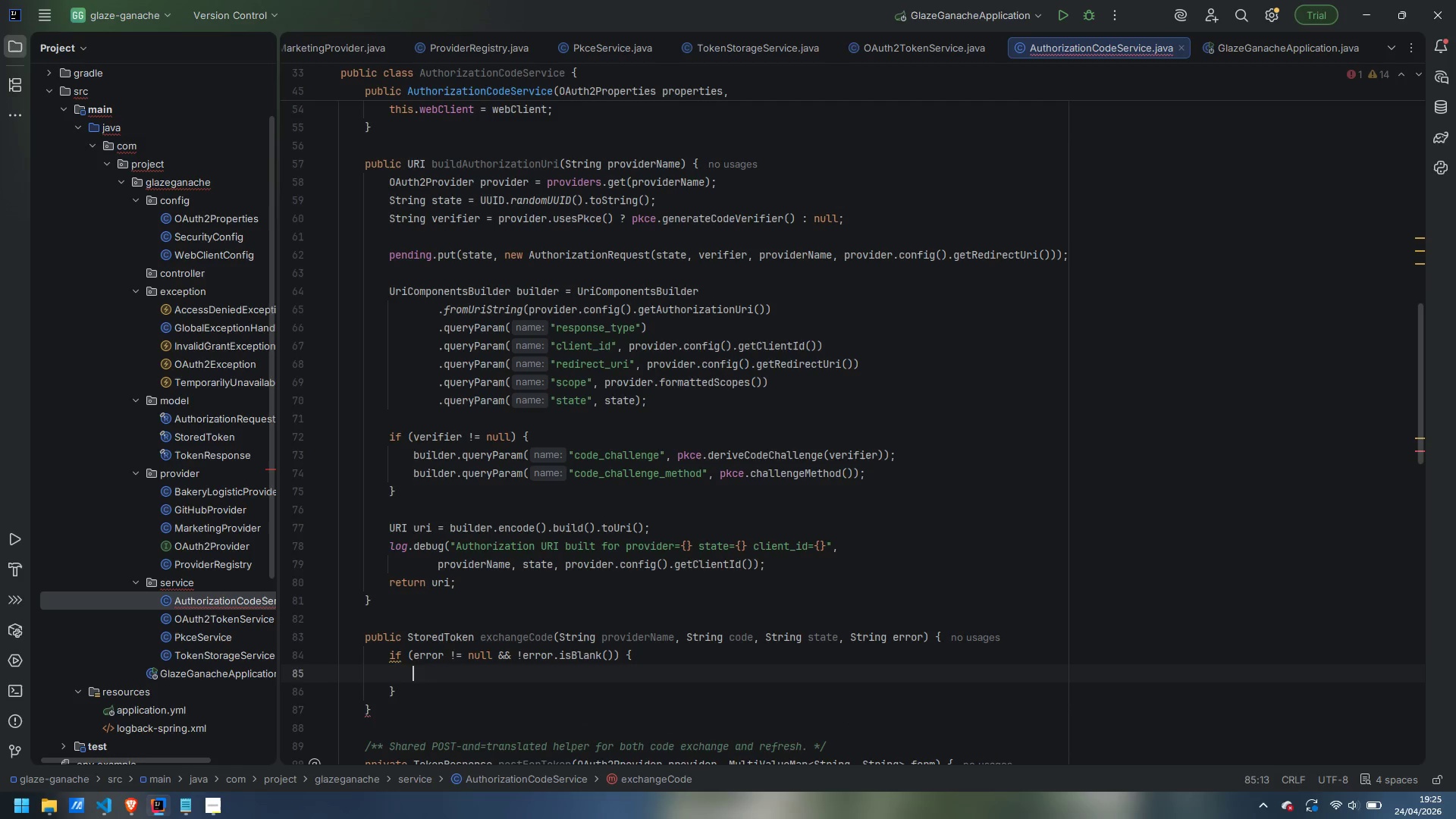 
type(pending.remove)
 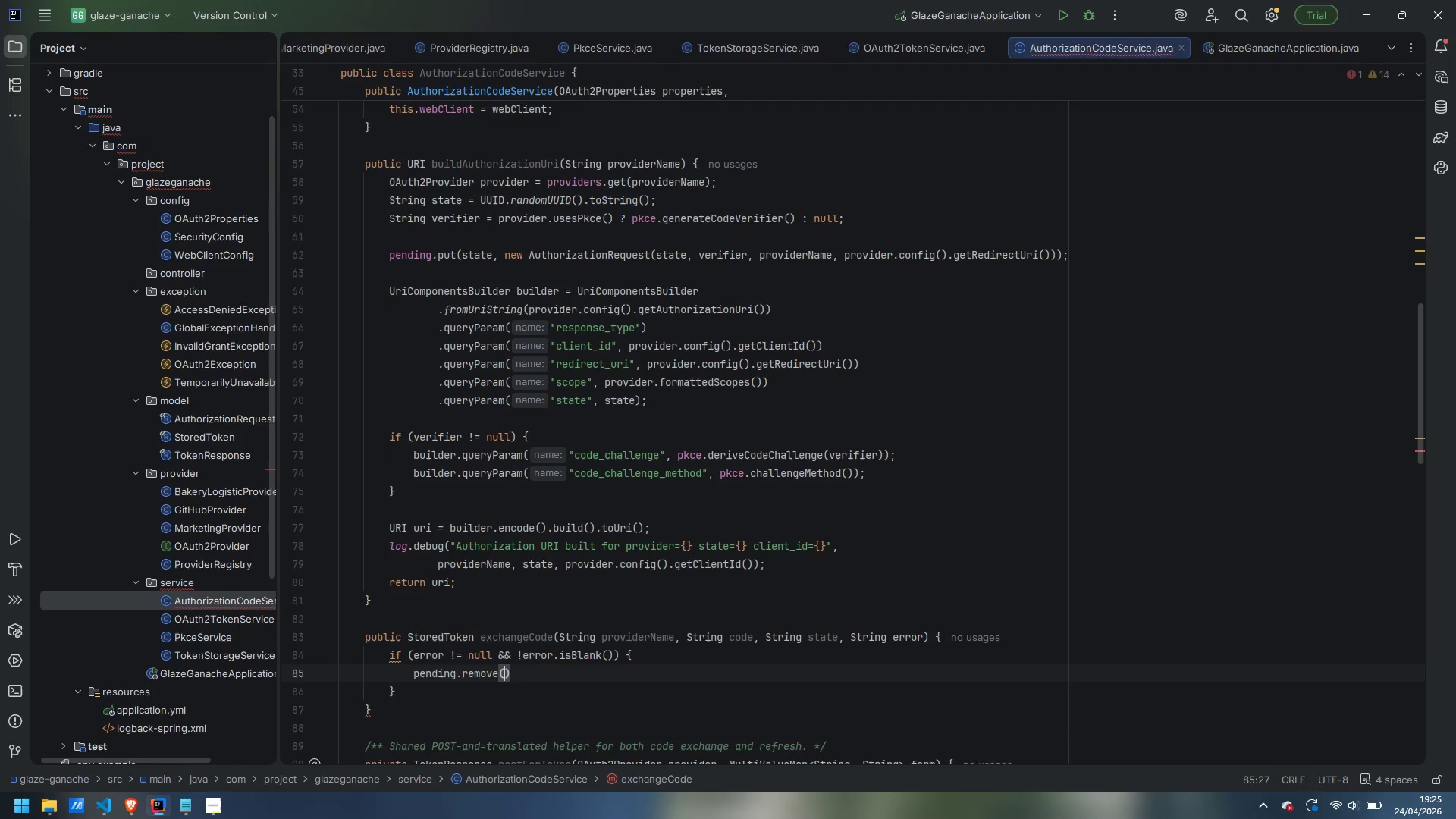 
key(Enter)
 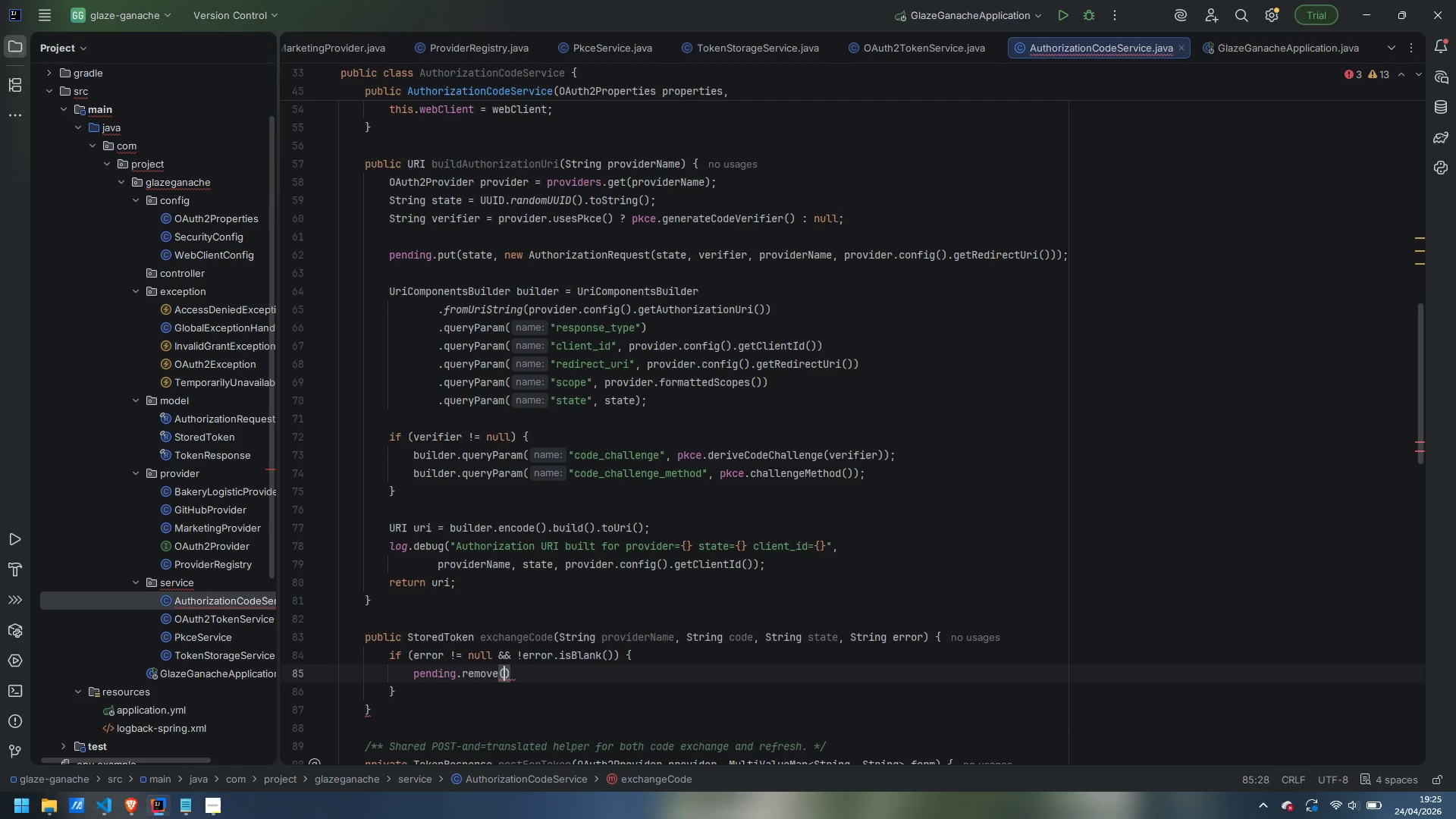 
type(state)
 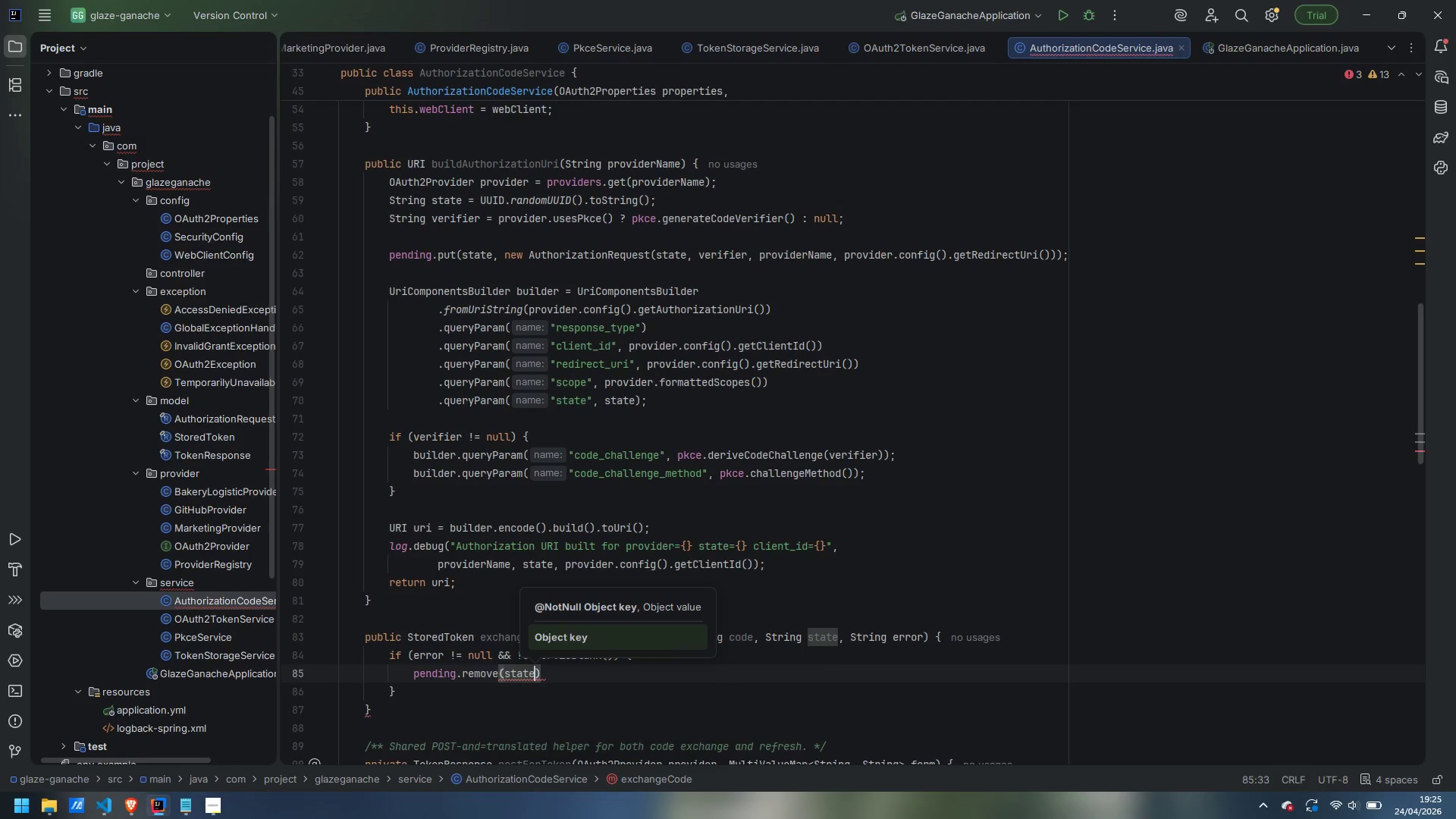 
key(ArrowRight)
 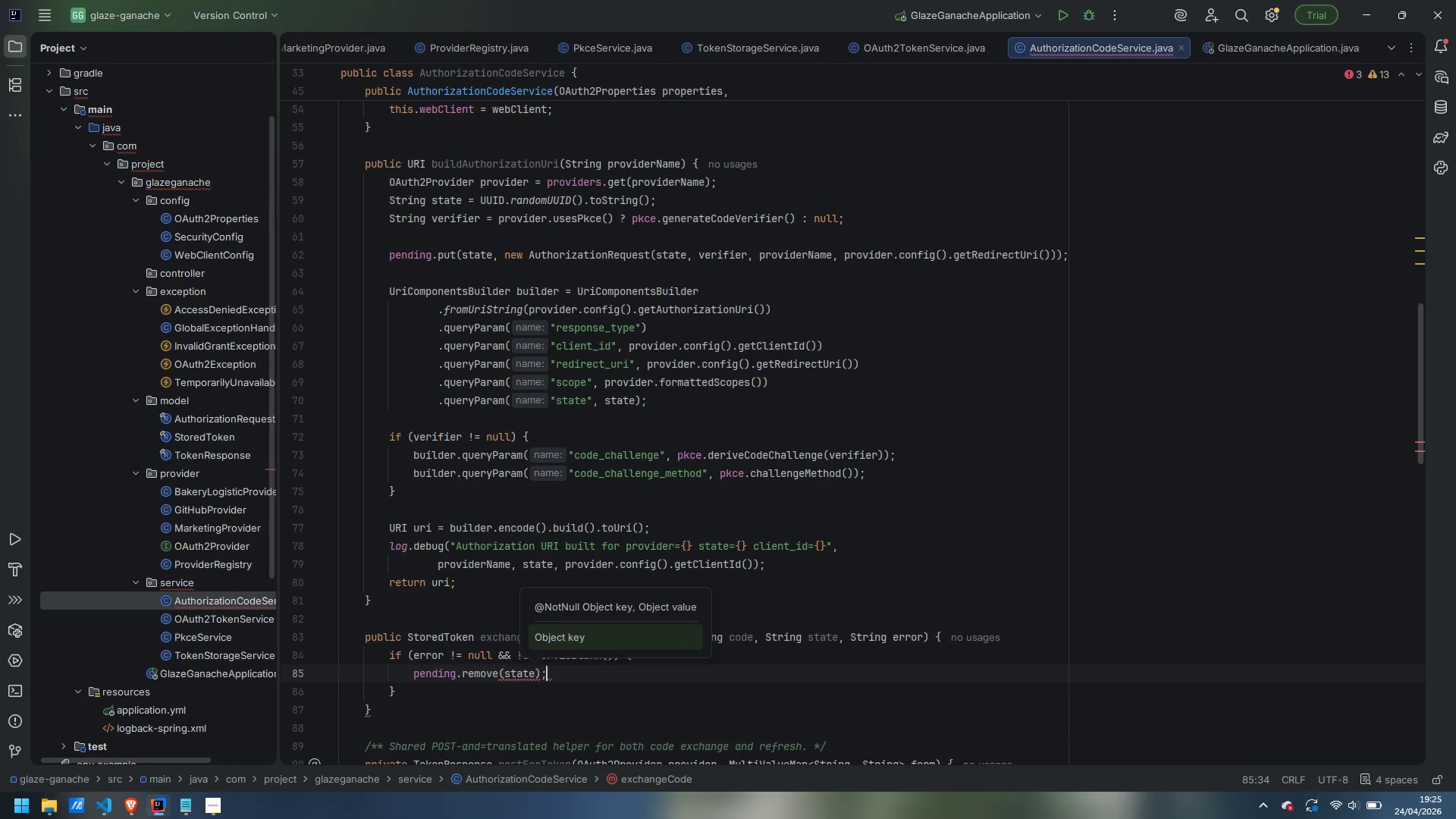 
key(Semicolon)
 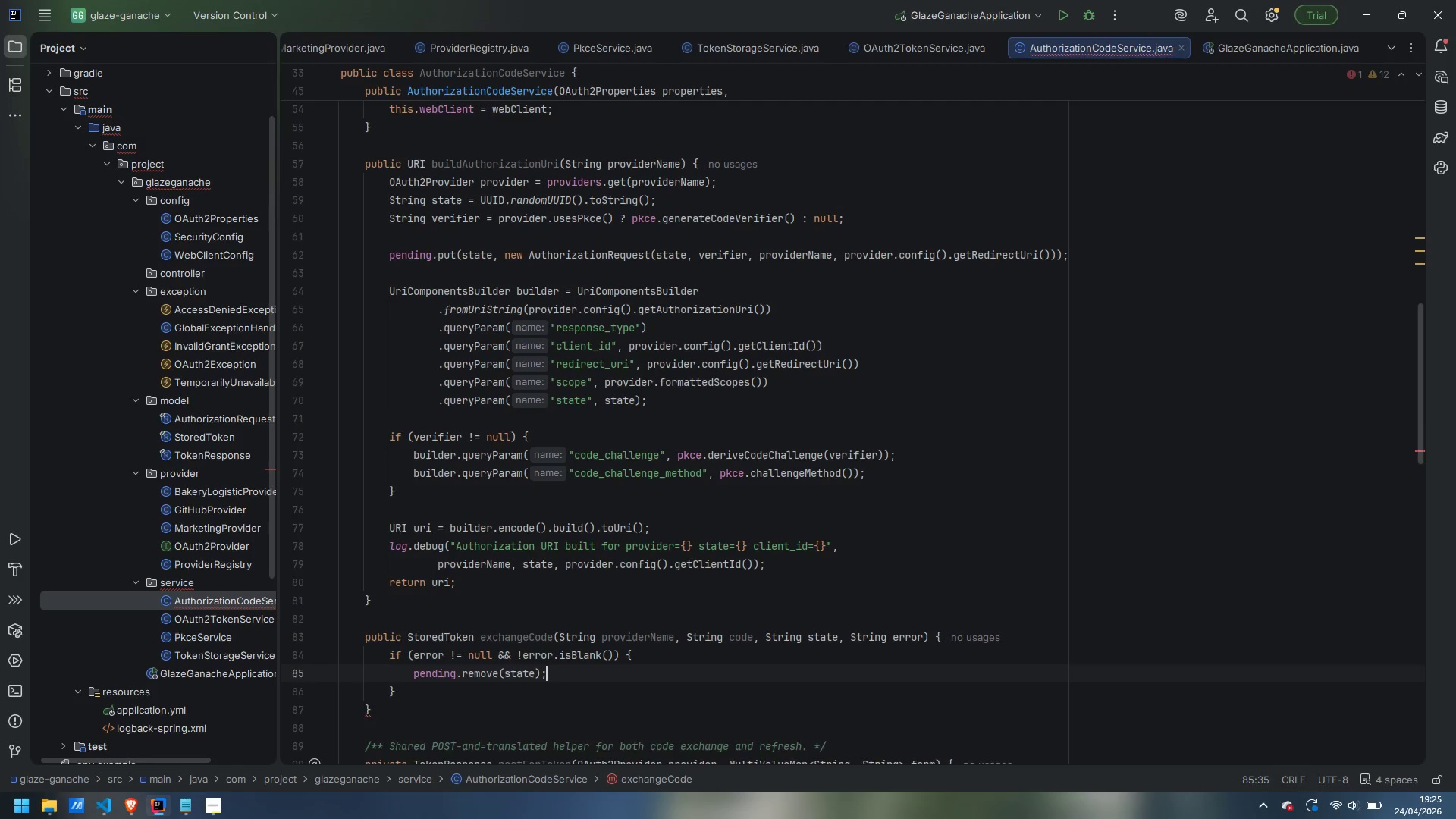 
key(Enter)
 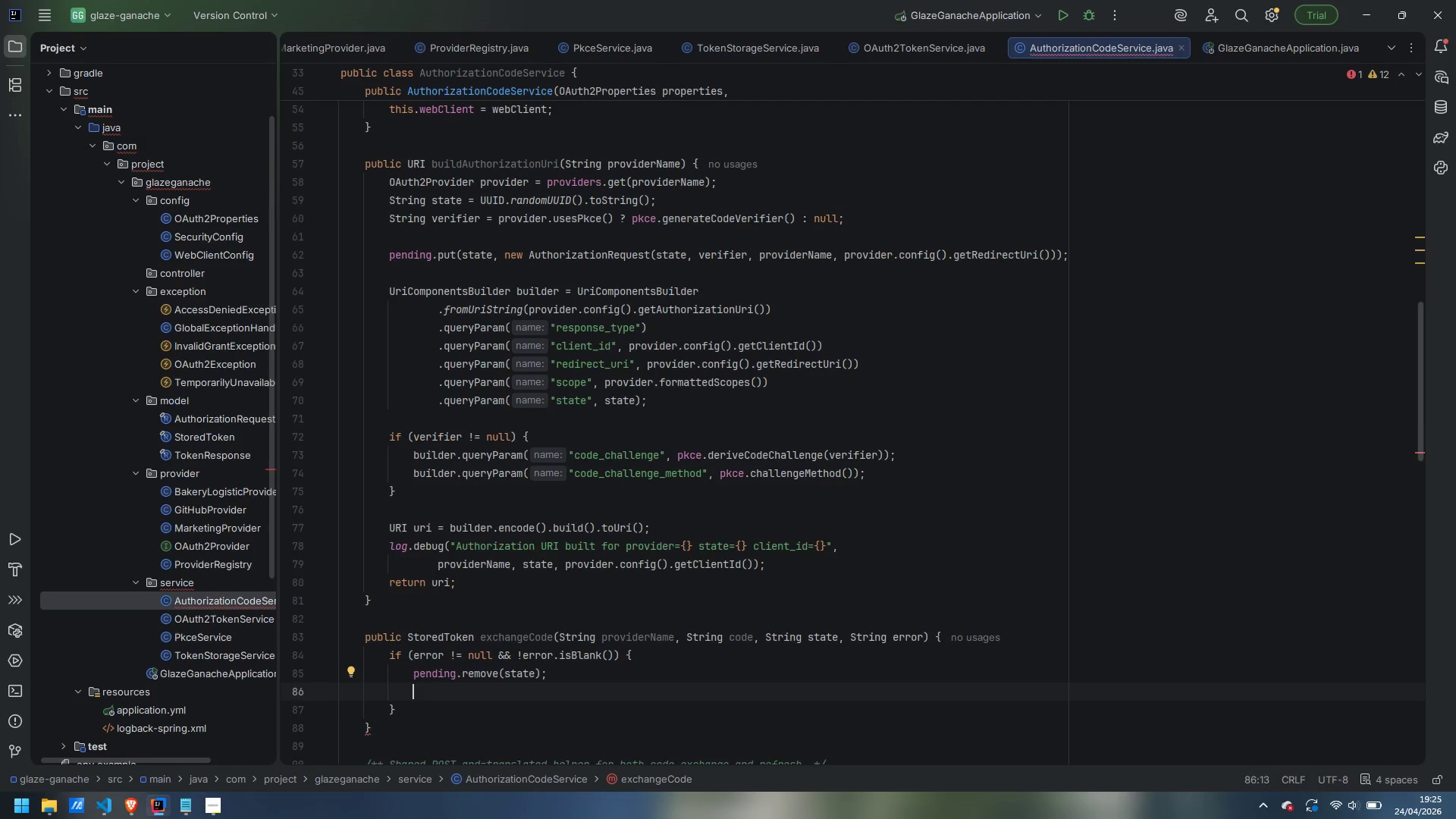 
type(ther)
key(Backspace)
key(Backspace)
type(r)
 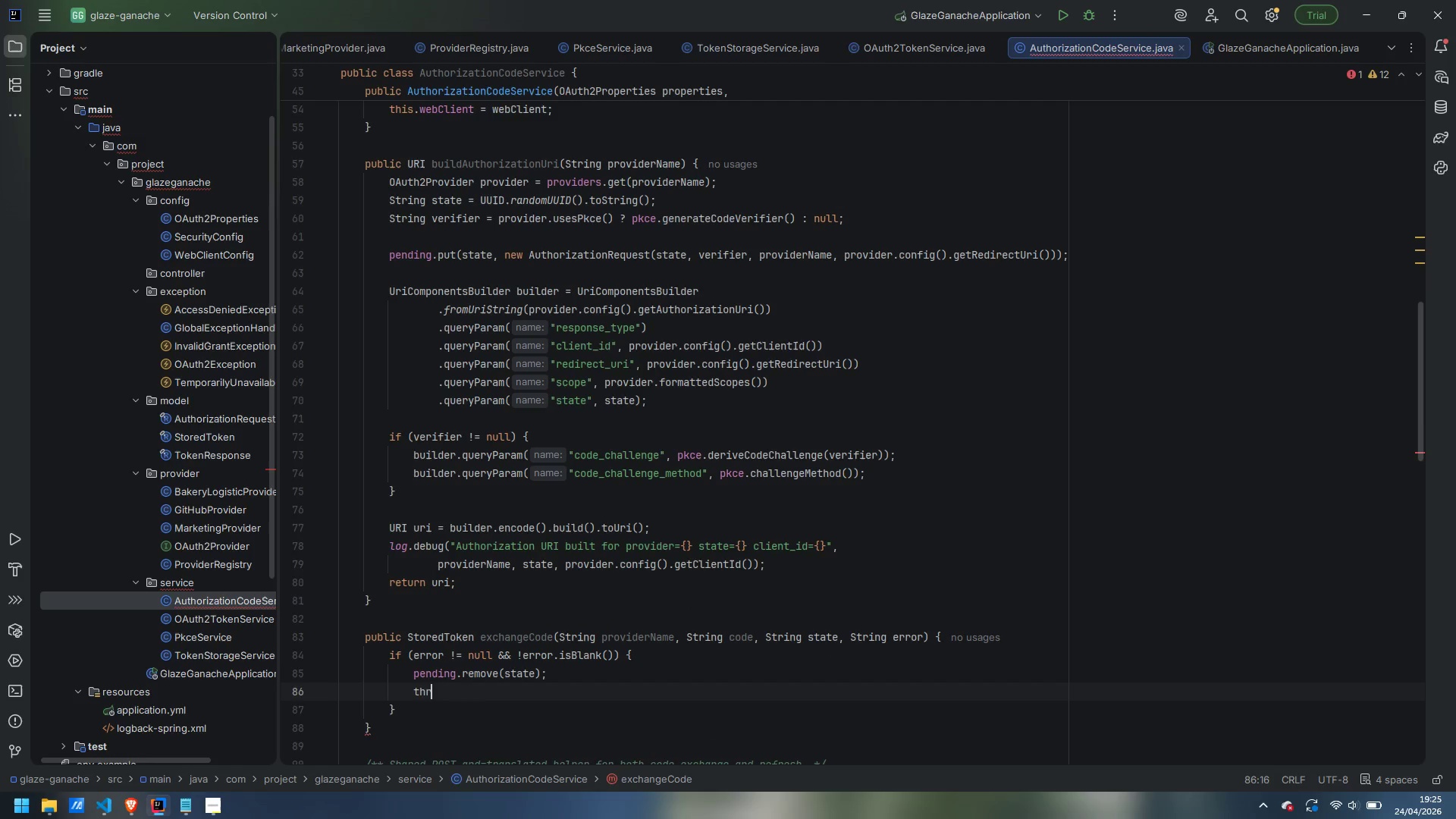 
key(Enter)
 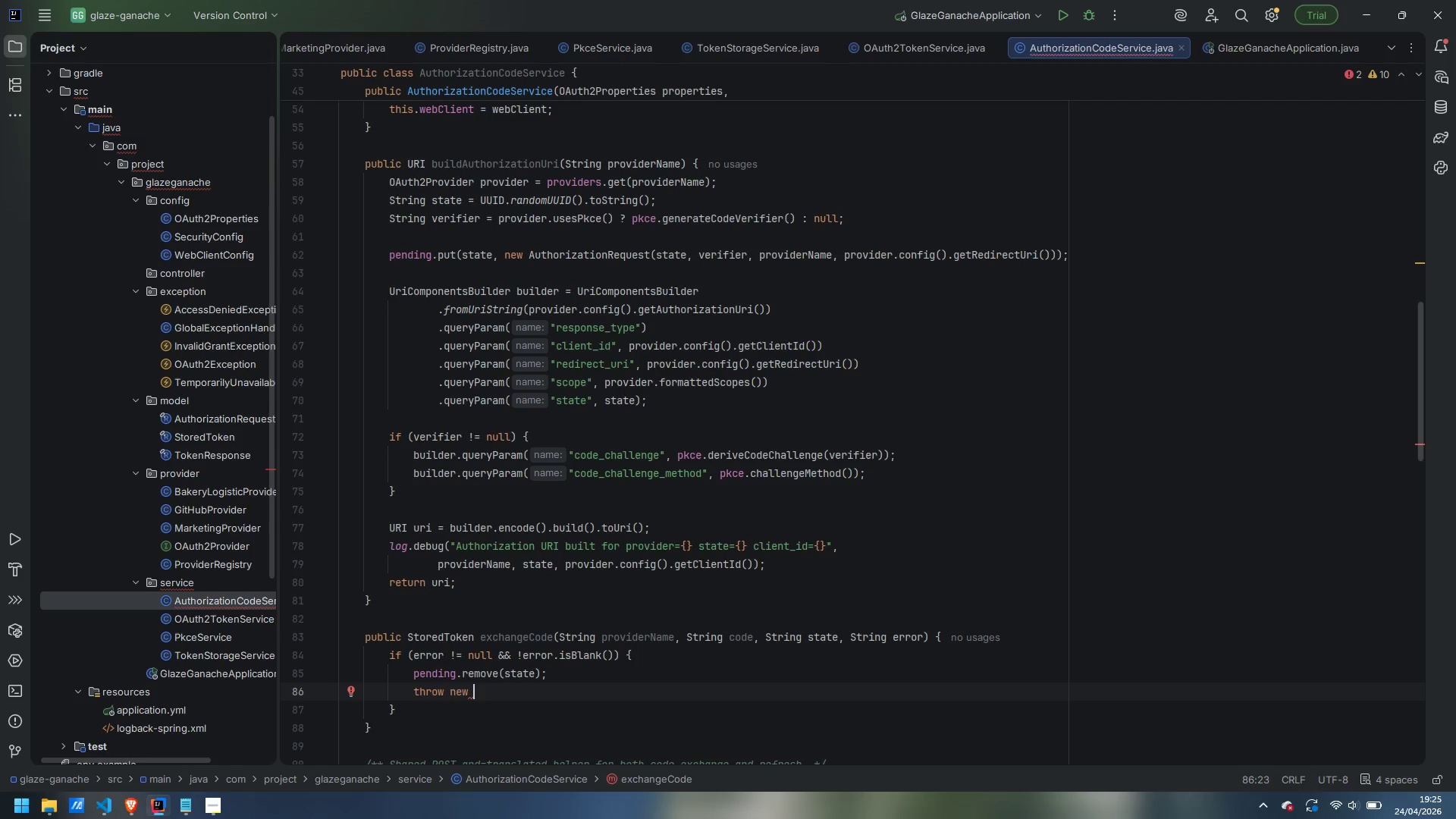 
type(AccessDeniedException("Authorization server returned error: )
 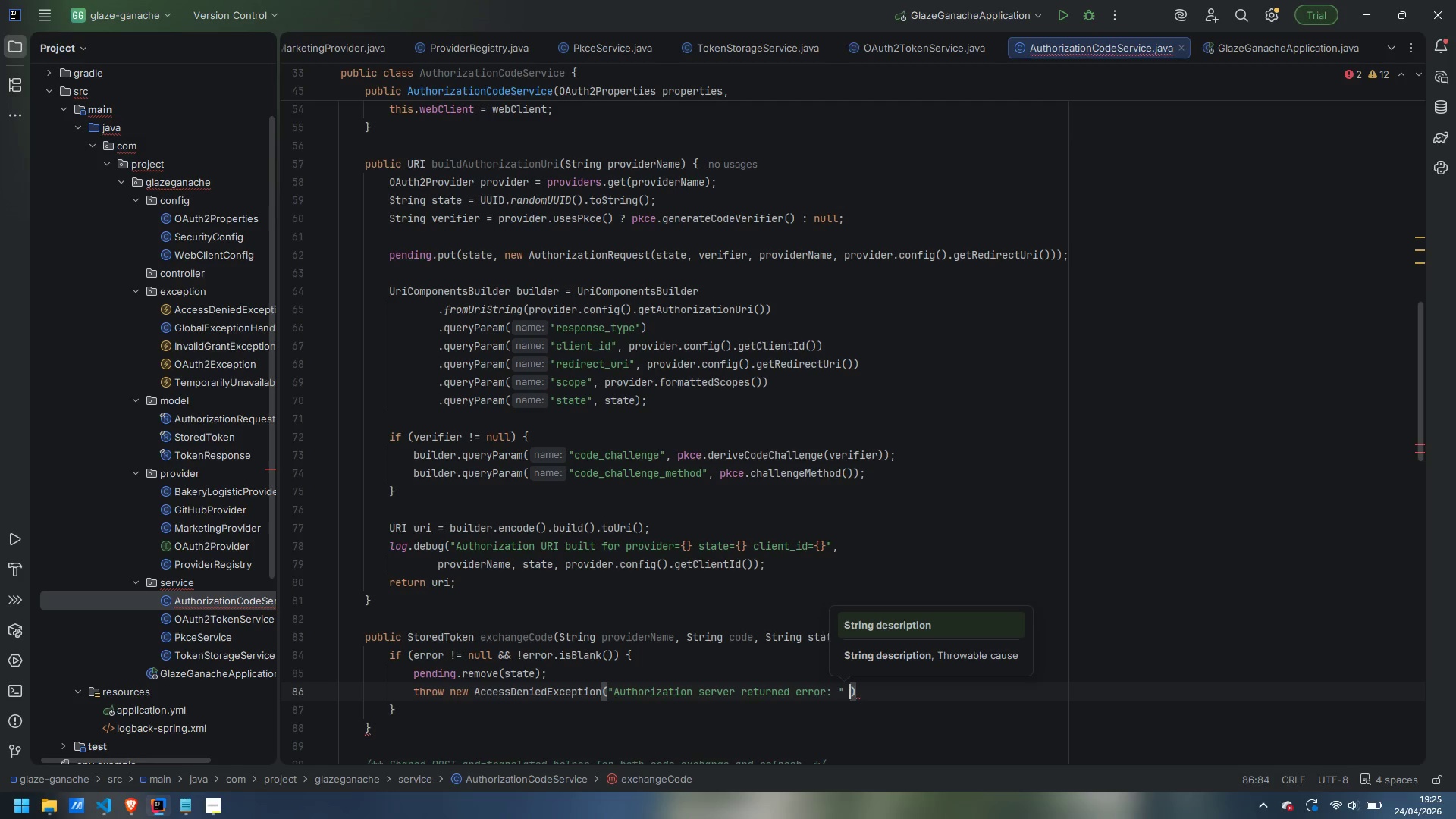 
 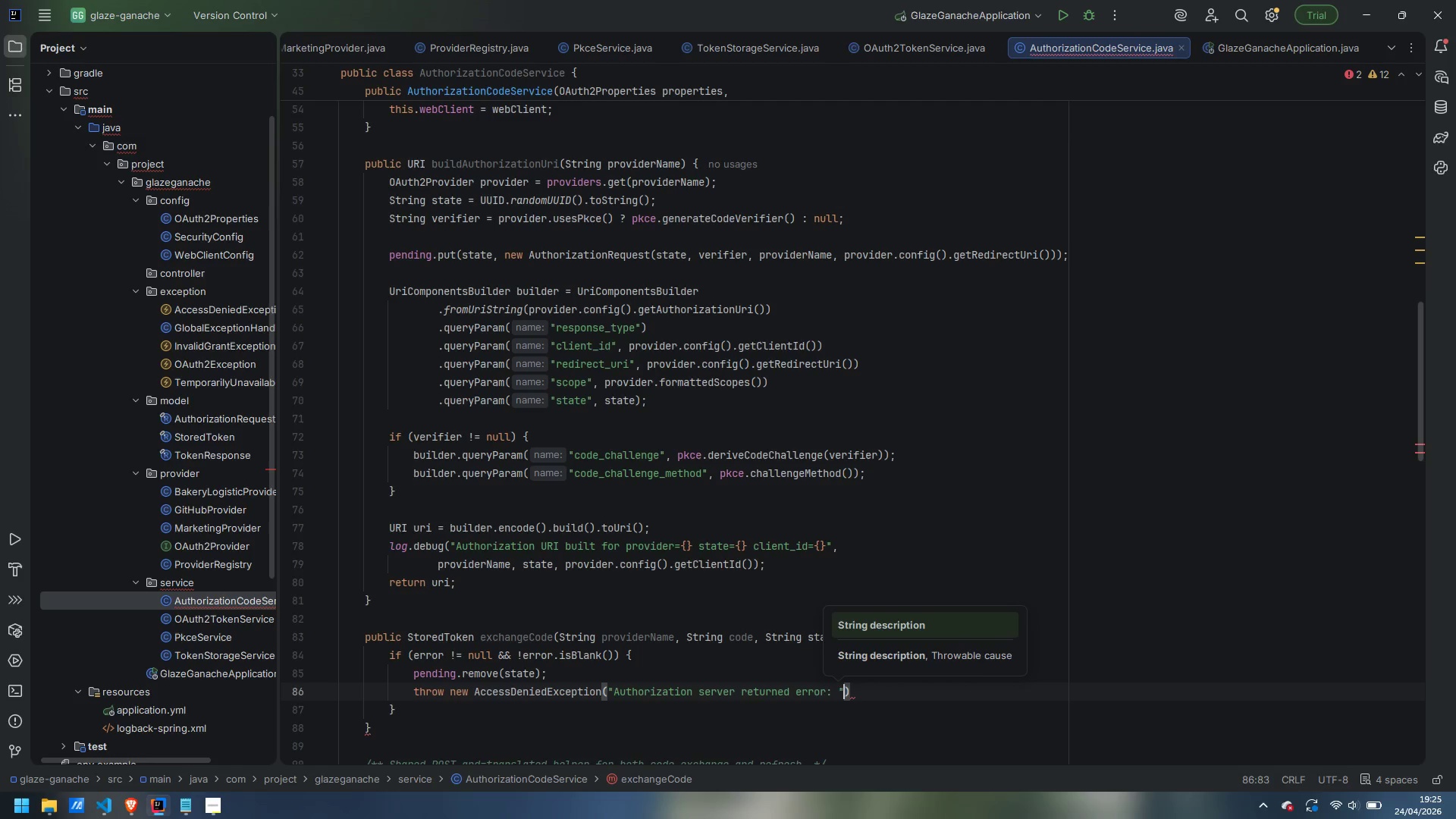 
key(ArrowRight)
 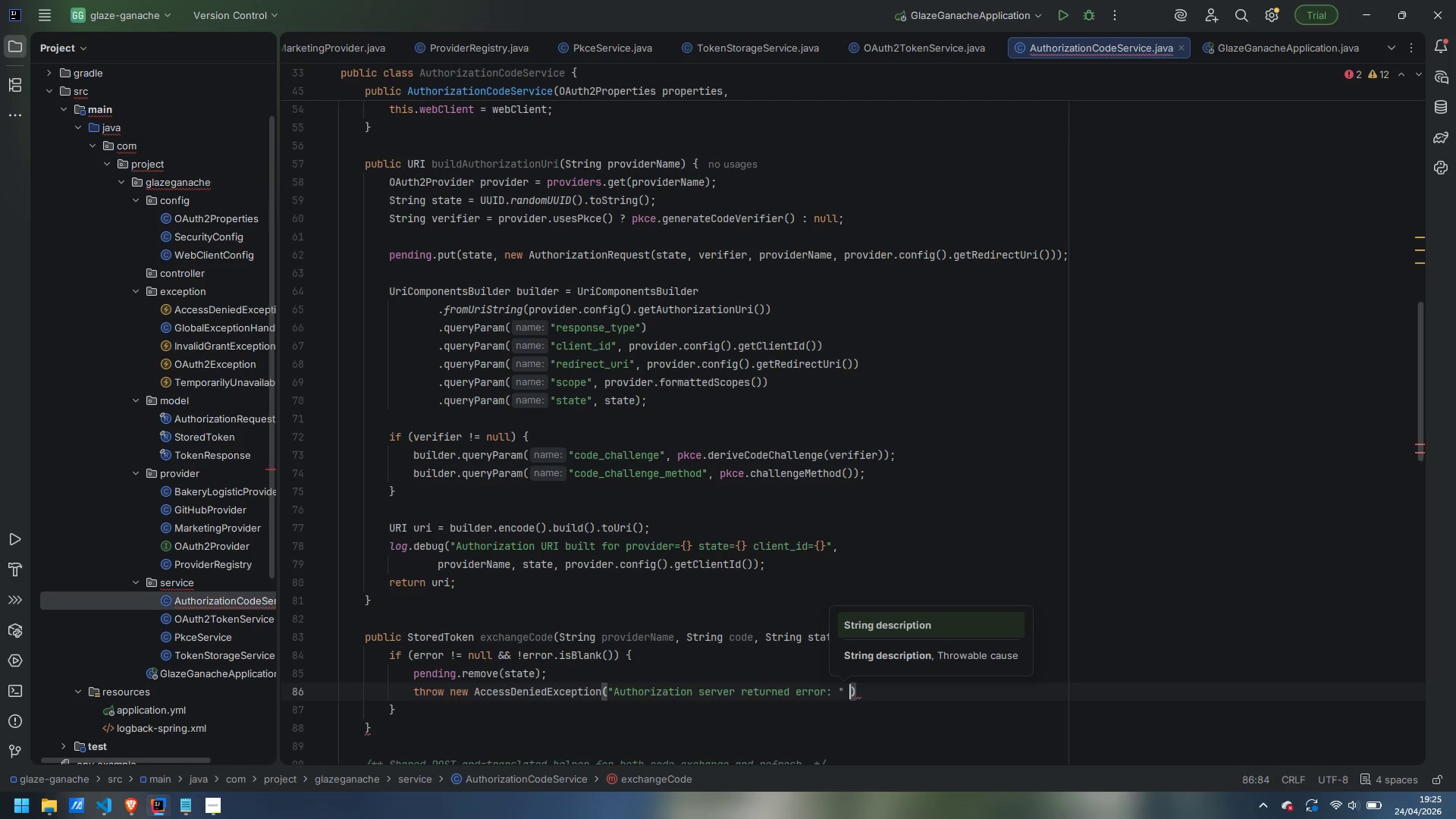 
type( + error)
 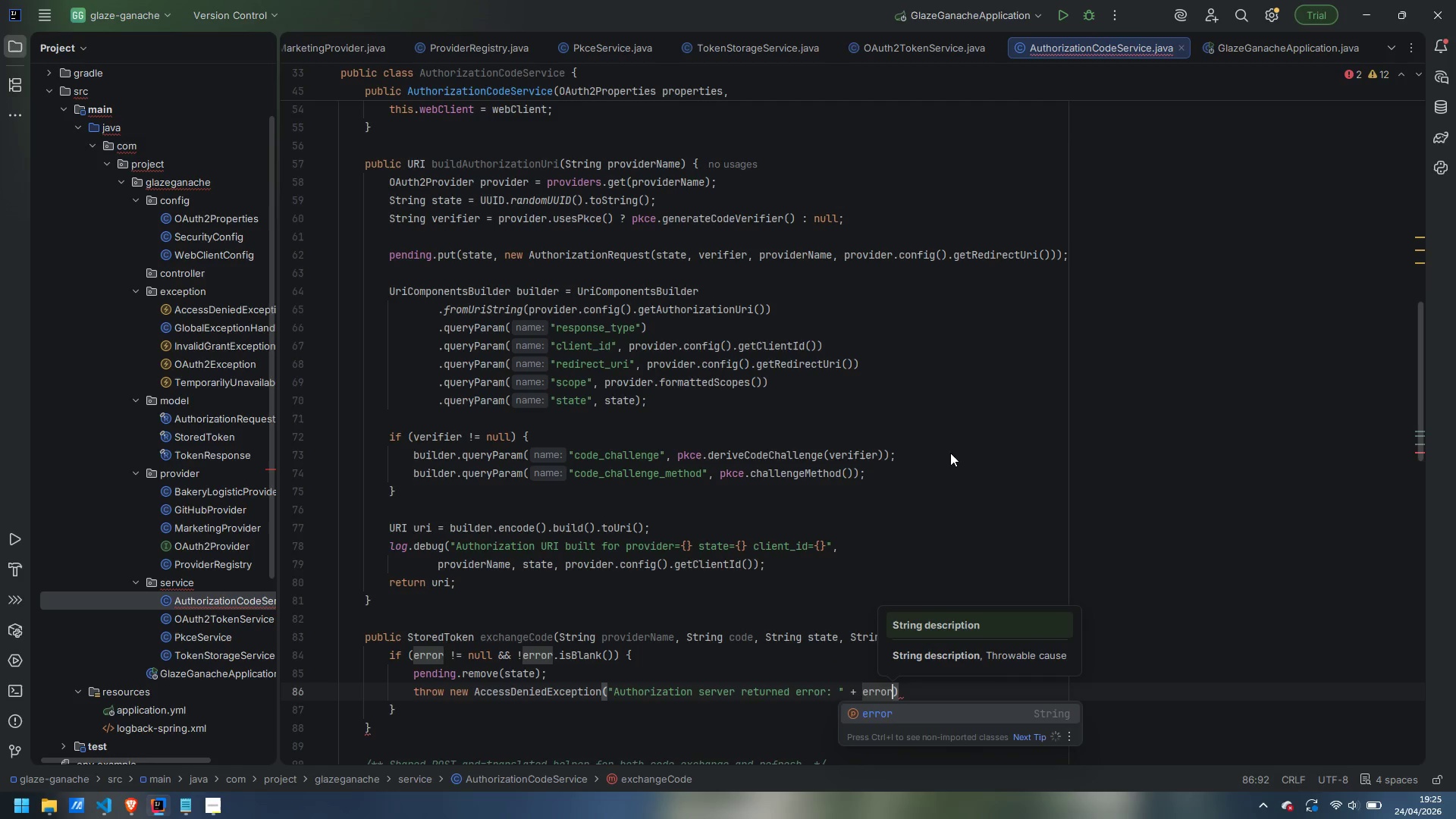 
key(ArrowRight)
 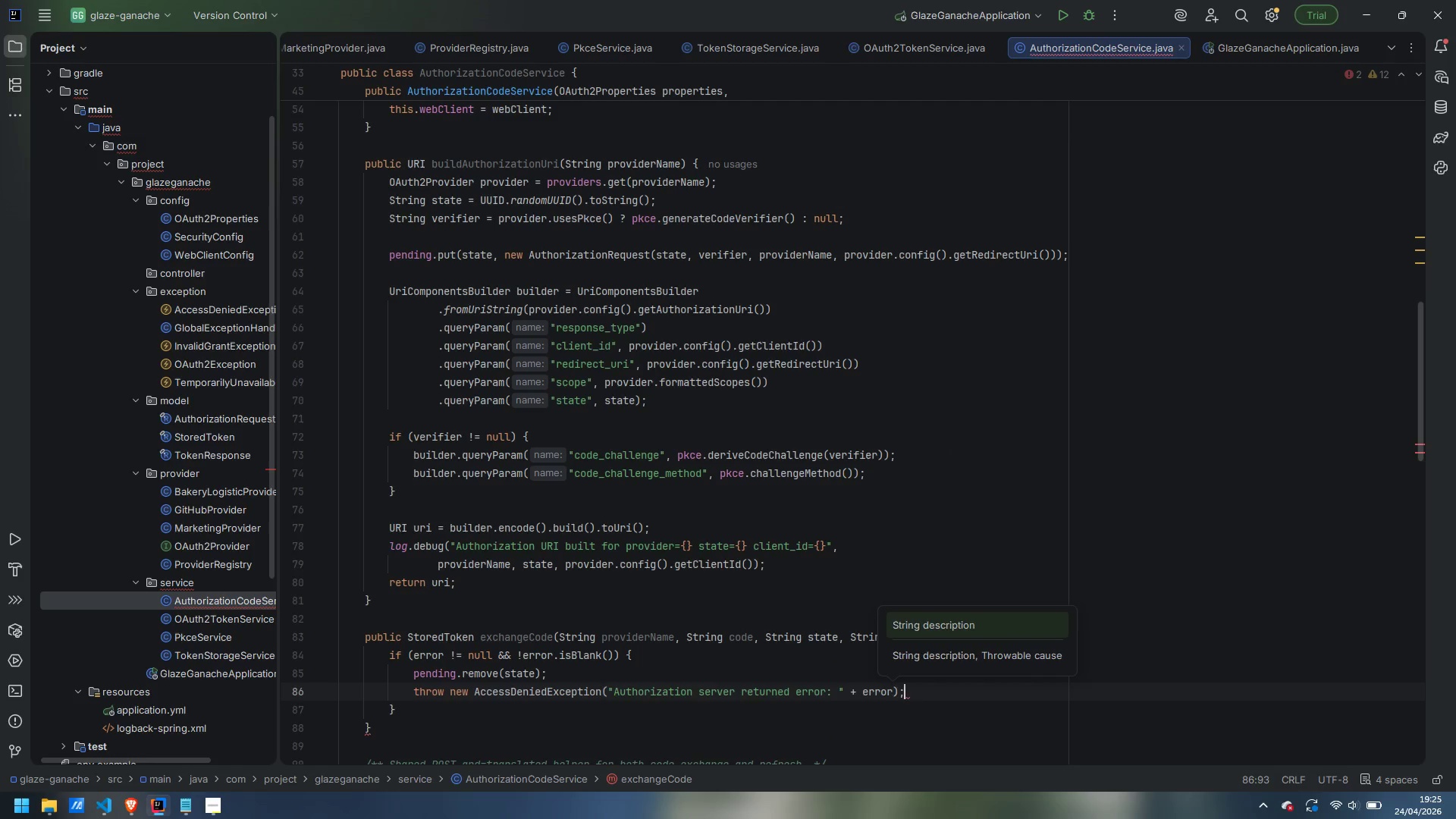 
key(Semicolon)
 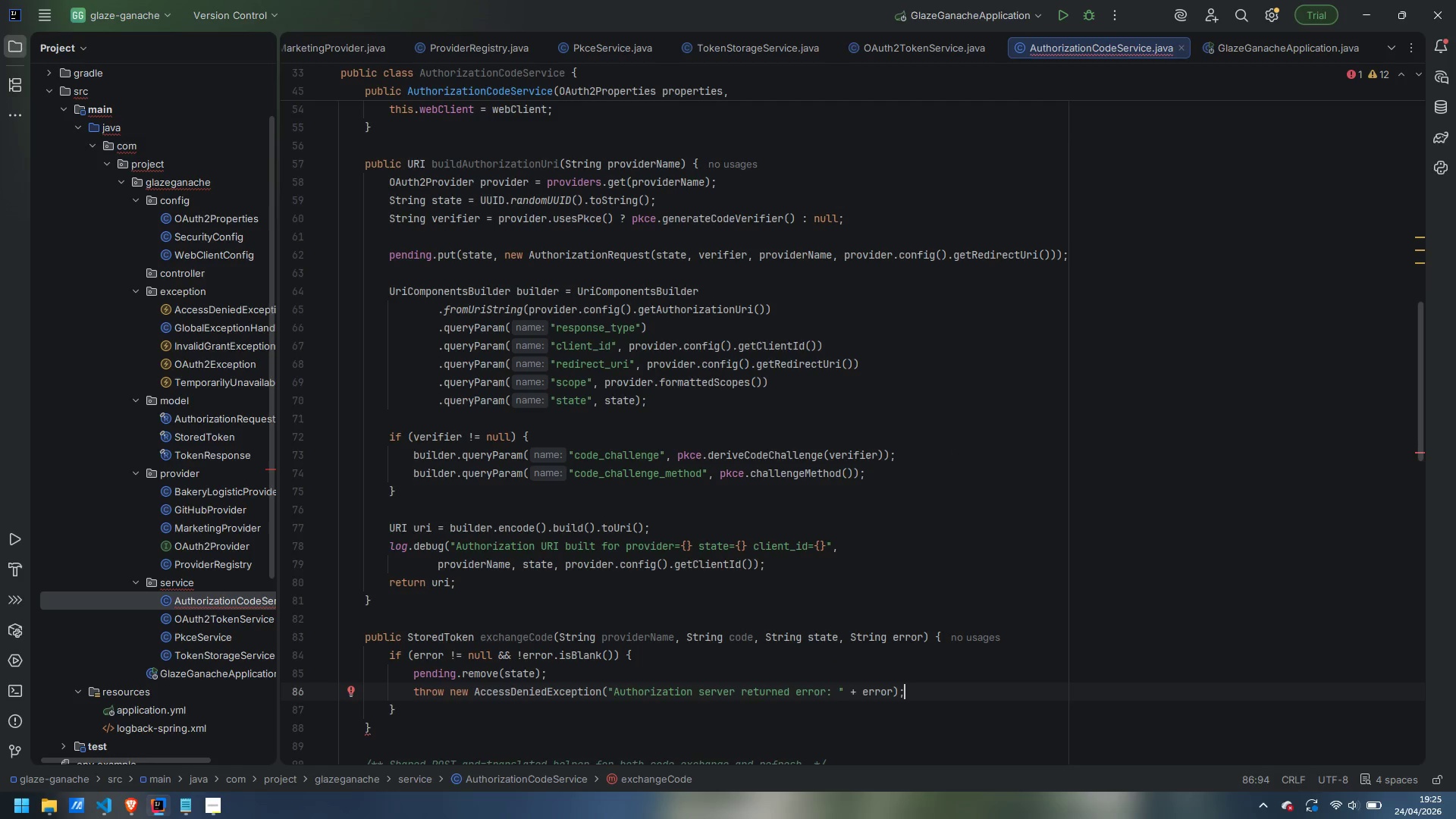 
key(ArrowDown)
 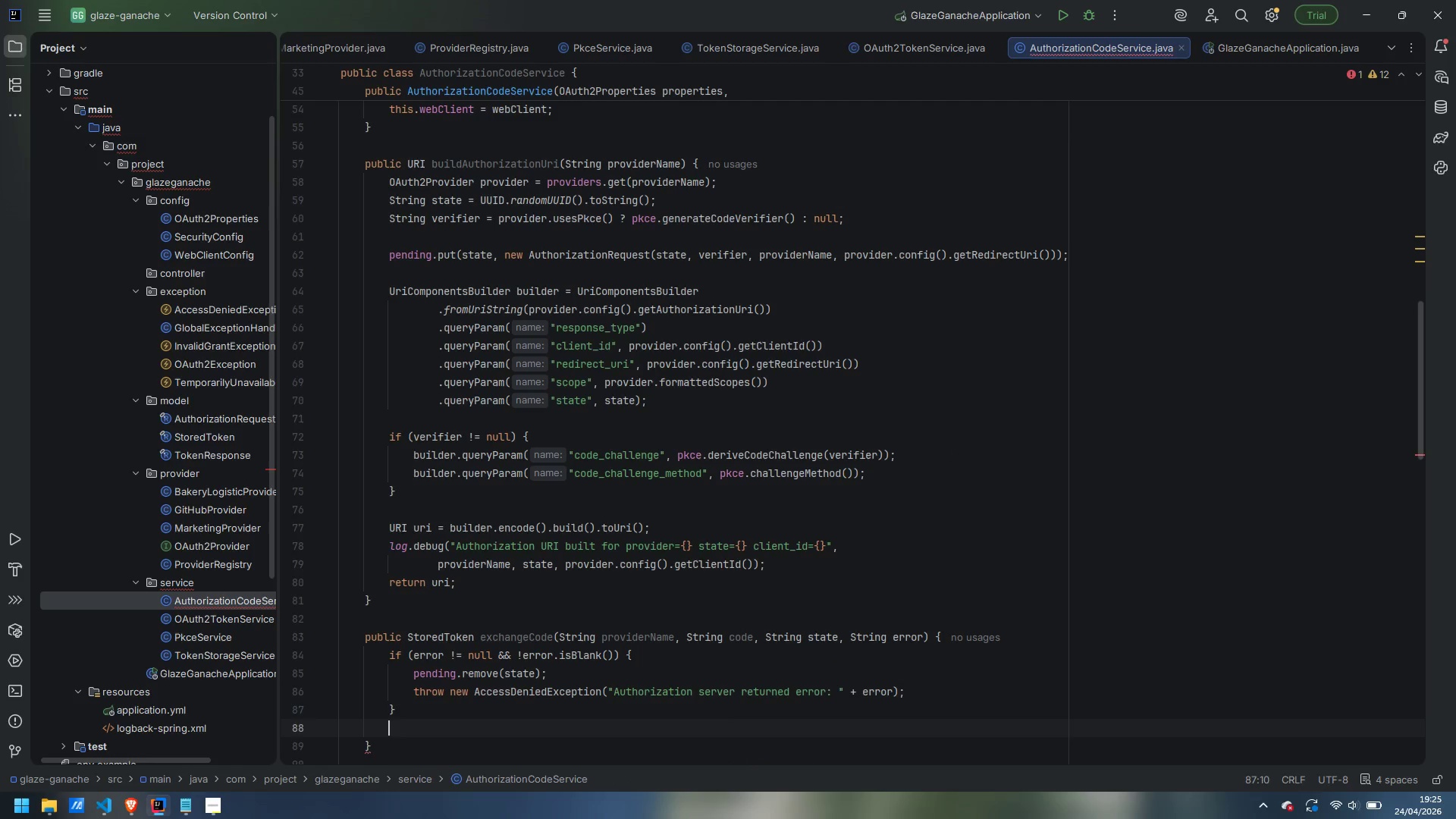 
key(Enter)
 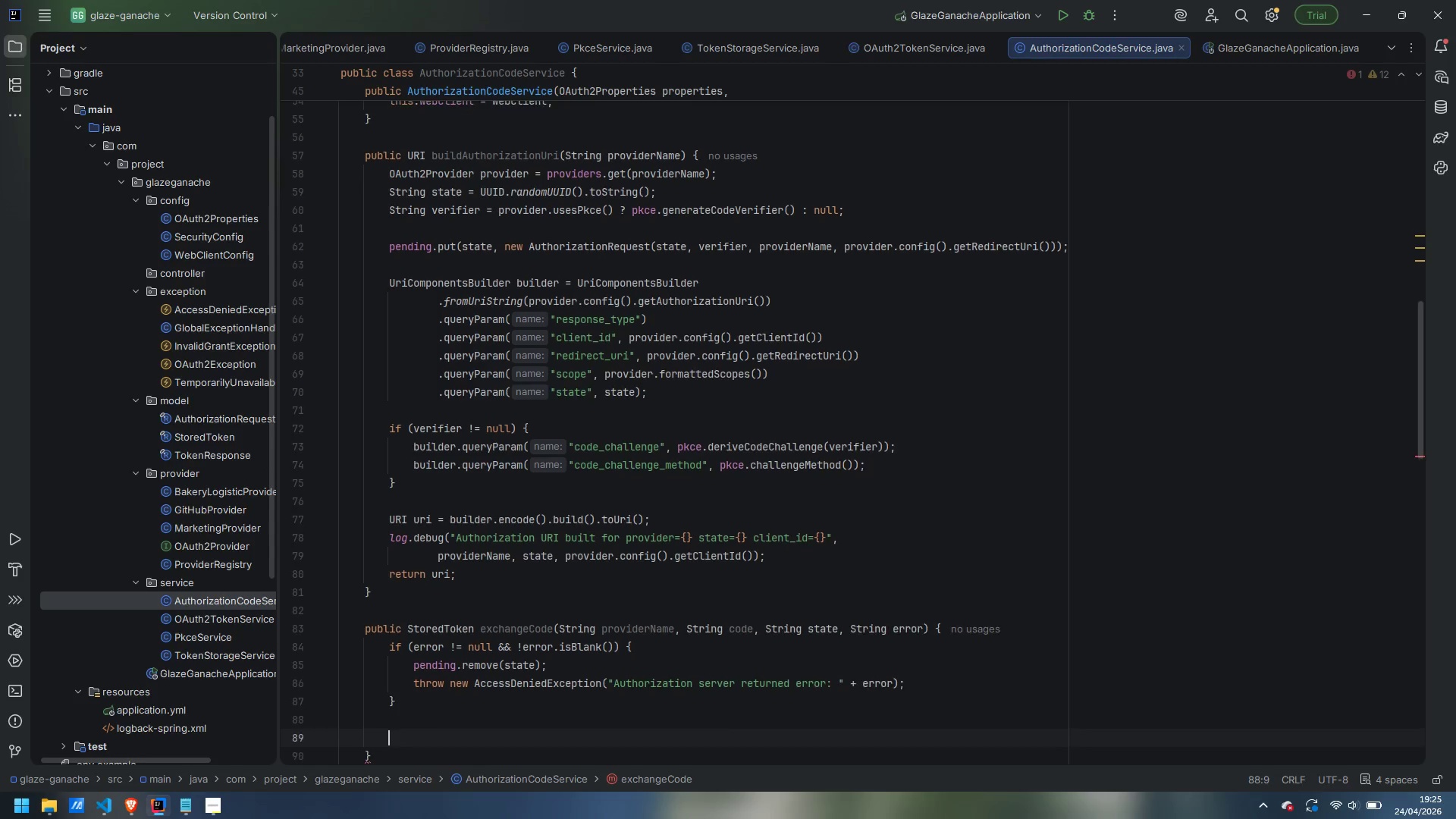 
key(Enter)
 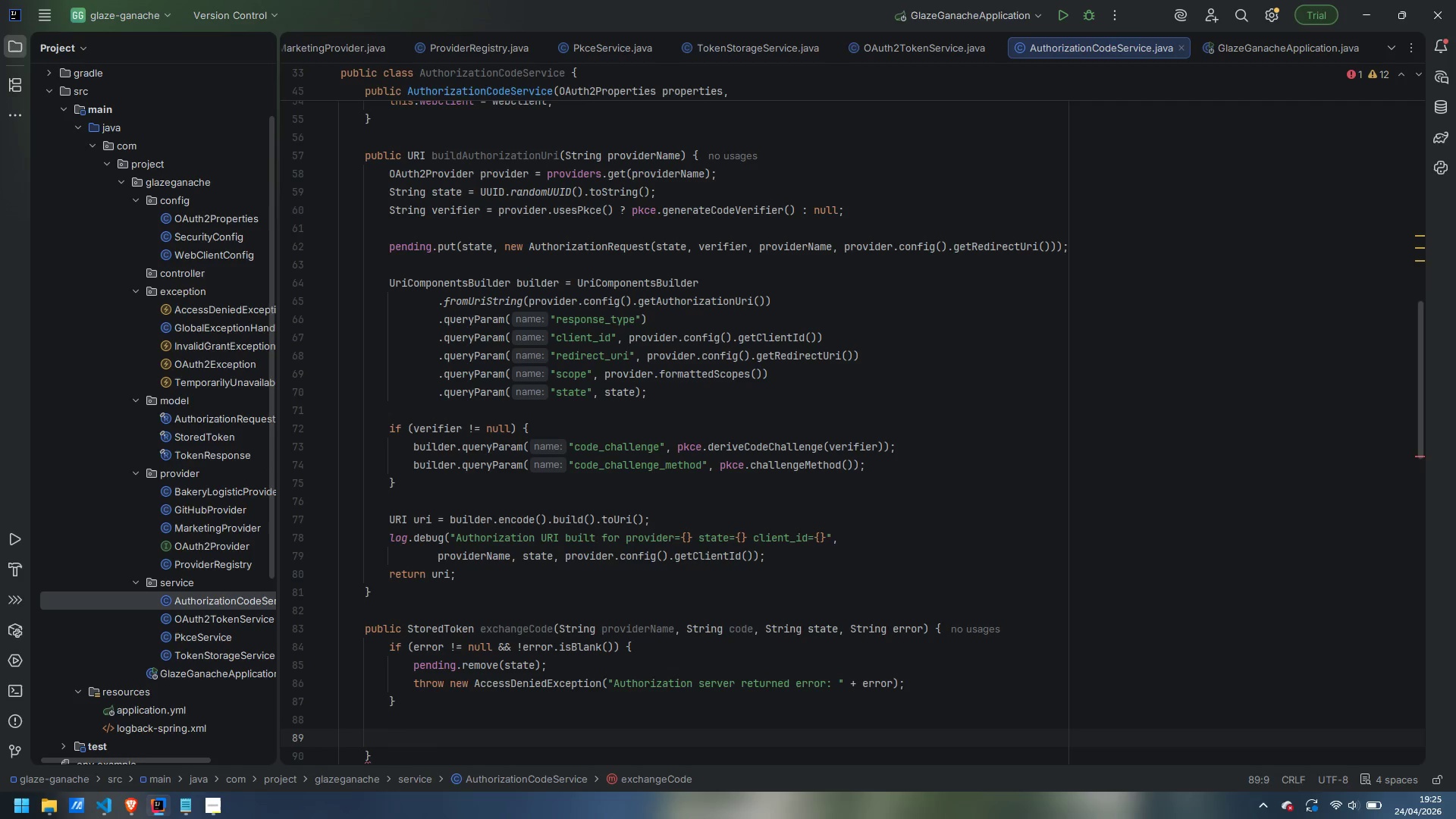 
wait(5.52)
 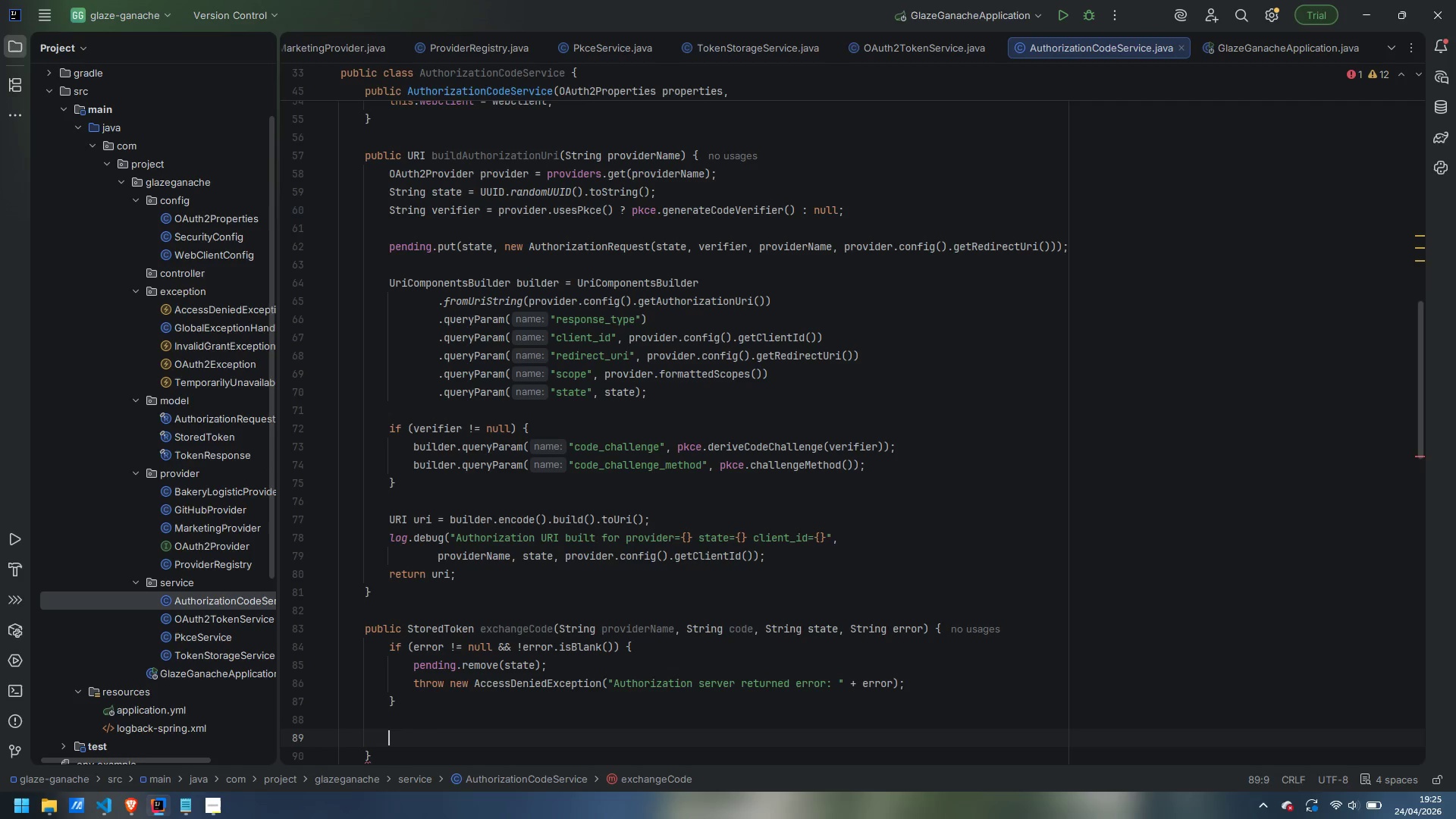 
type(AuthorizationRequest)
 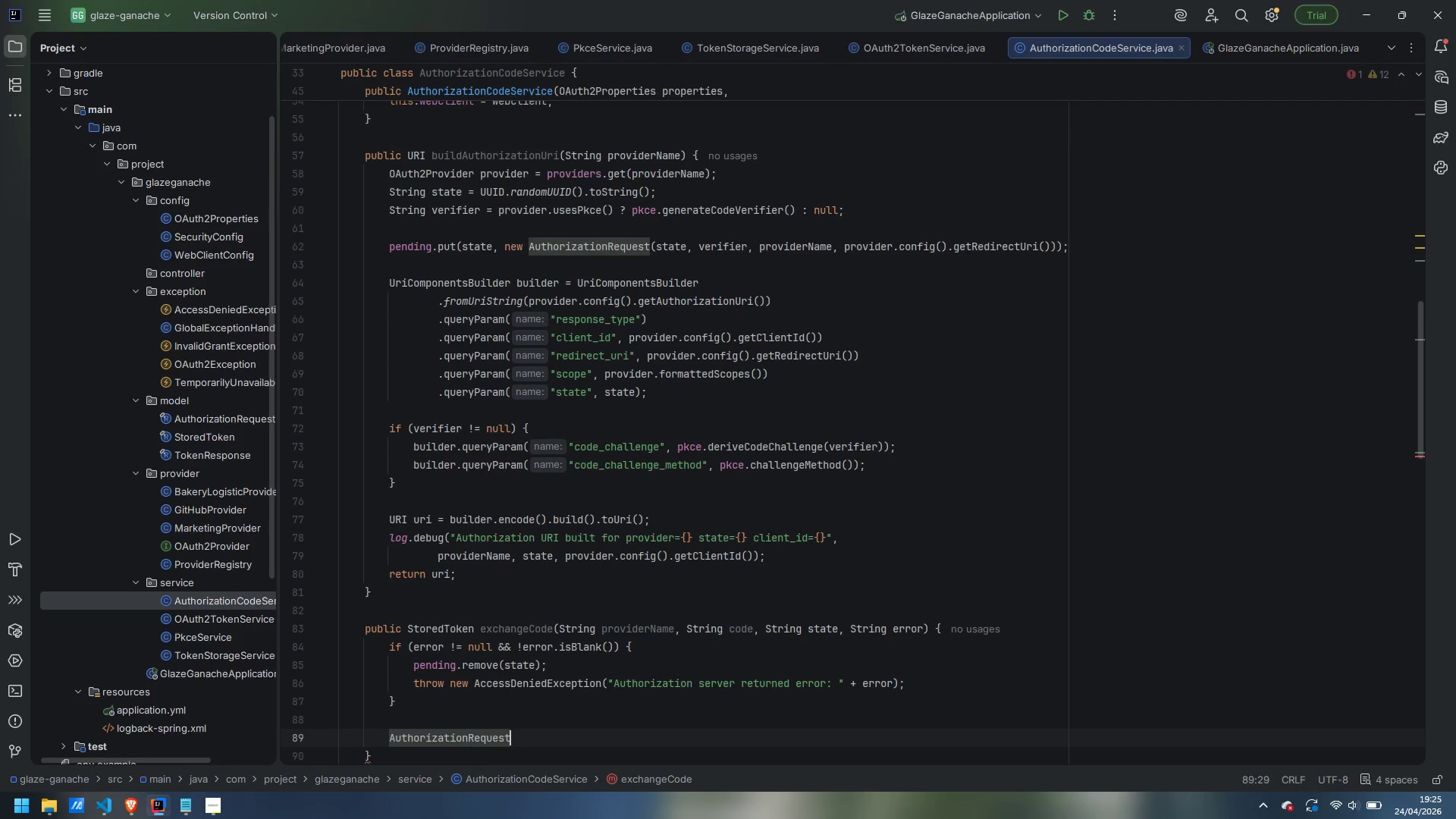 
 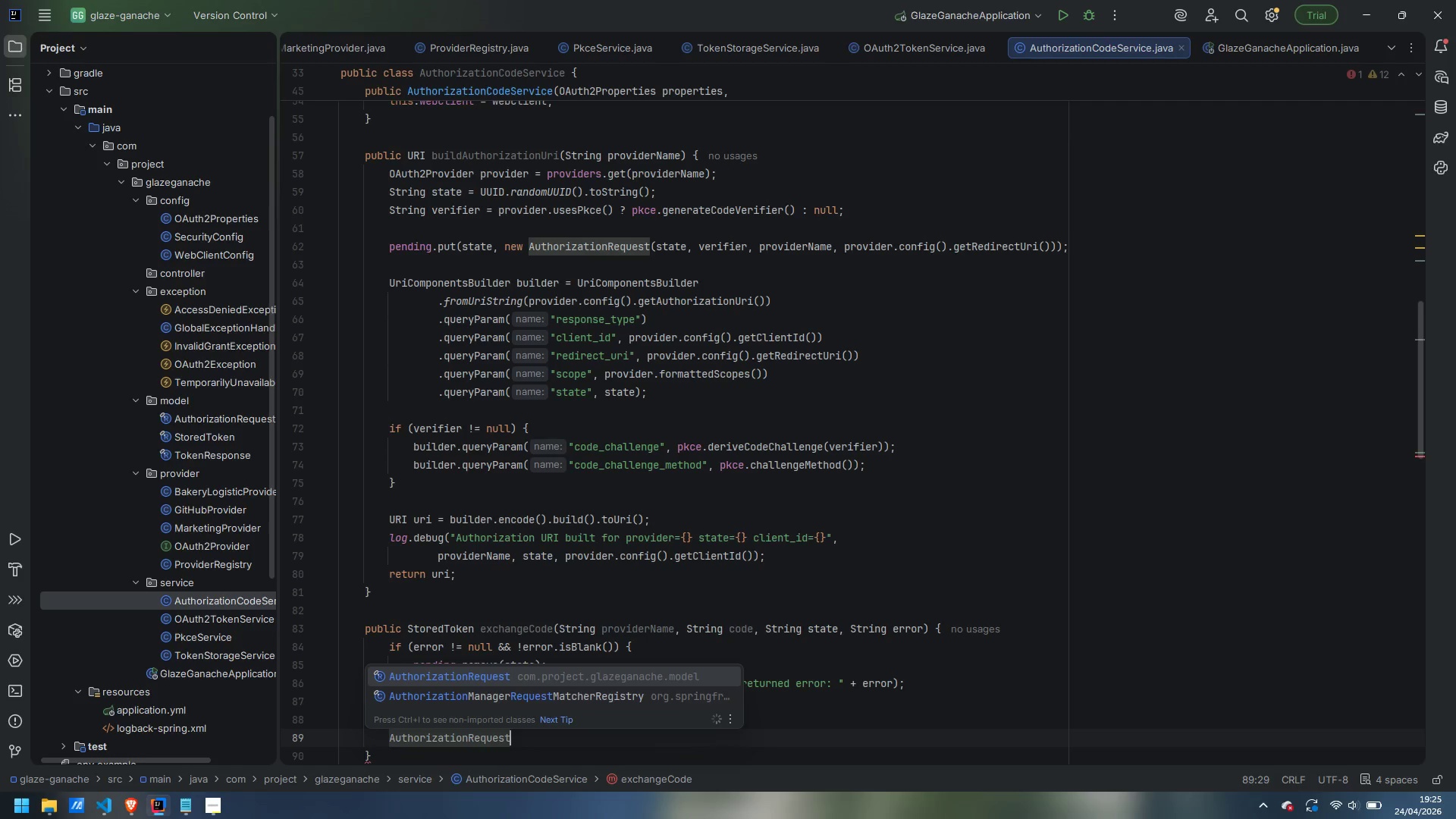 
key(Enter)
 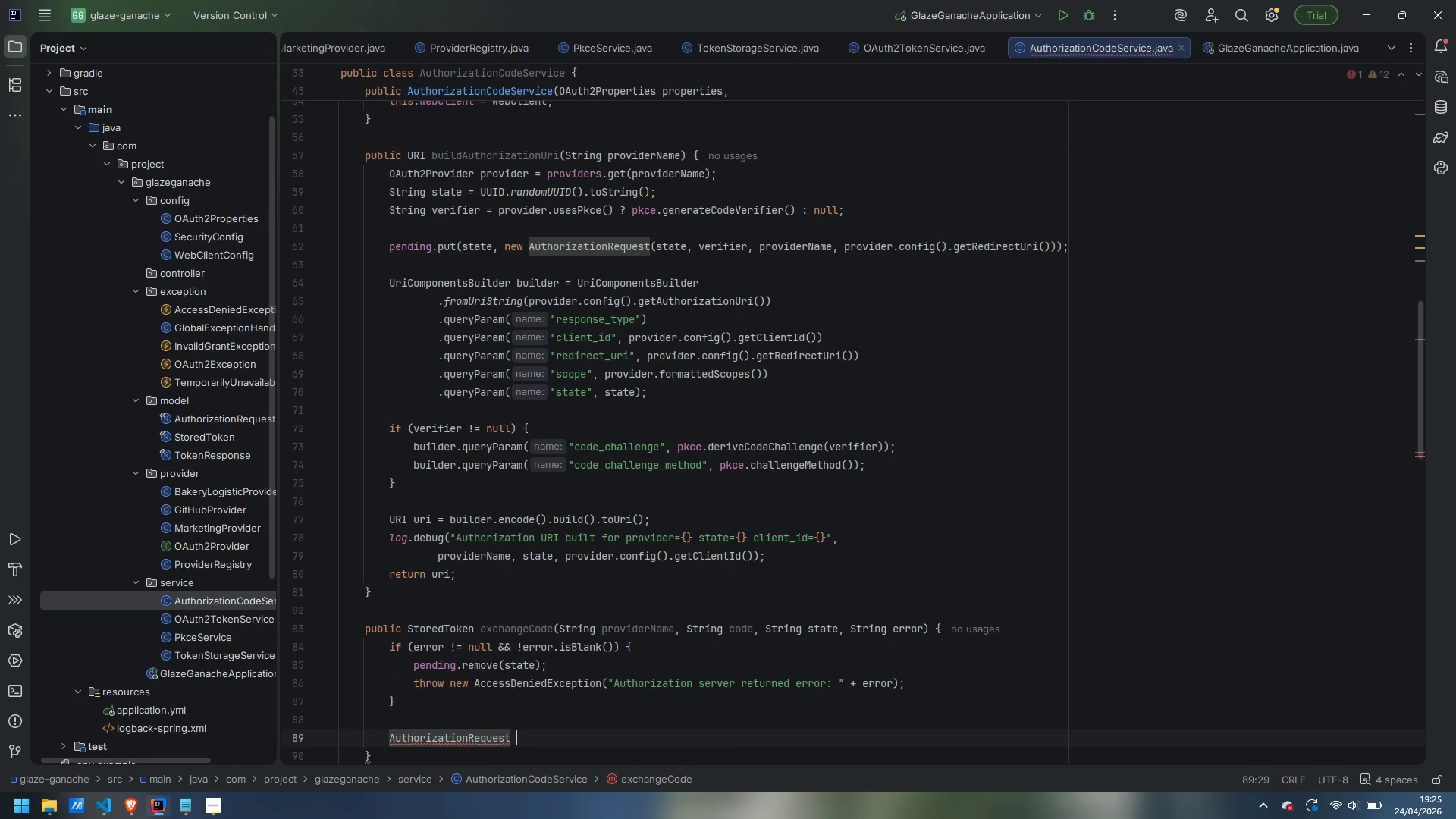 
type( request = pending.remove(sate)
 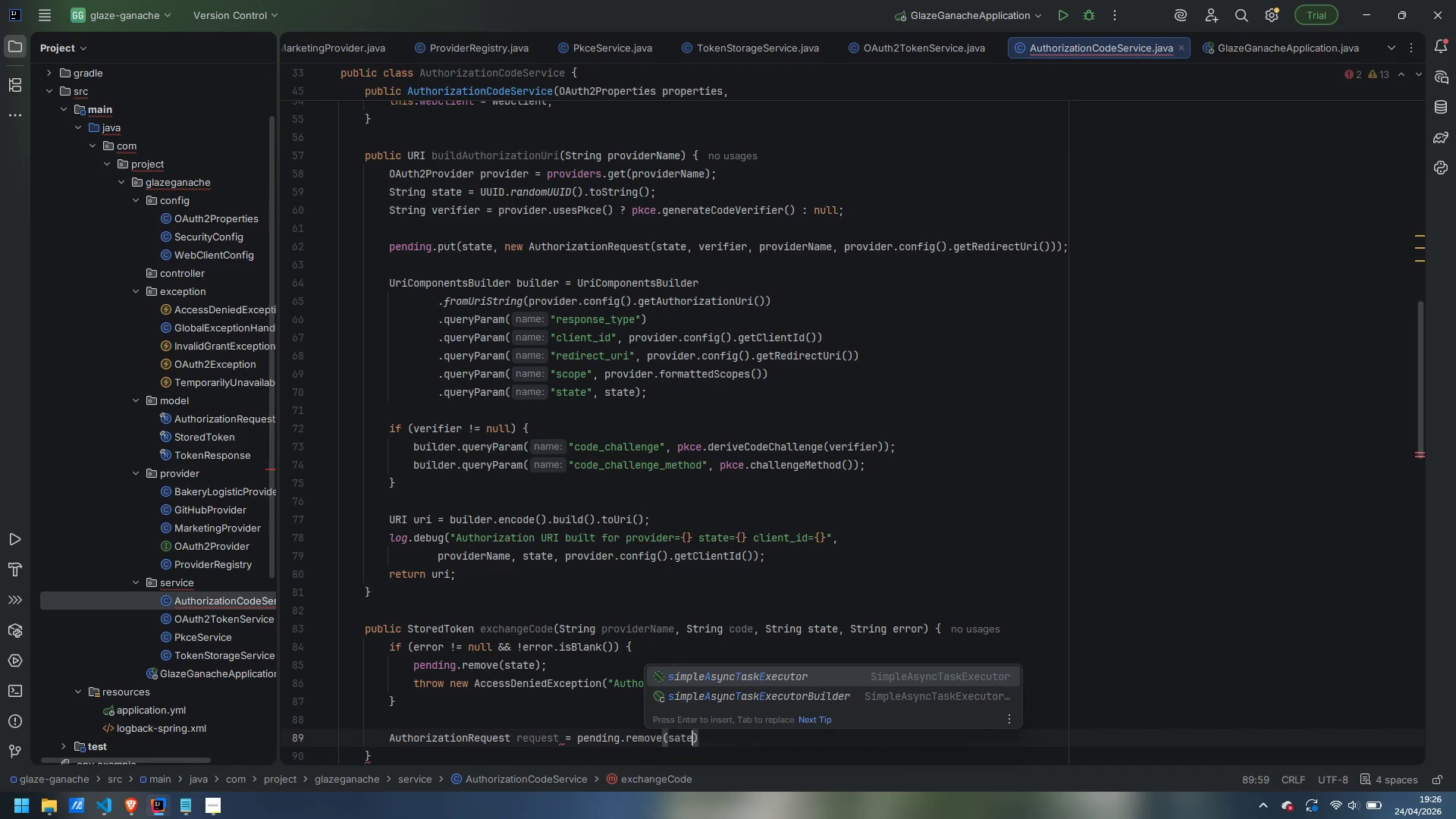 
key(Control+ControlLeft)
 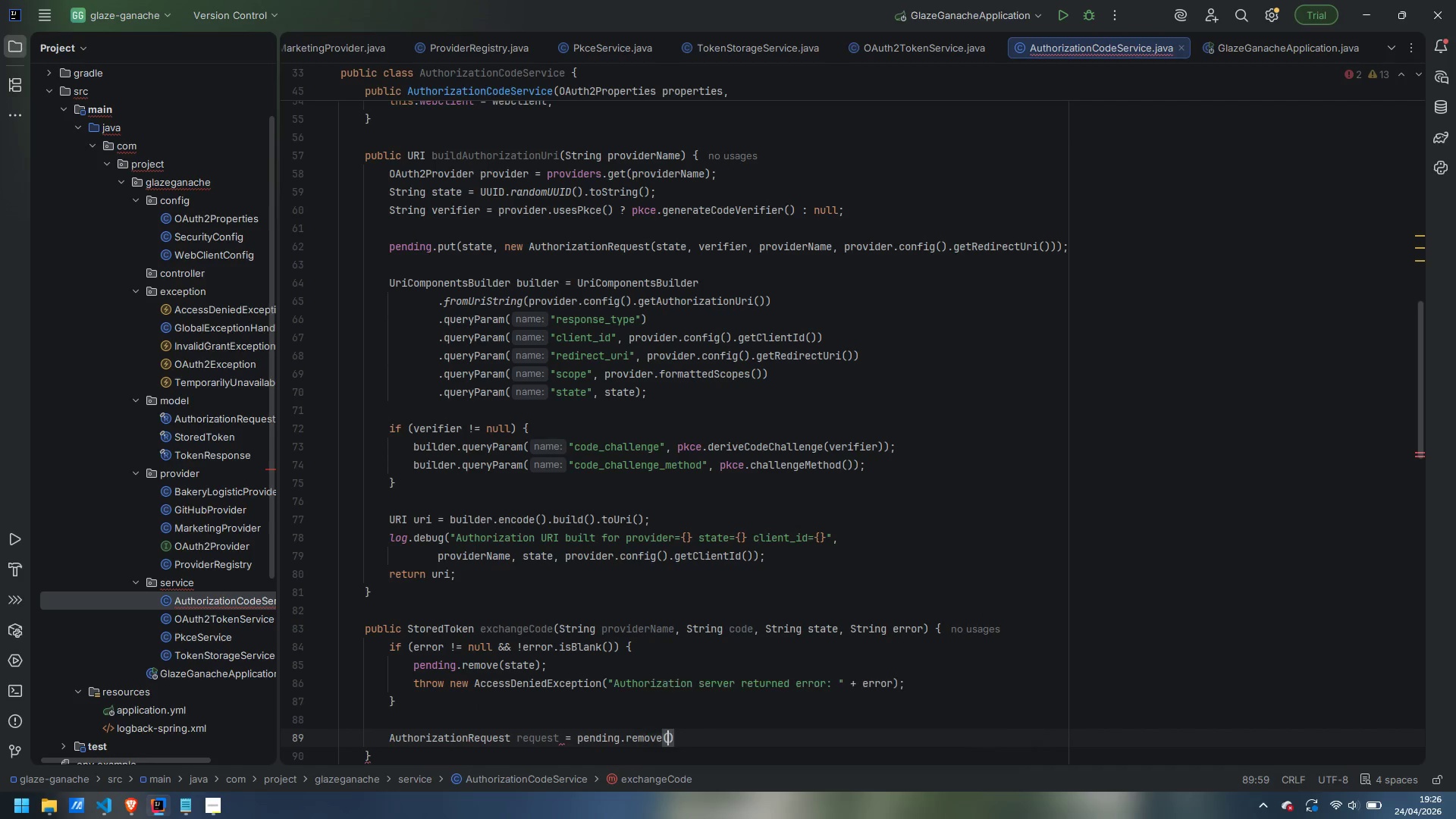 
key(Control+Backspace)
 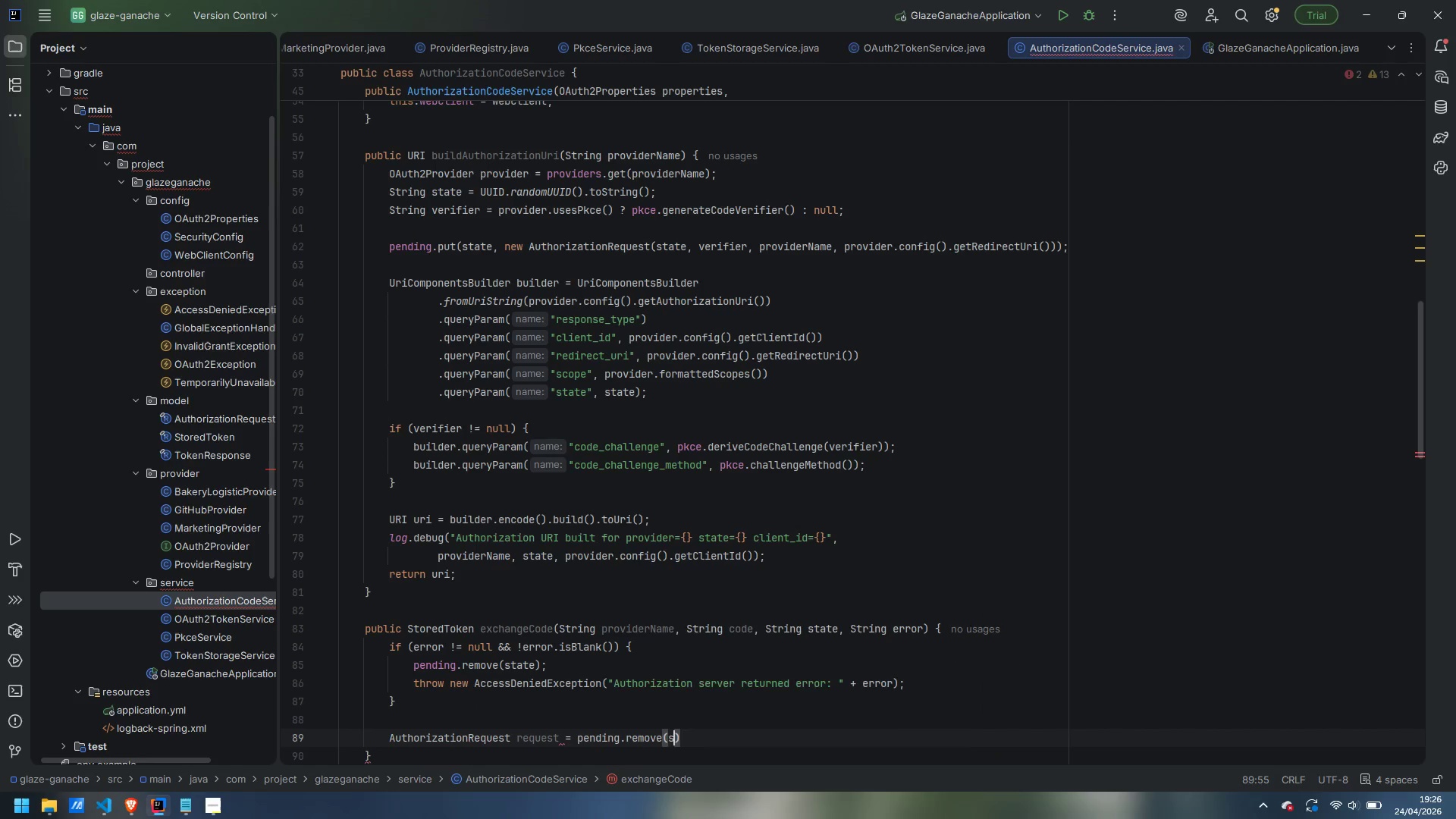 
type(state)
 